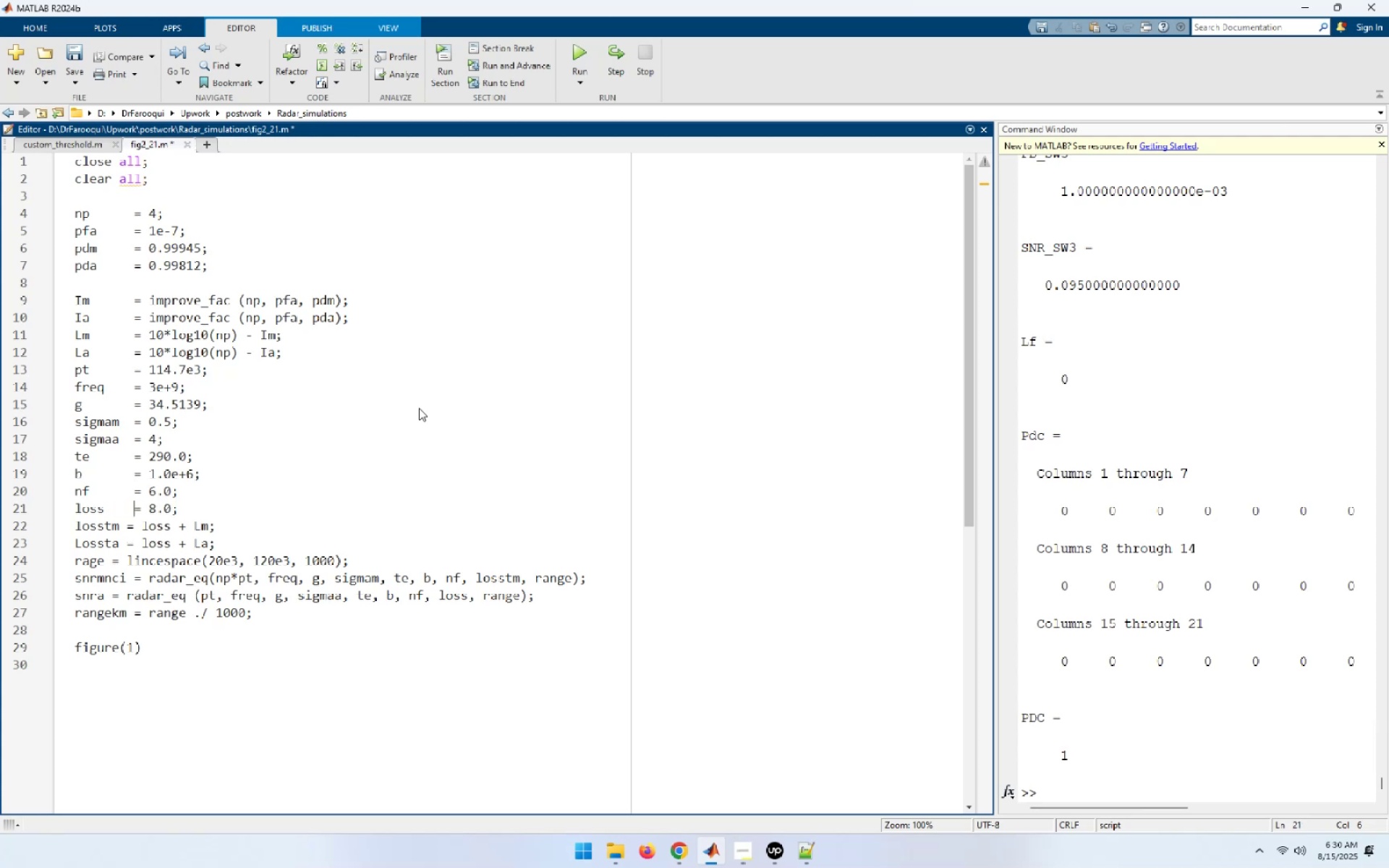 
key(Tab)
 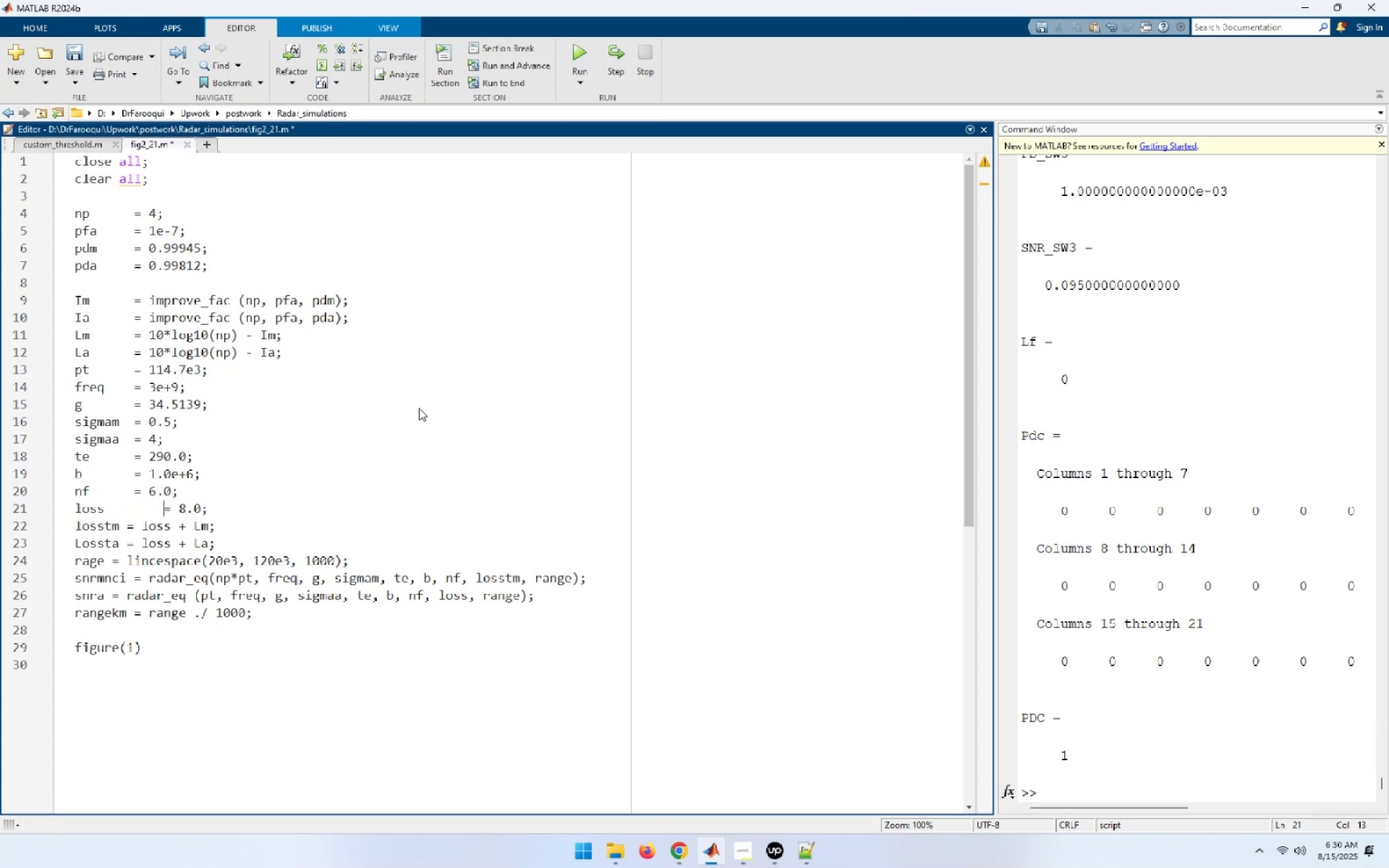 
key(Backspace)
 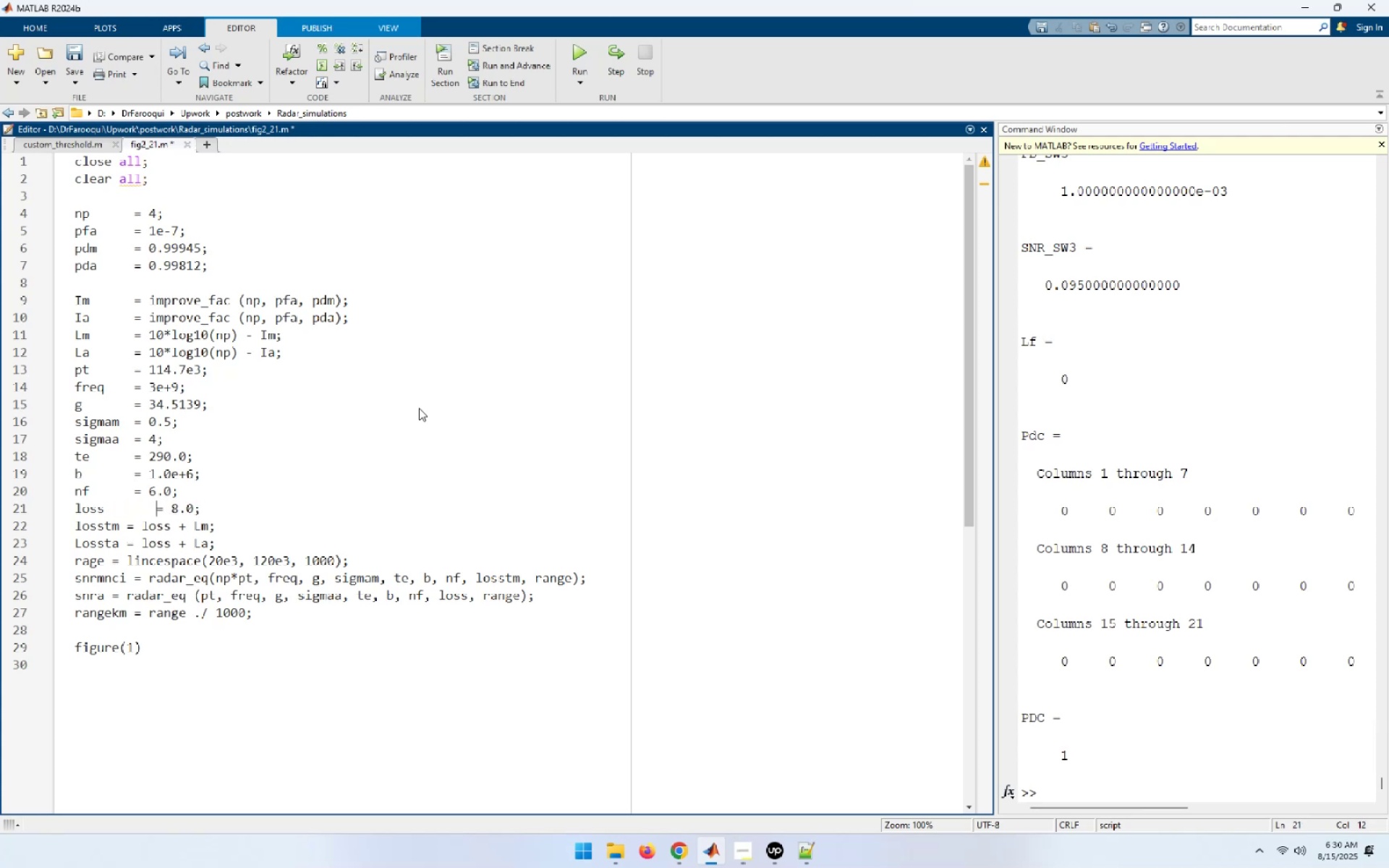 
key(Control+Z)
 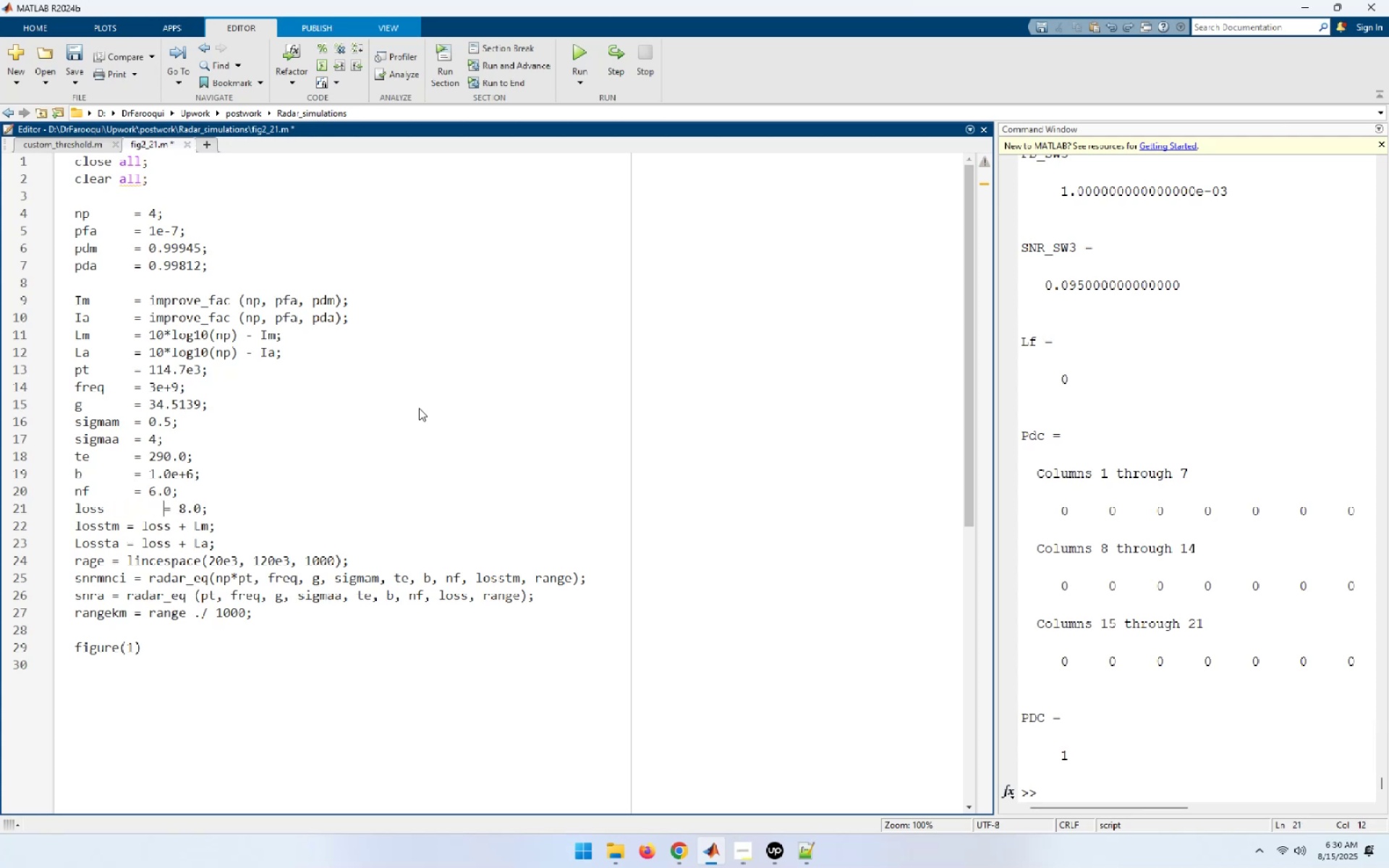 
key(Control+Z)
 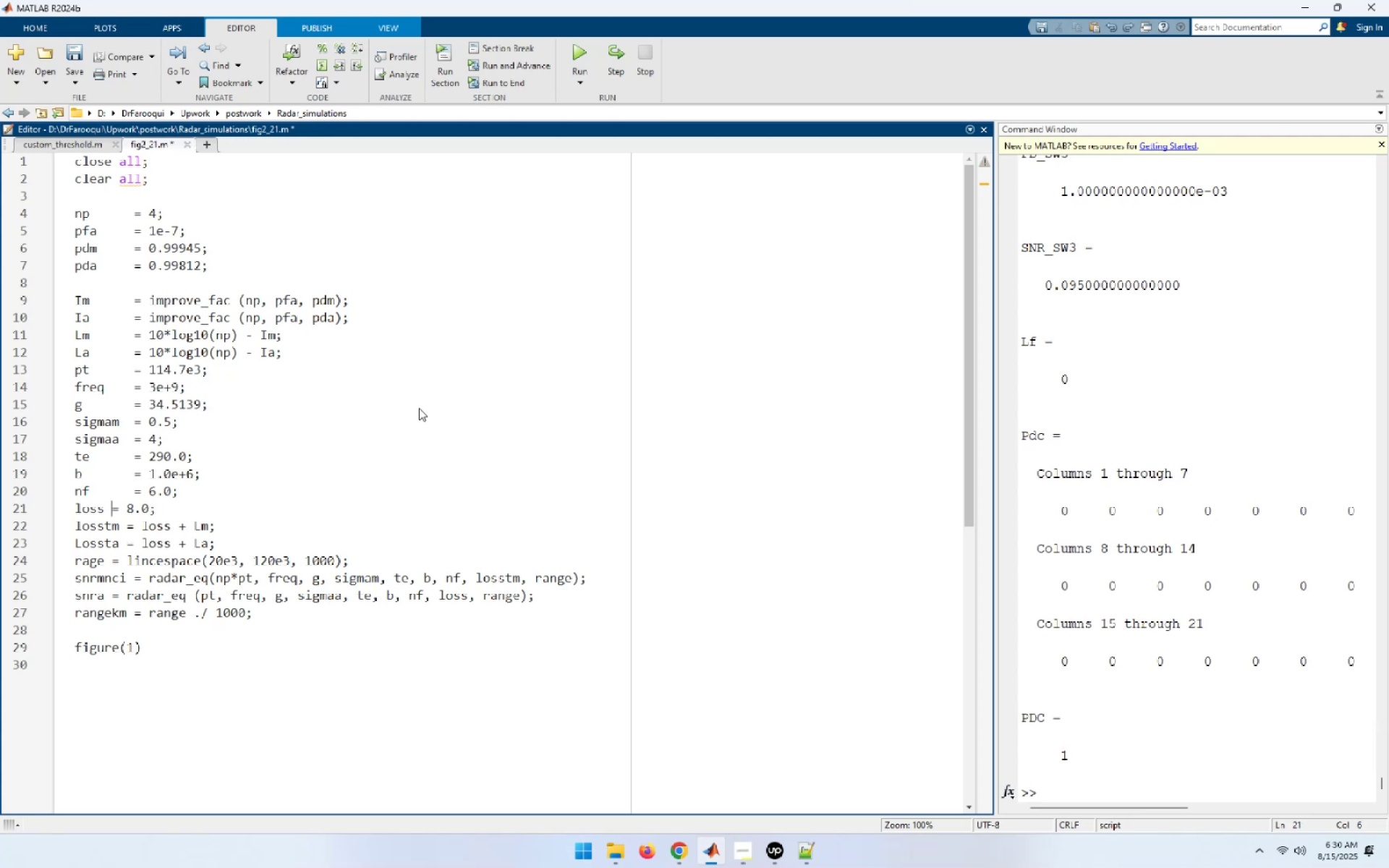 
key(Tab)
 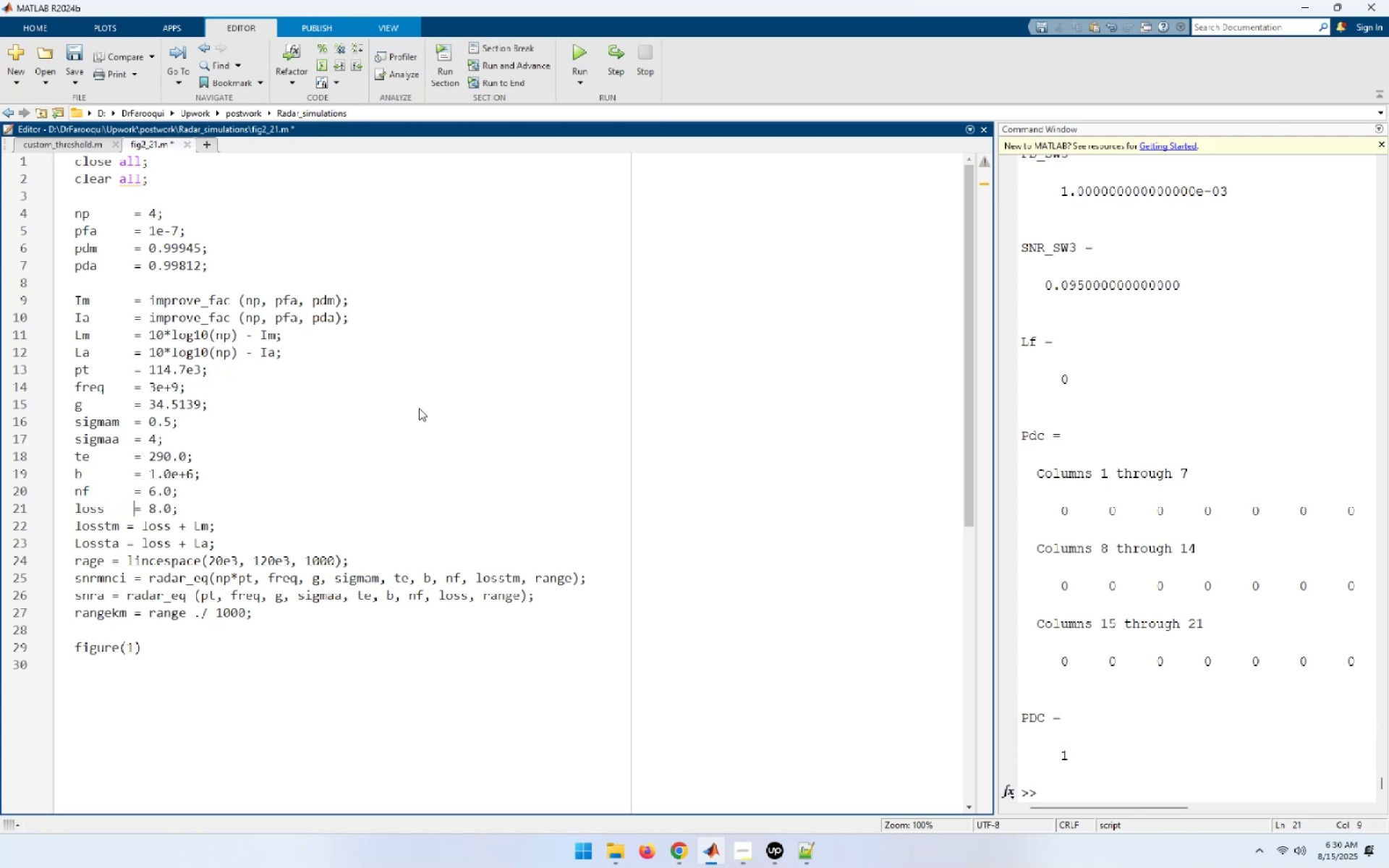 
key(ArrowDown)
 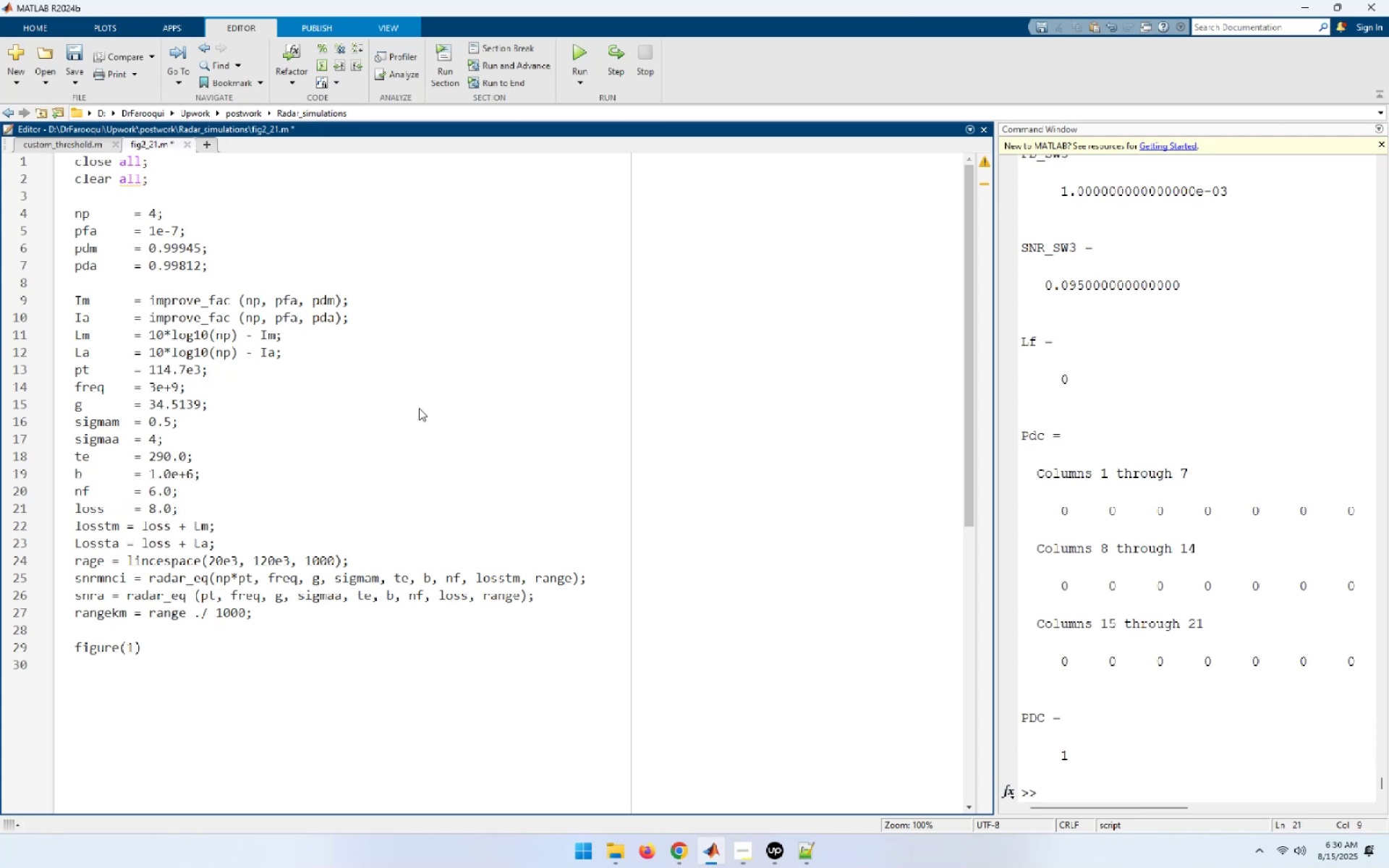 
key(ArrowLeft)
 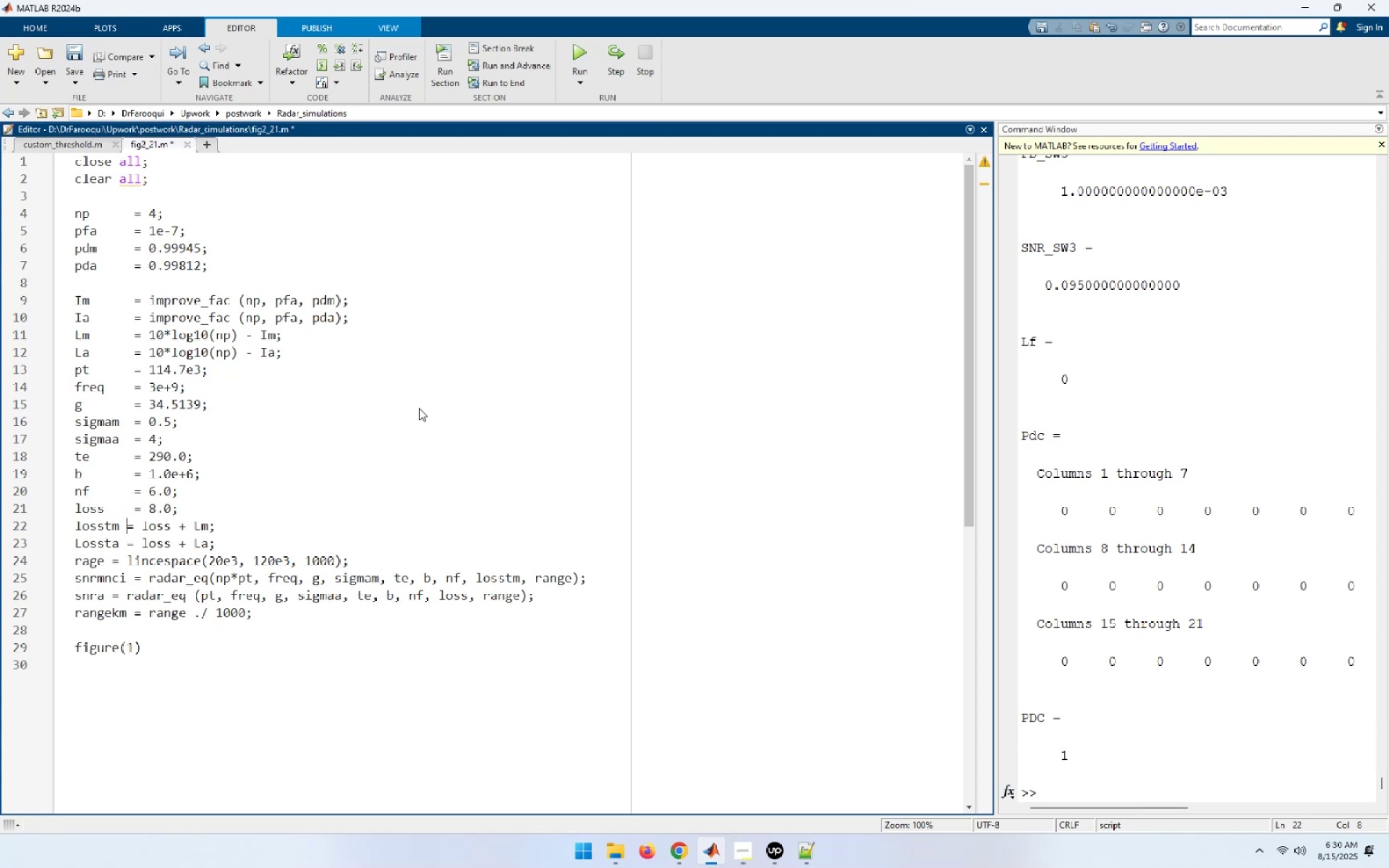 
key(Tab)
 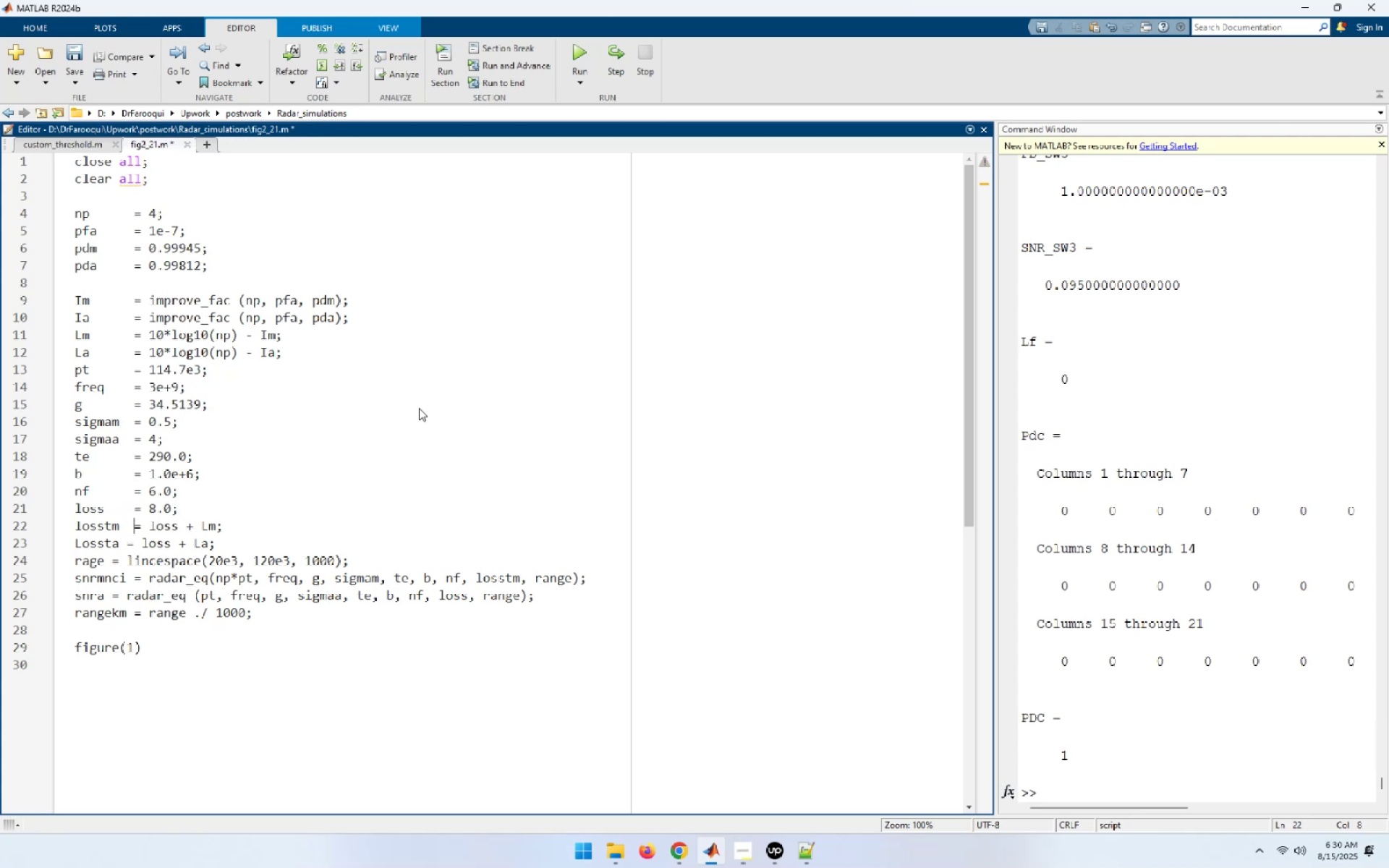 
key(ArrowDown)
 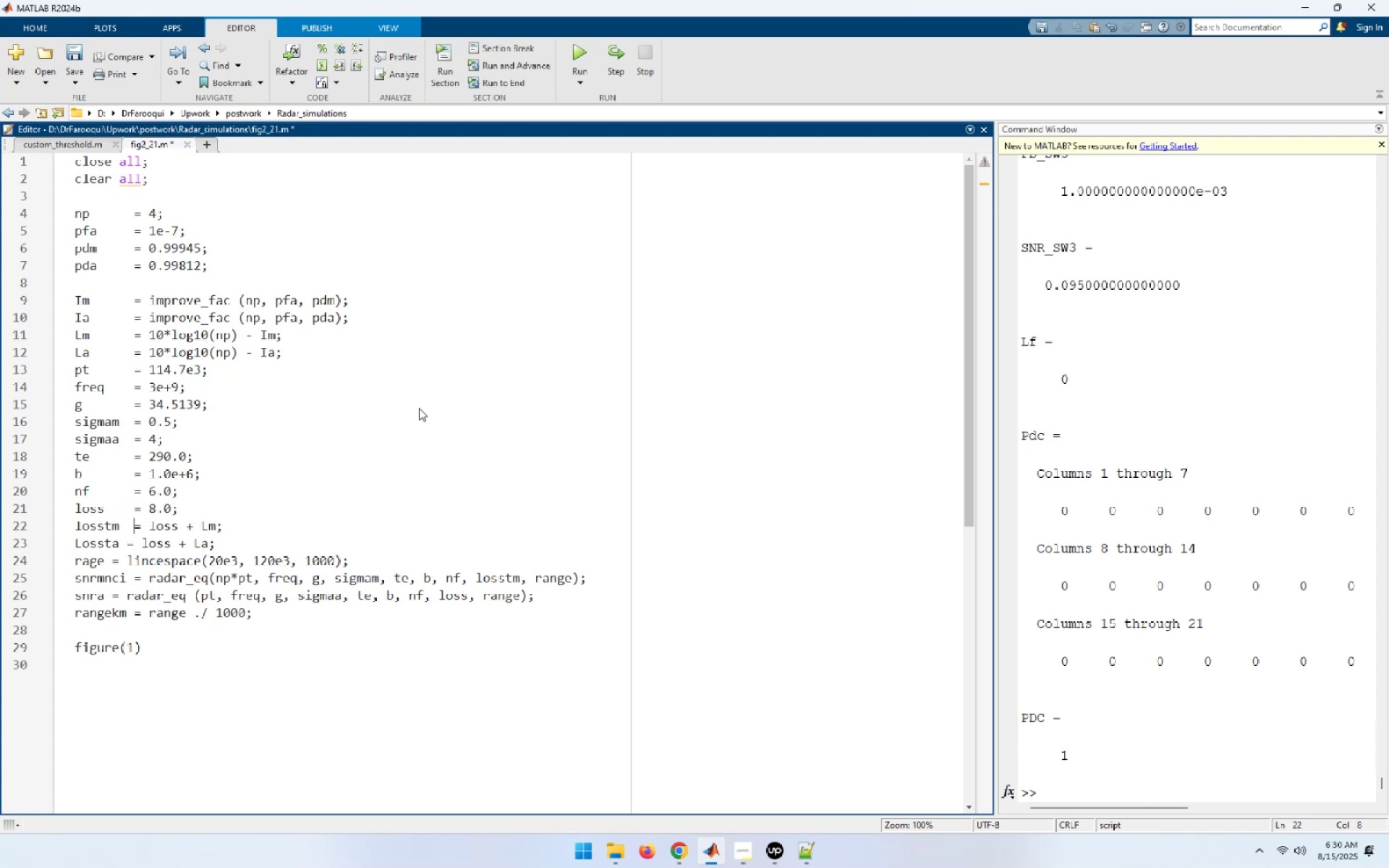 
key(ArrowLeft)
 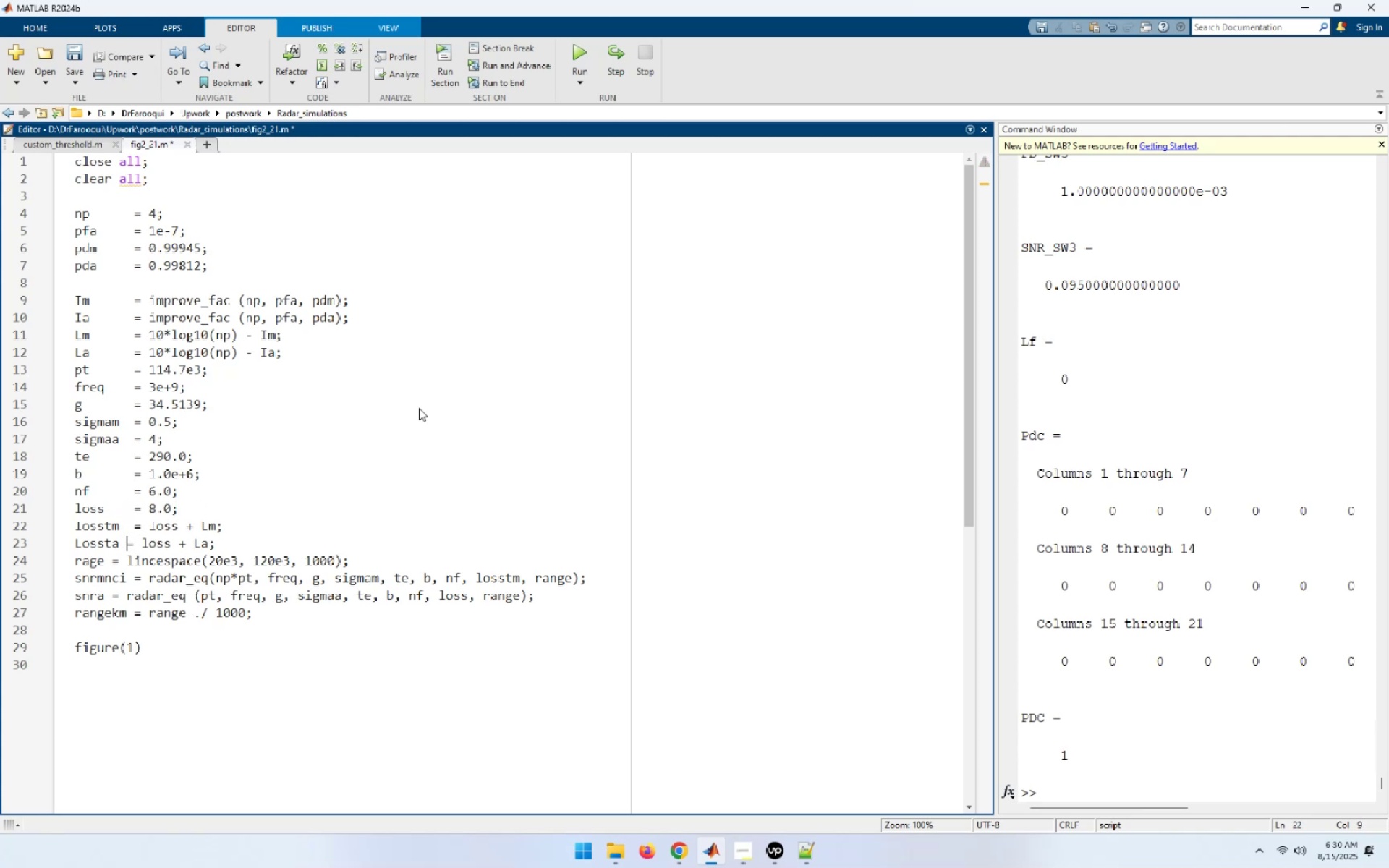 
key(Tab)
 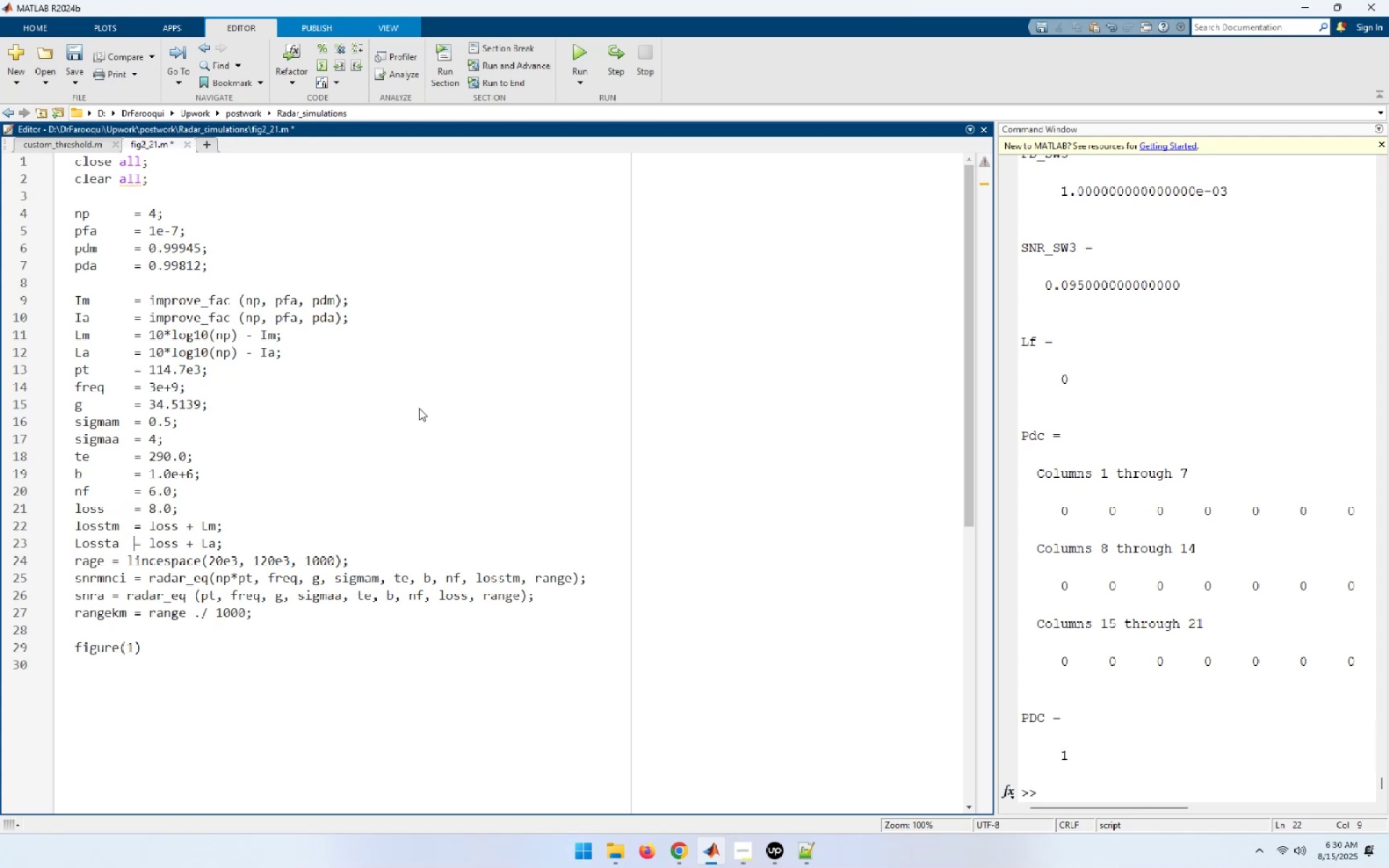 
key(ArrowDown)
 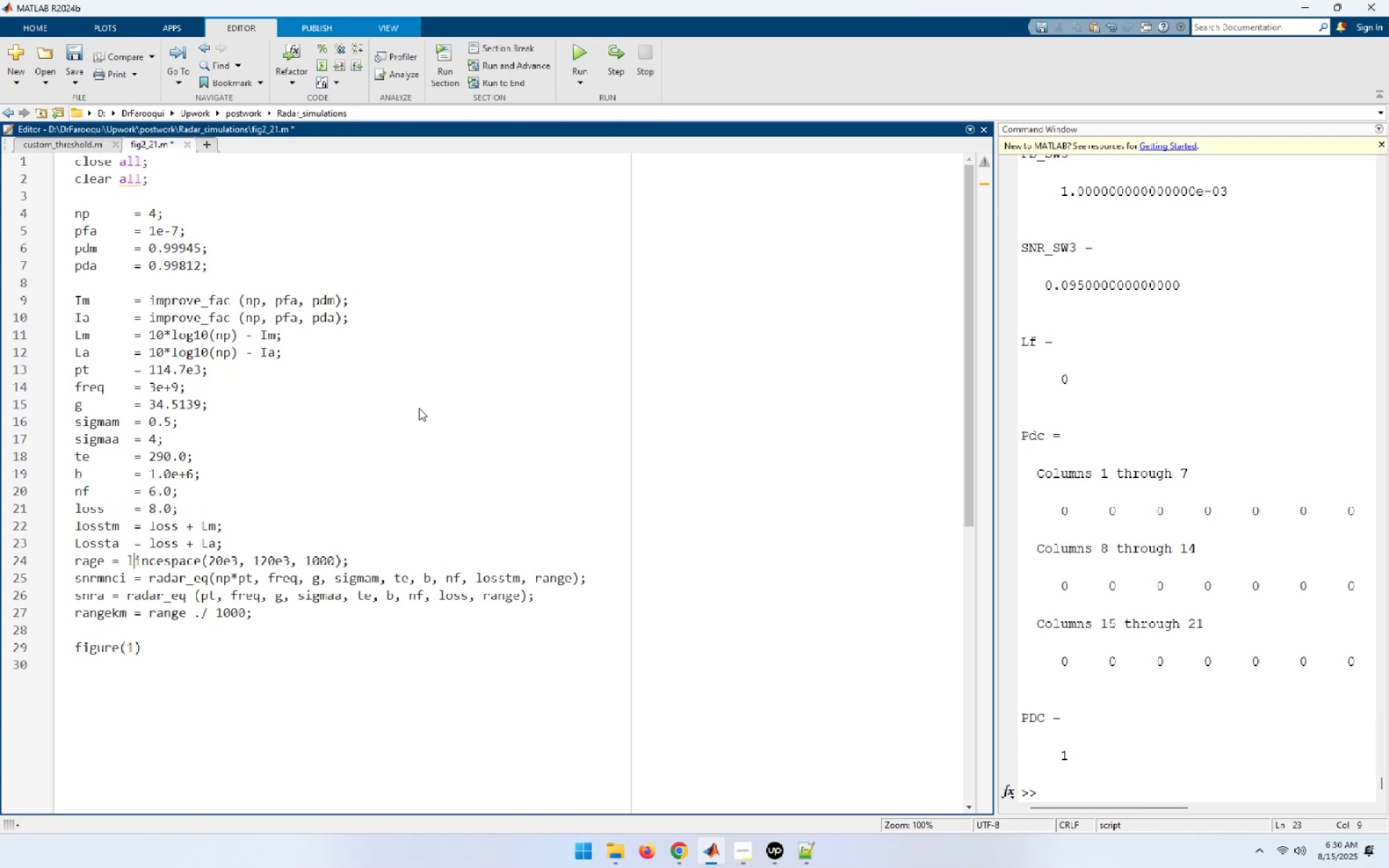 
key(ArrowLeft)
 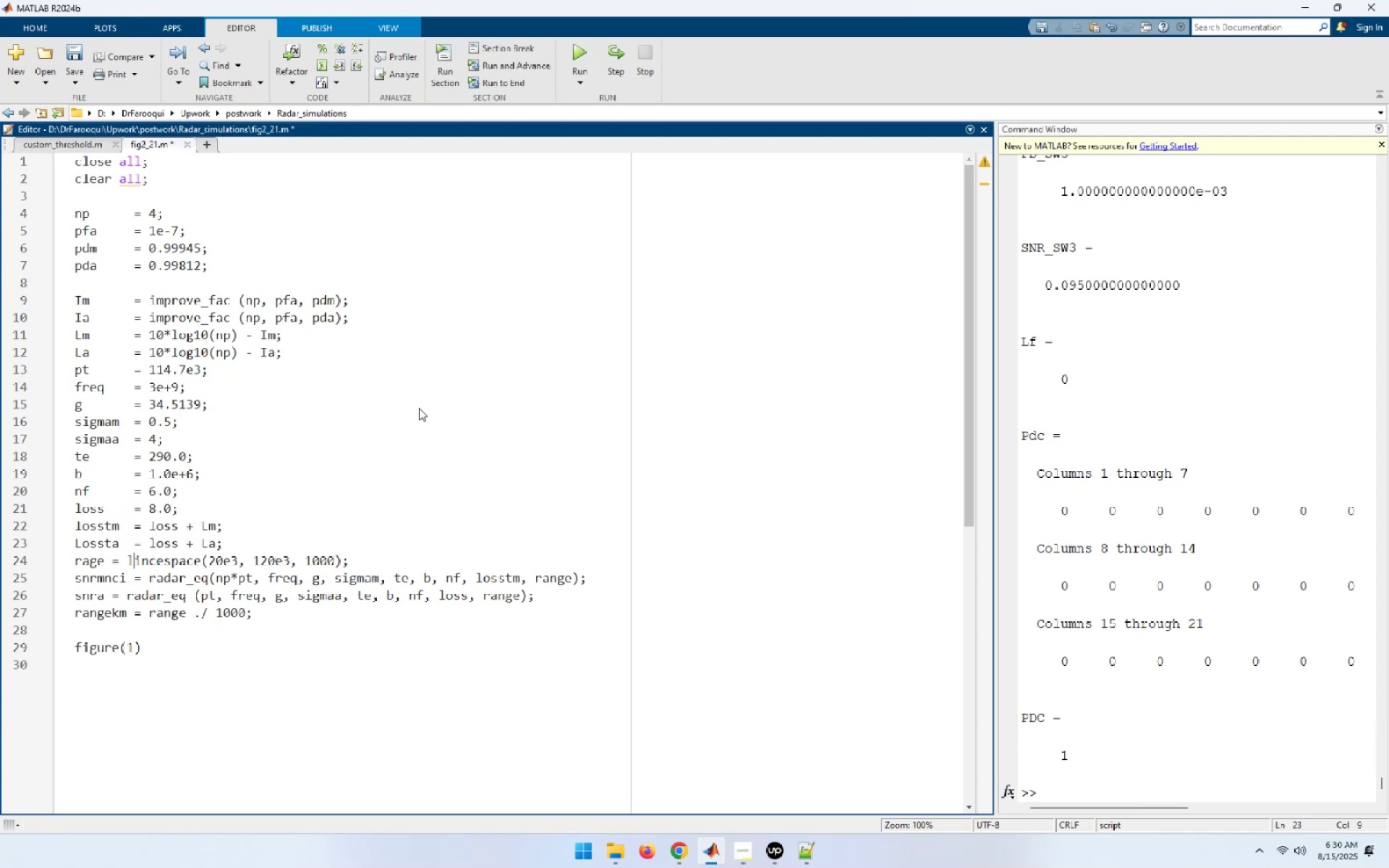 
key(ArrowLeft)
 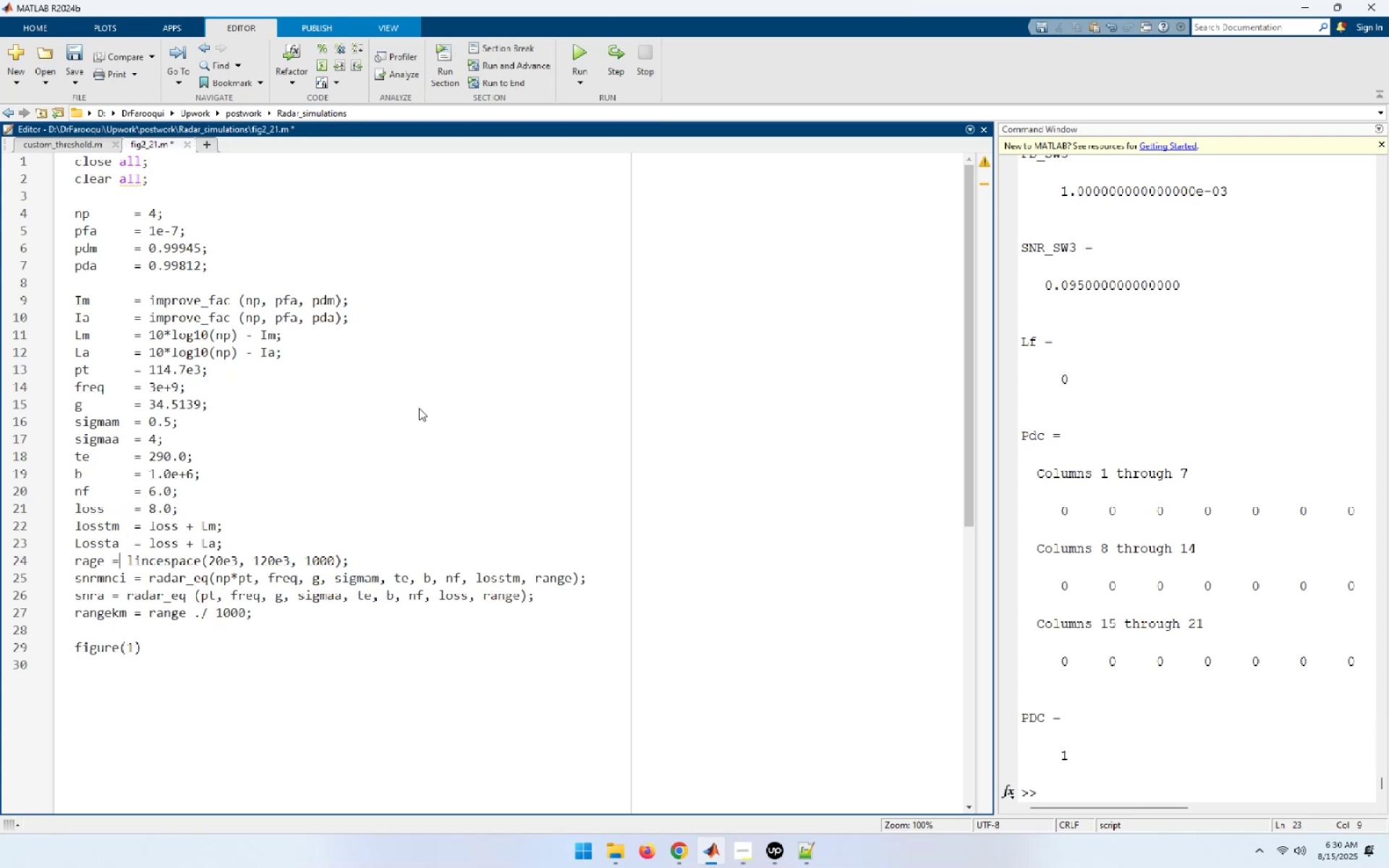 
key(ArrowLeft)
 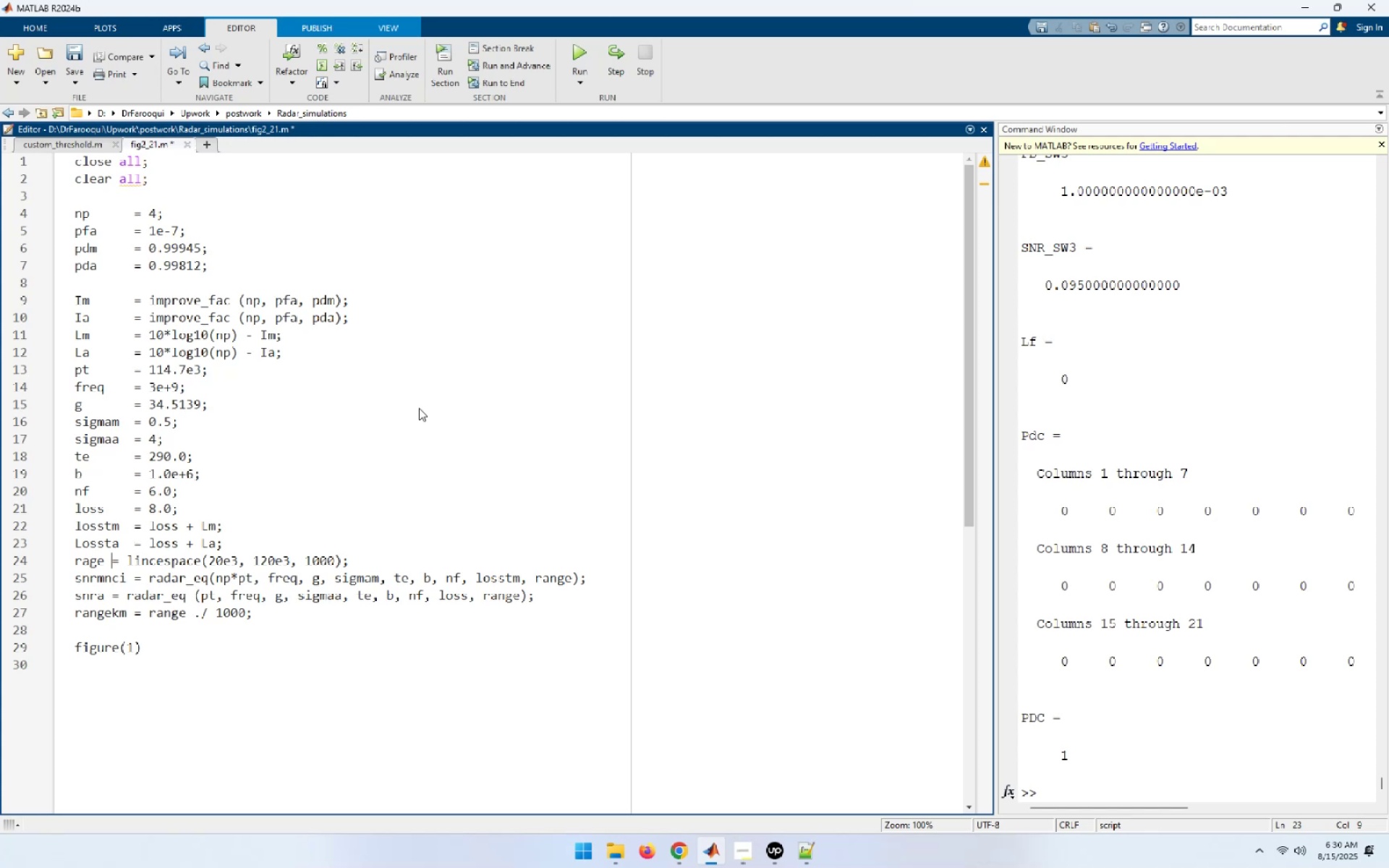 
key(Tab)
 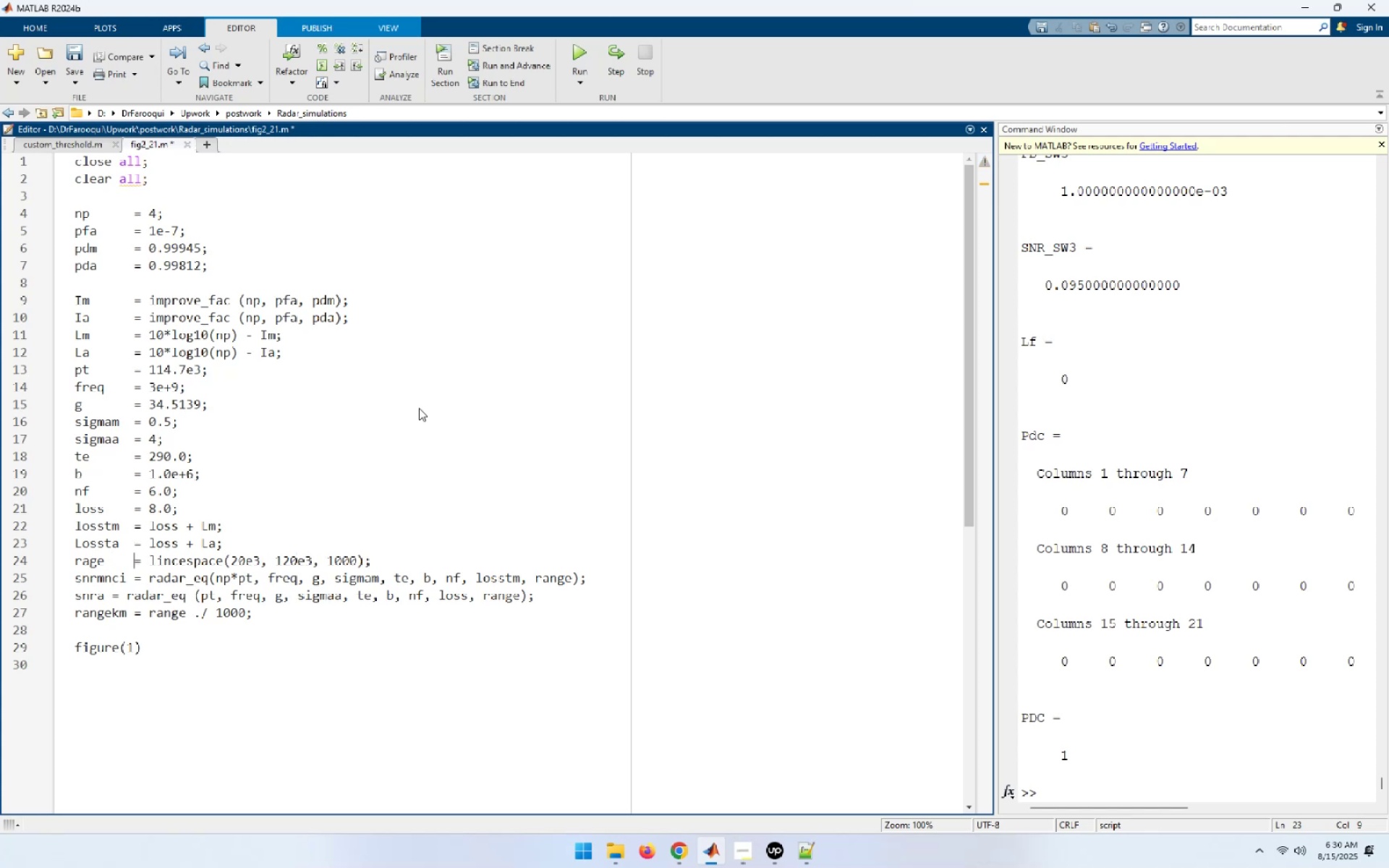 
key(ArrowDown)
 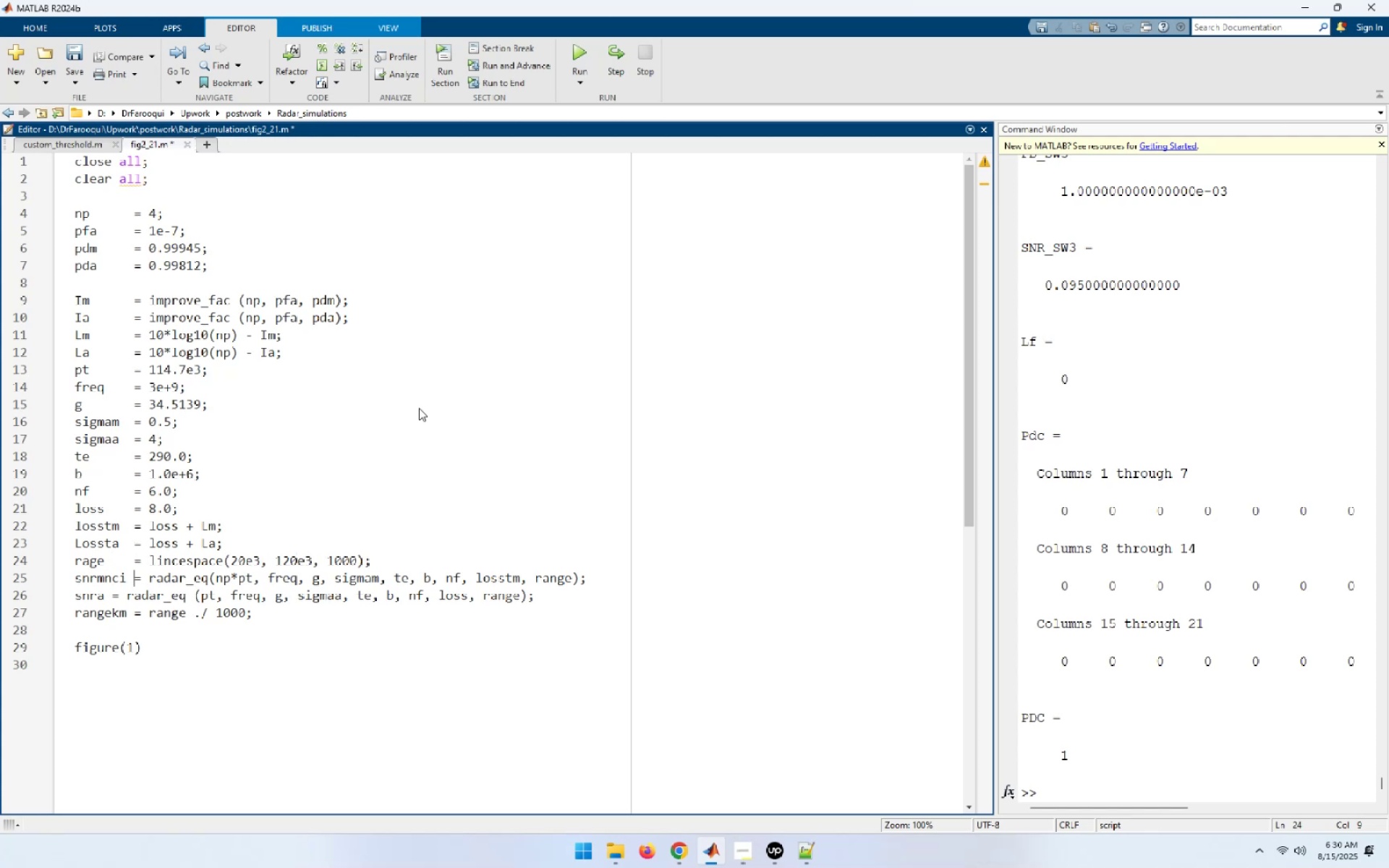 
key(Tab)
 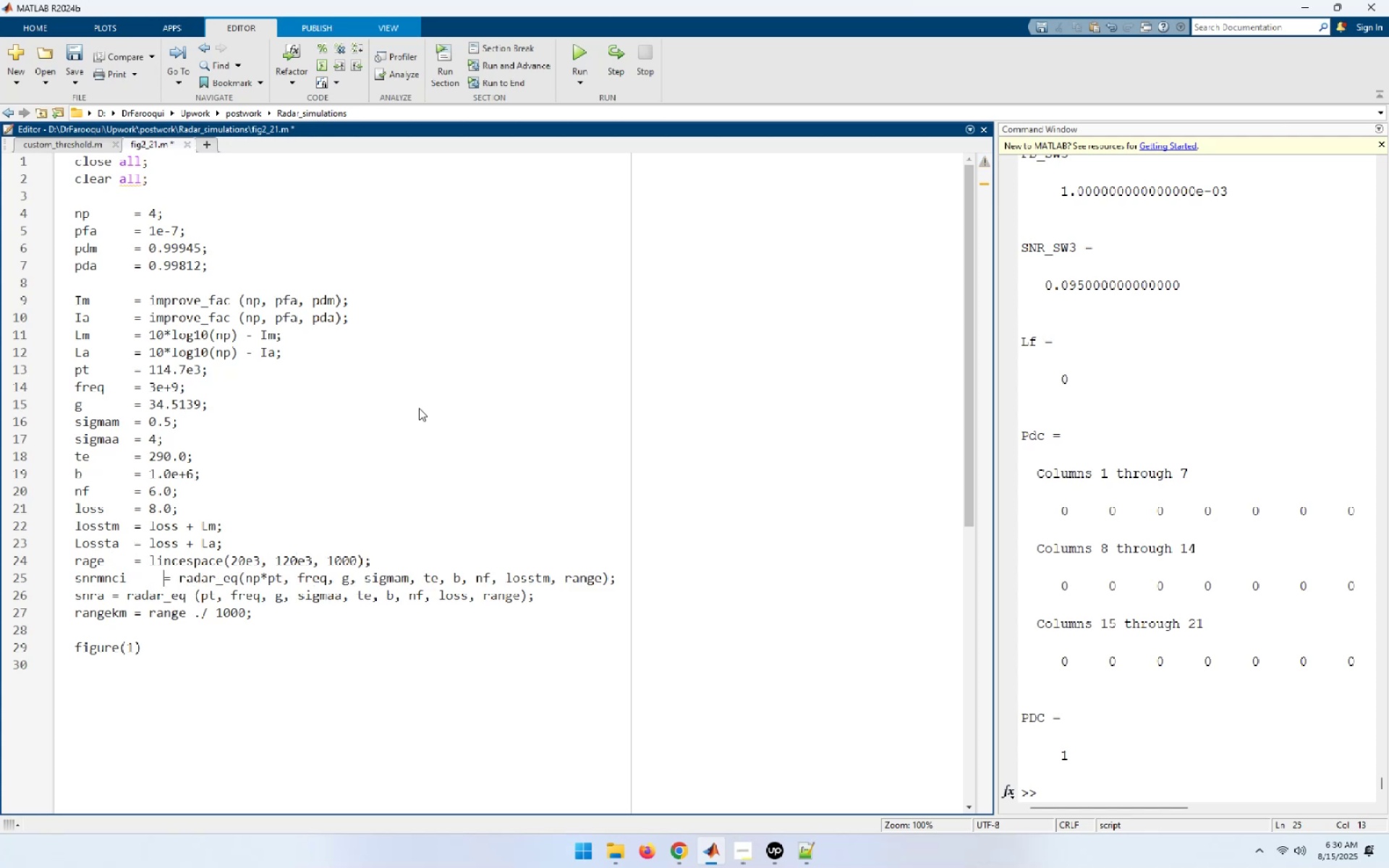 
key(Control+Z)
 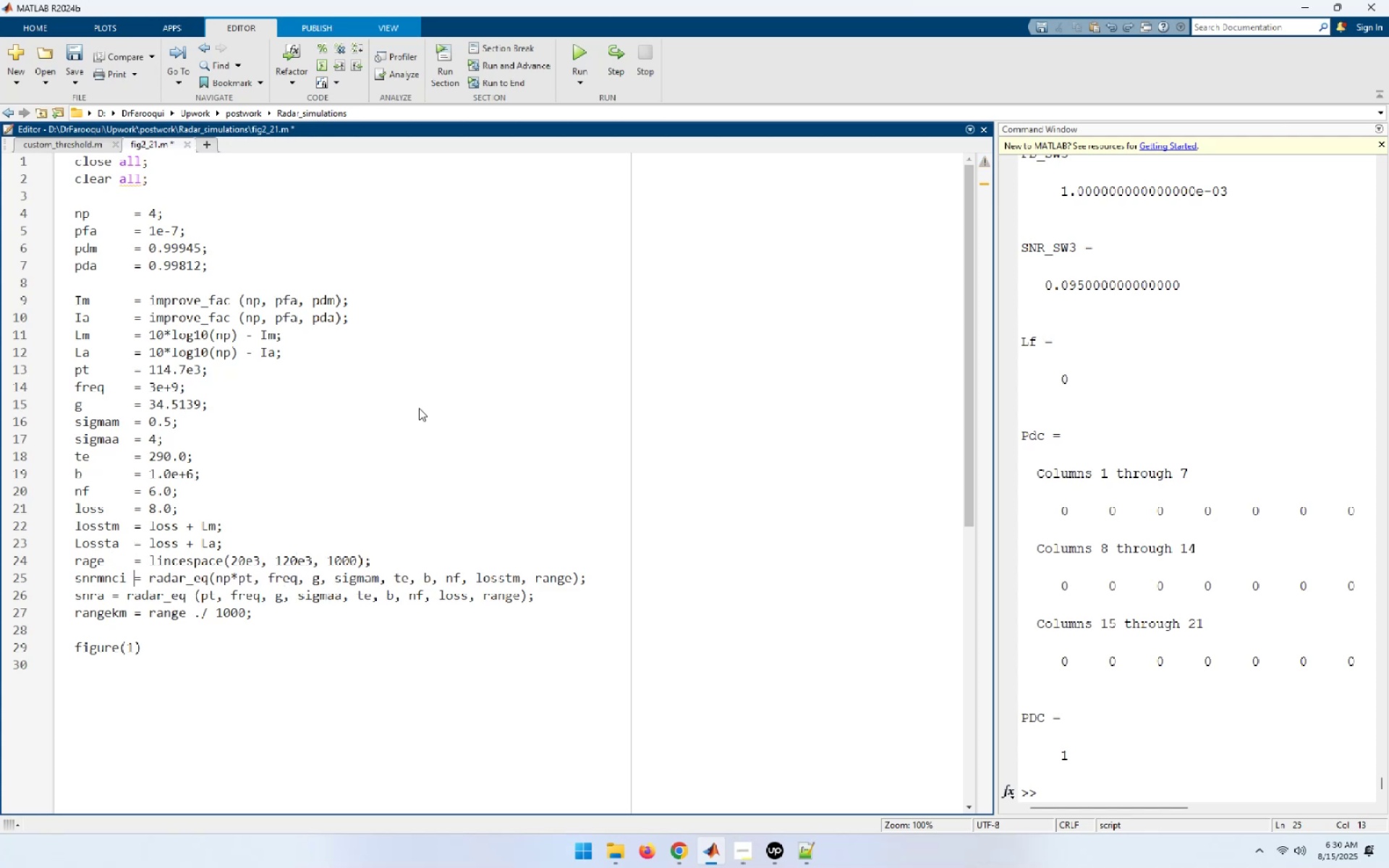 
key(ArrowDown)
 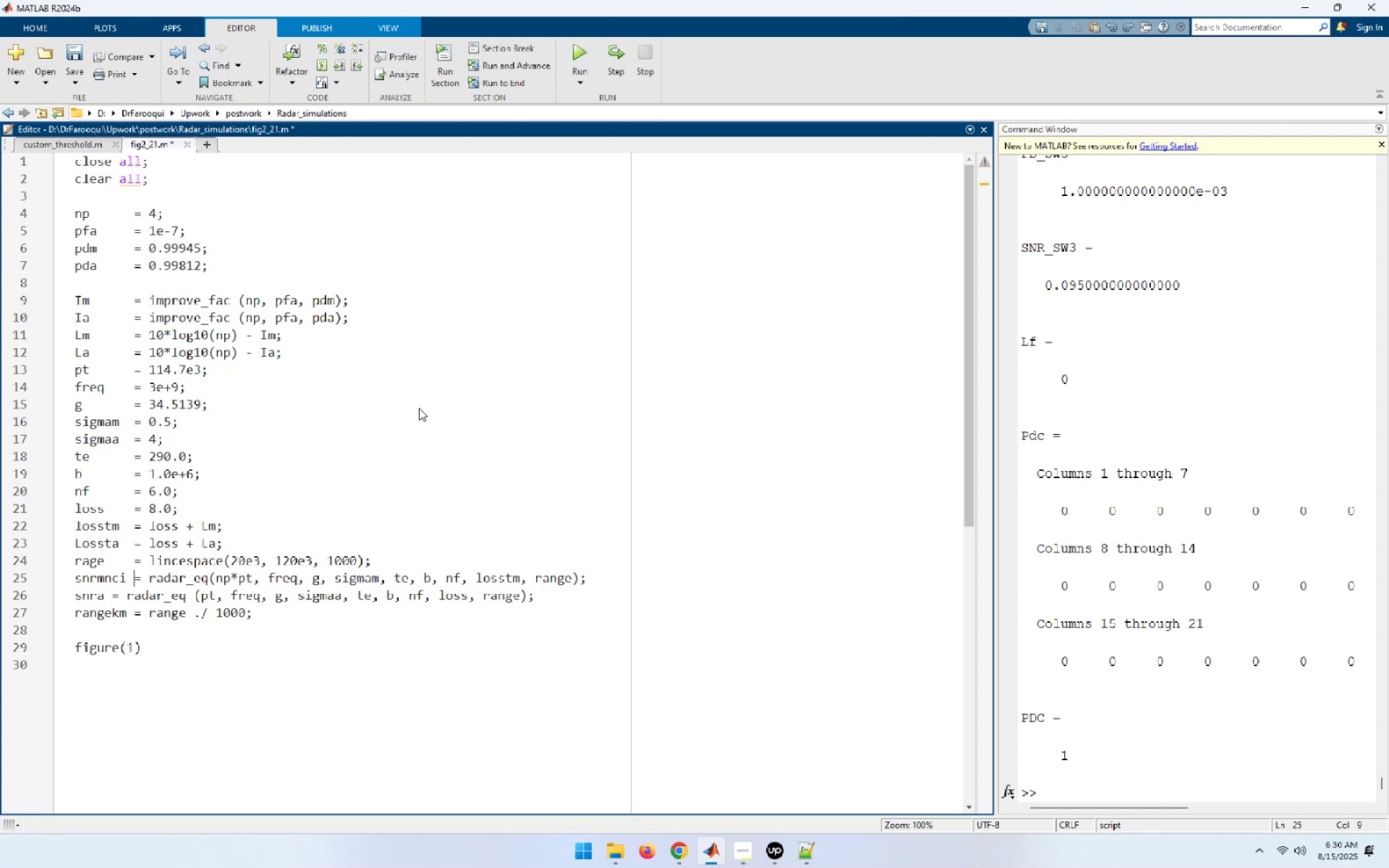 
key(ArrowLeft)
 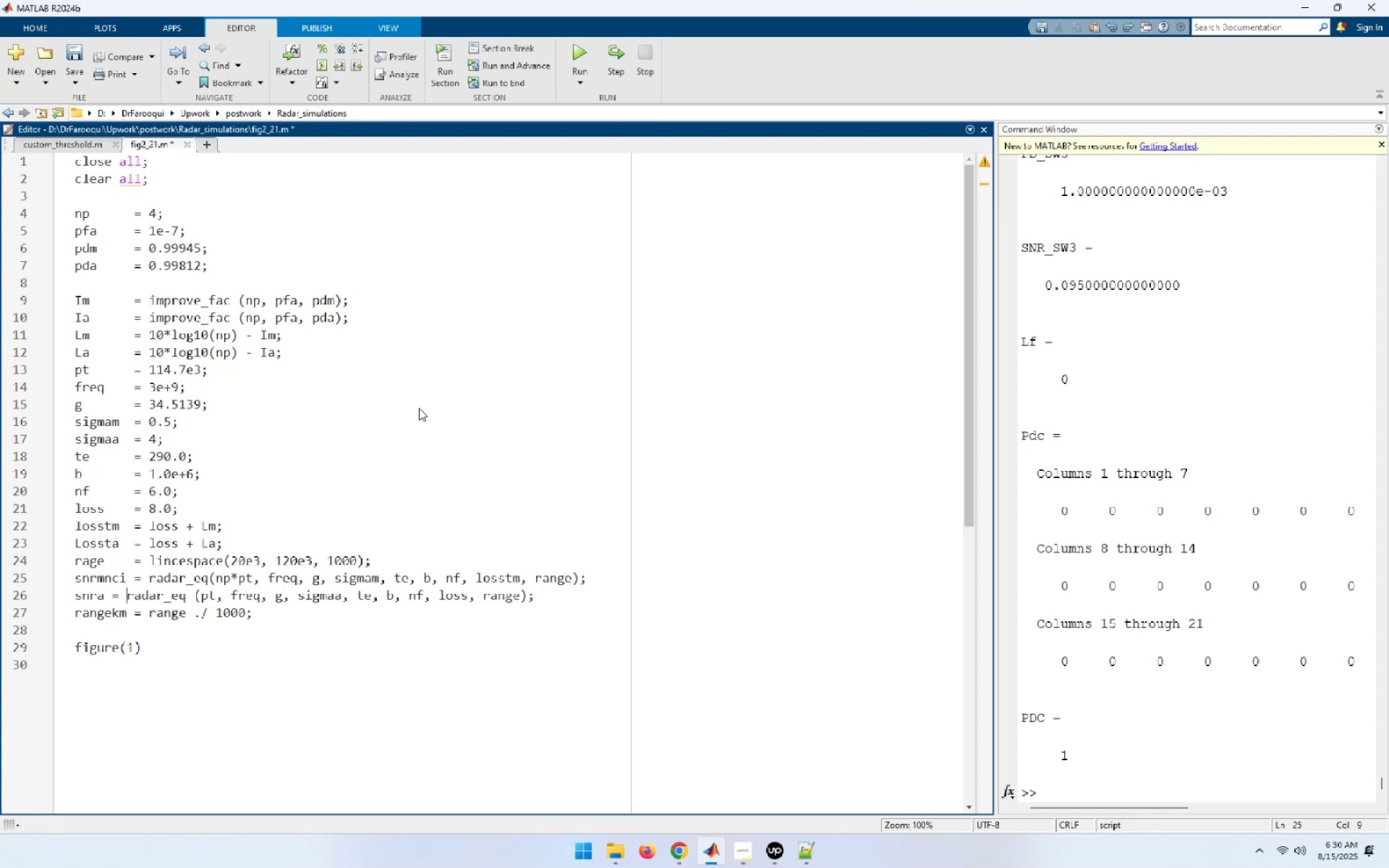 
key(ArrowLeft)
 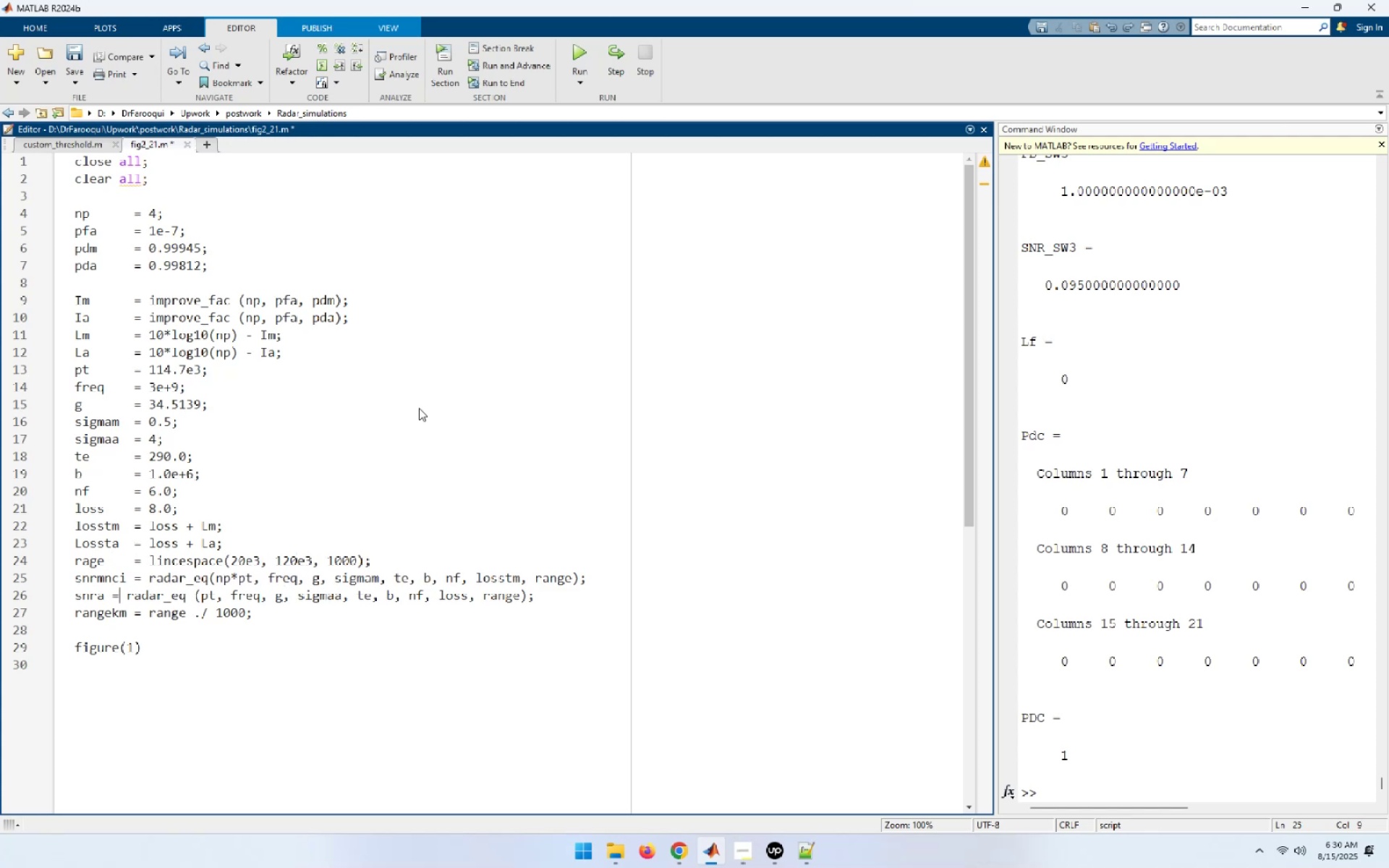 
key(ArrowLeft)
 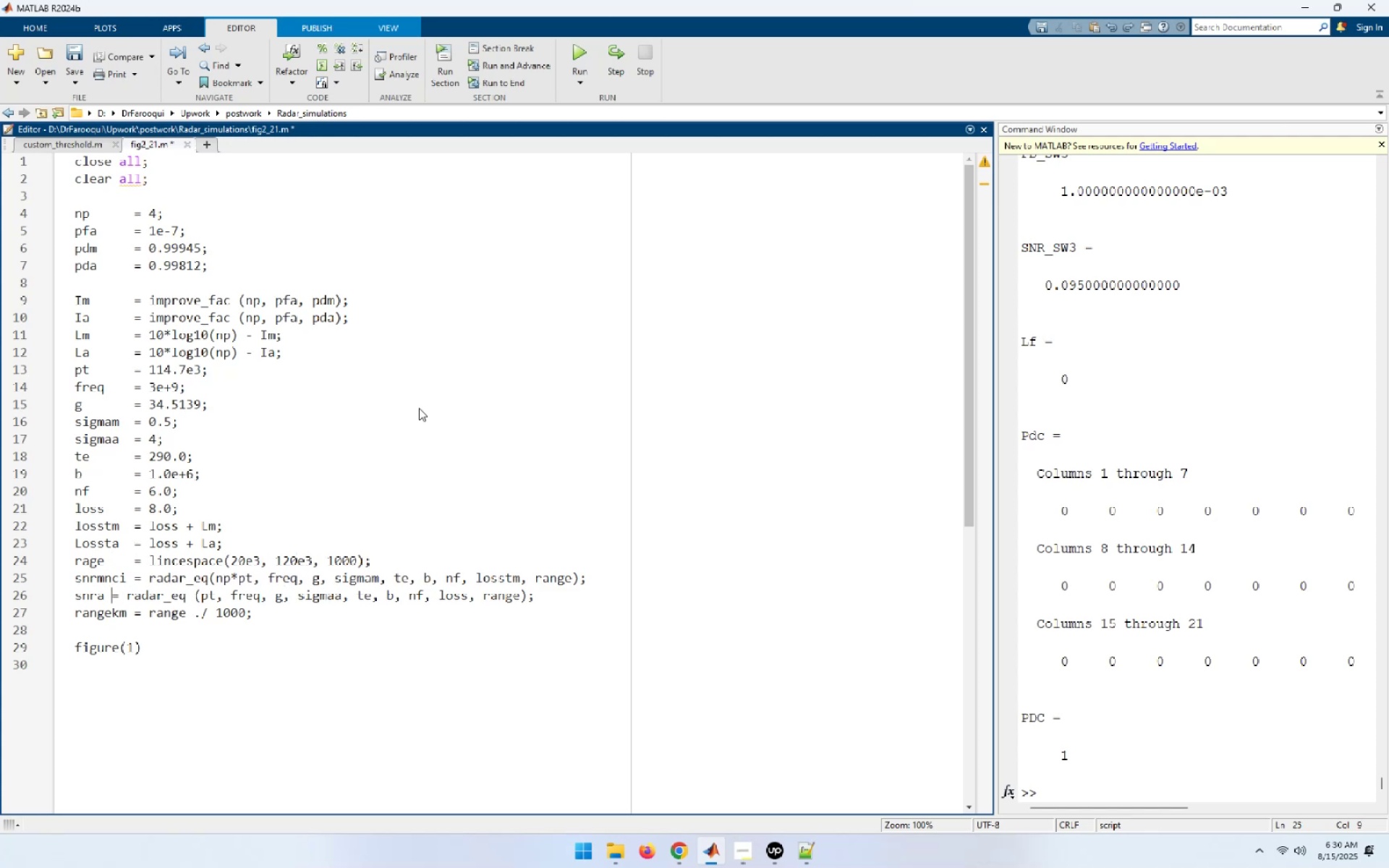 
key(Tab)
 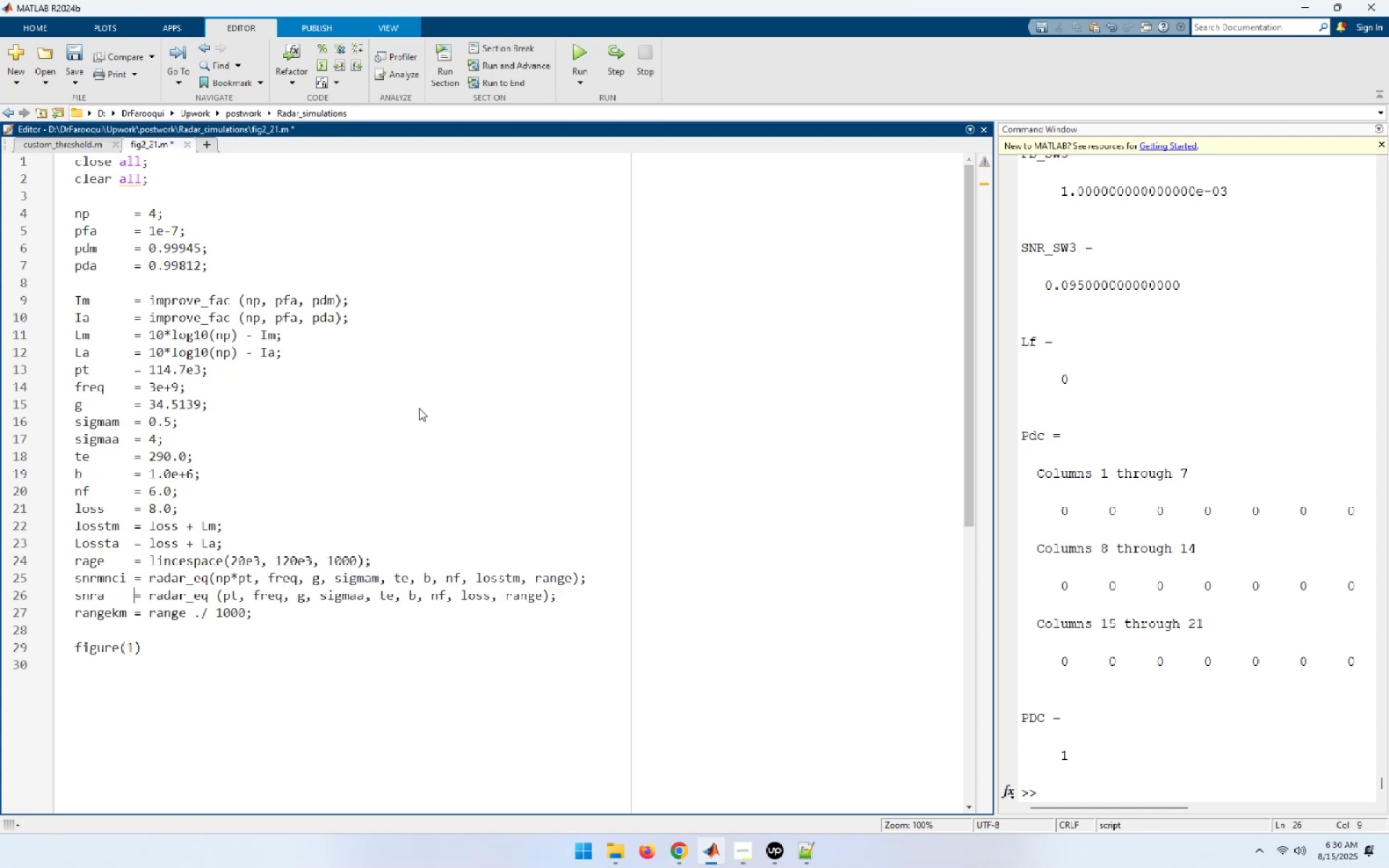 
key(ArrowDown)
 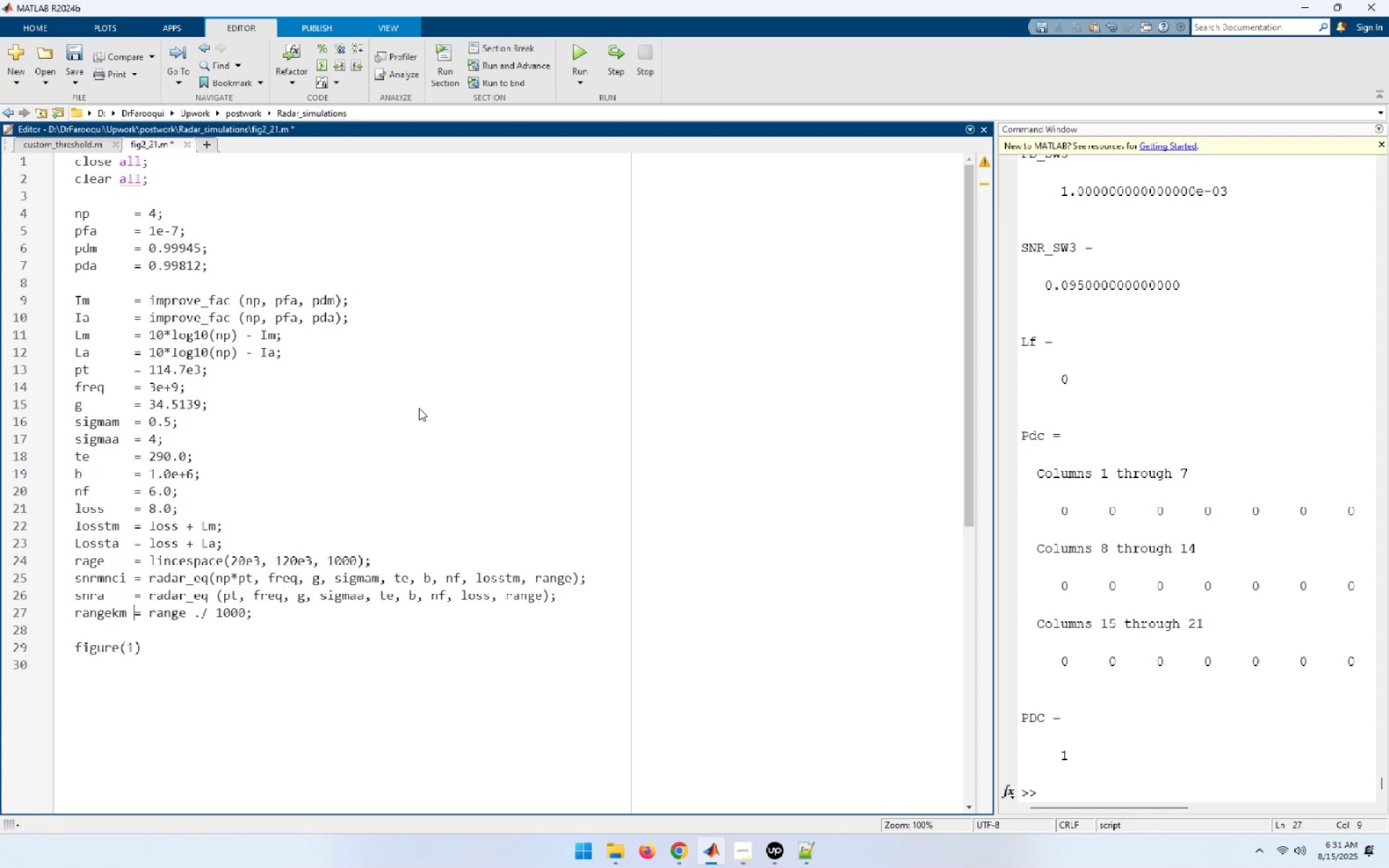 
key(ArrowDown)
 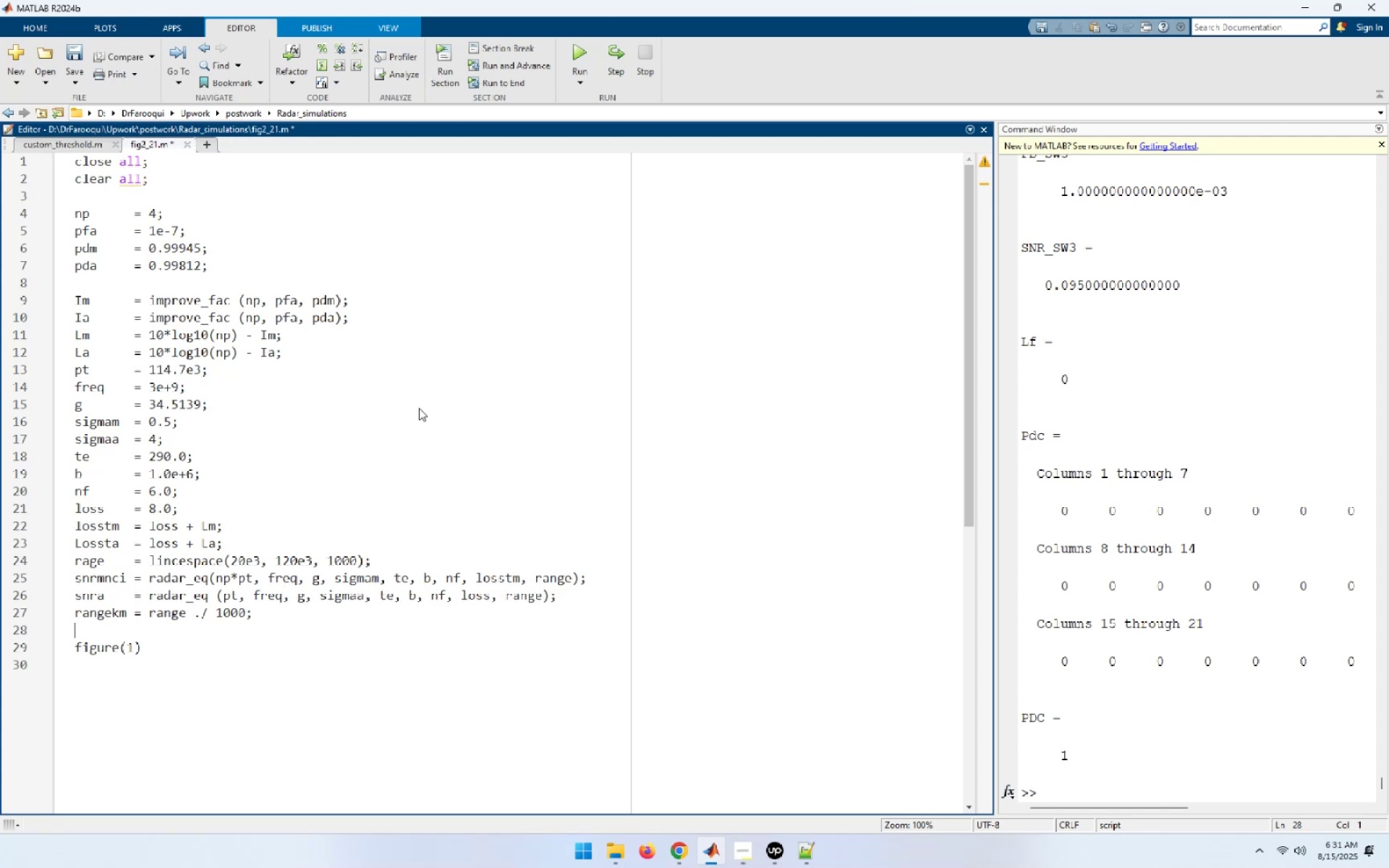 
key(ArrowDown)
 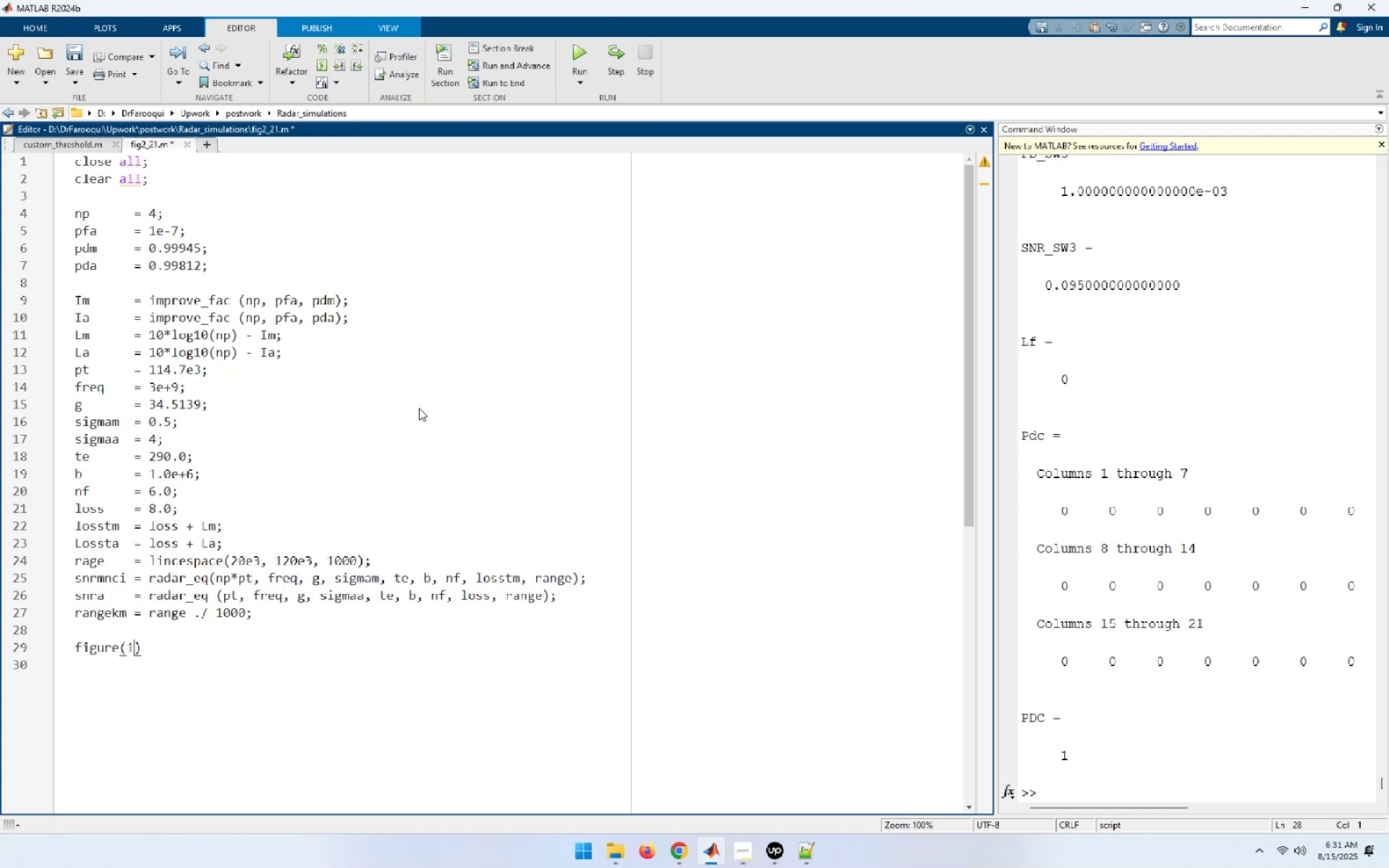 
key(ArrowDown)
 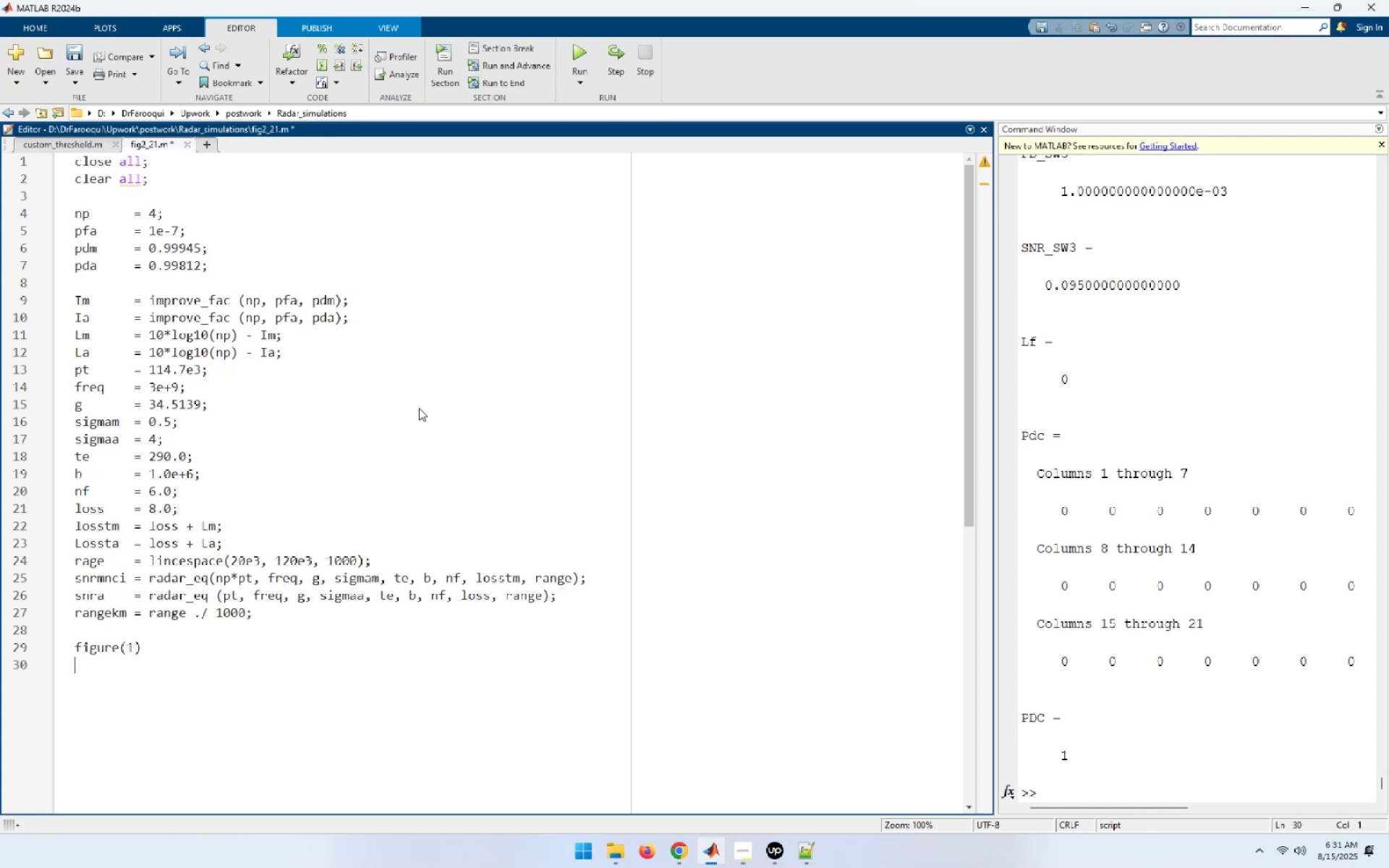 
key(End)
 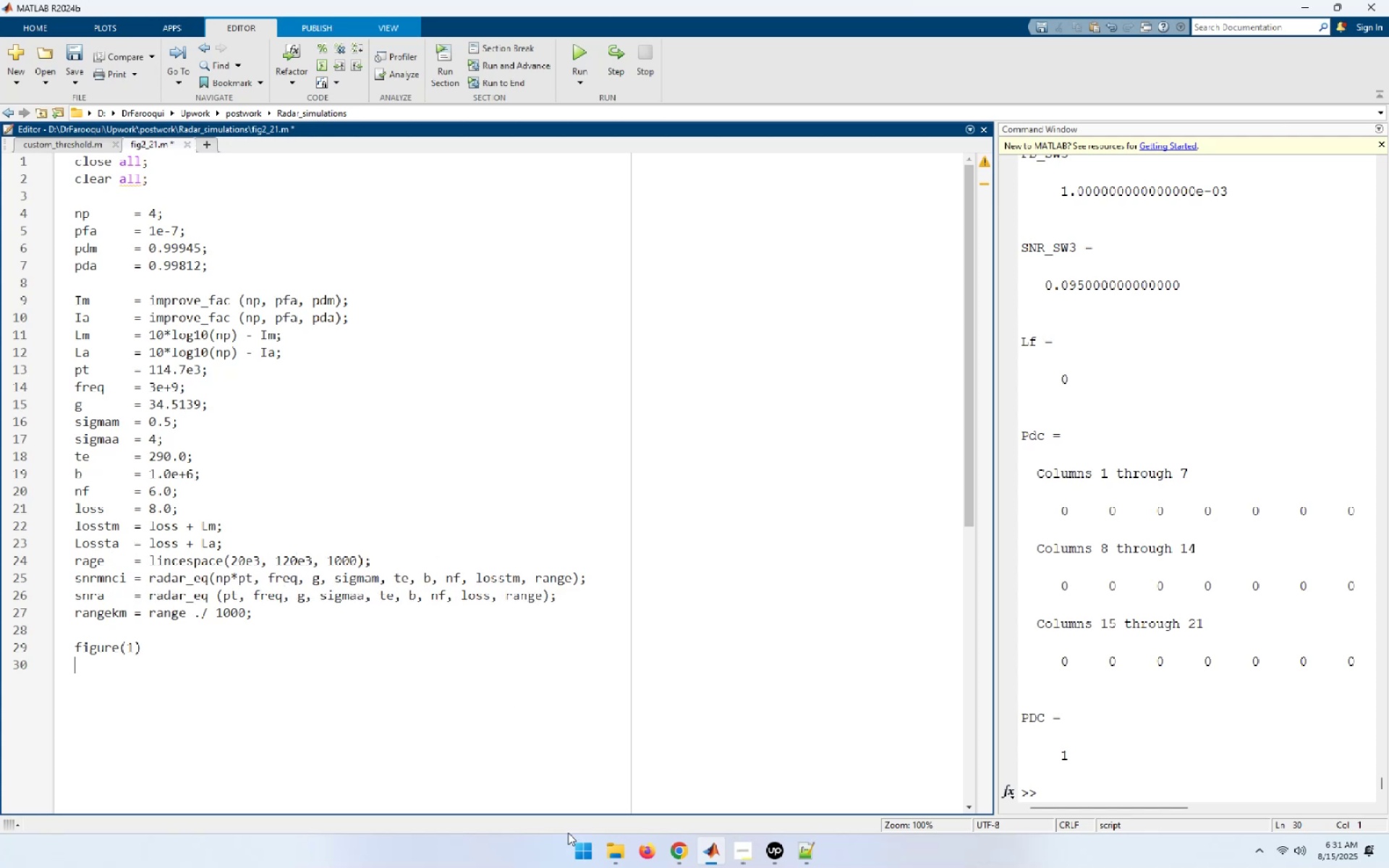 
left_click([675, 850])
 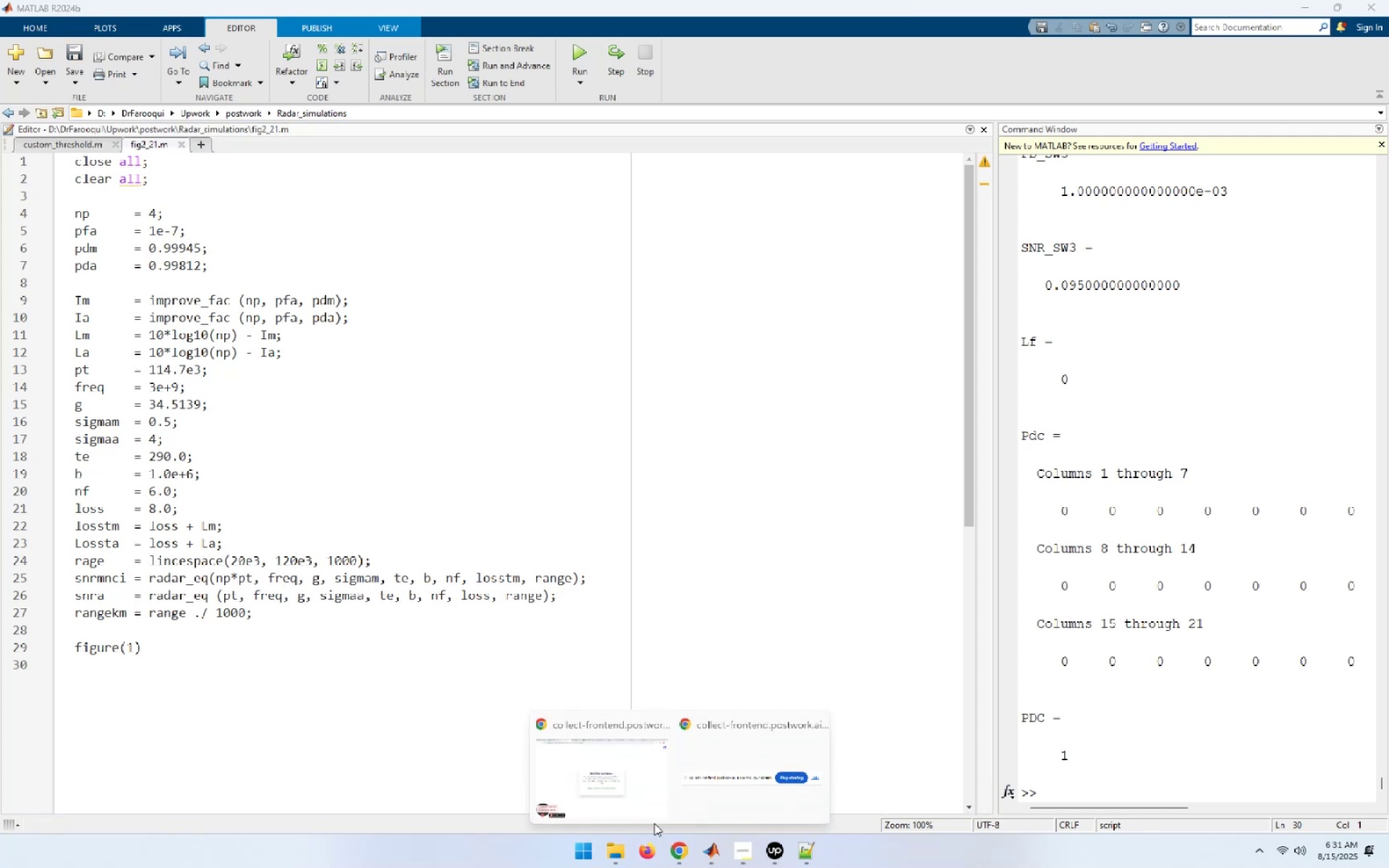 
left_click([625, 779])
 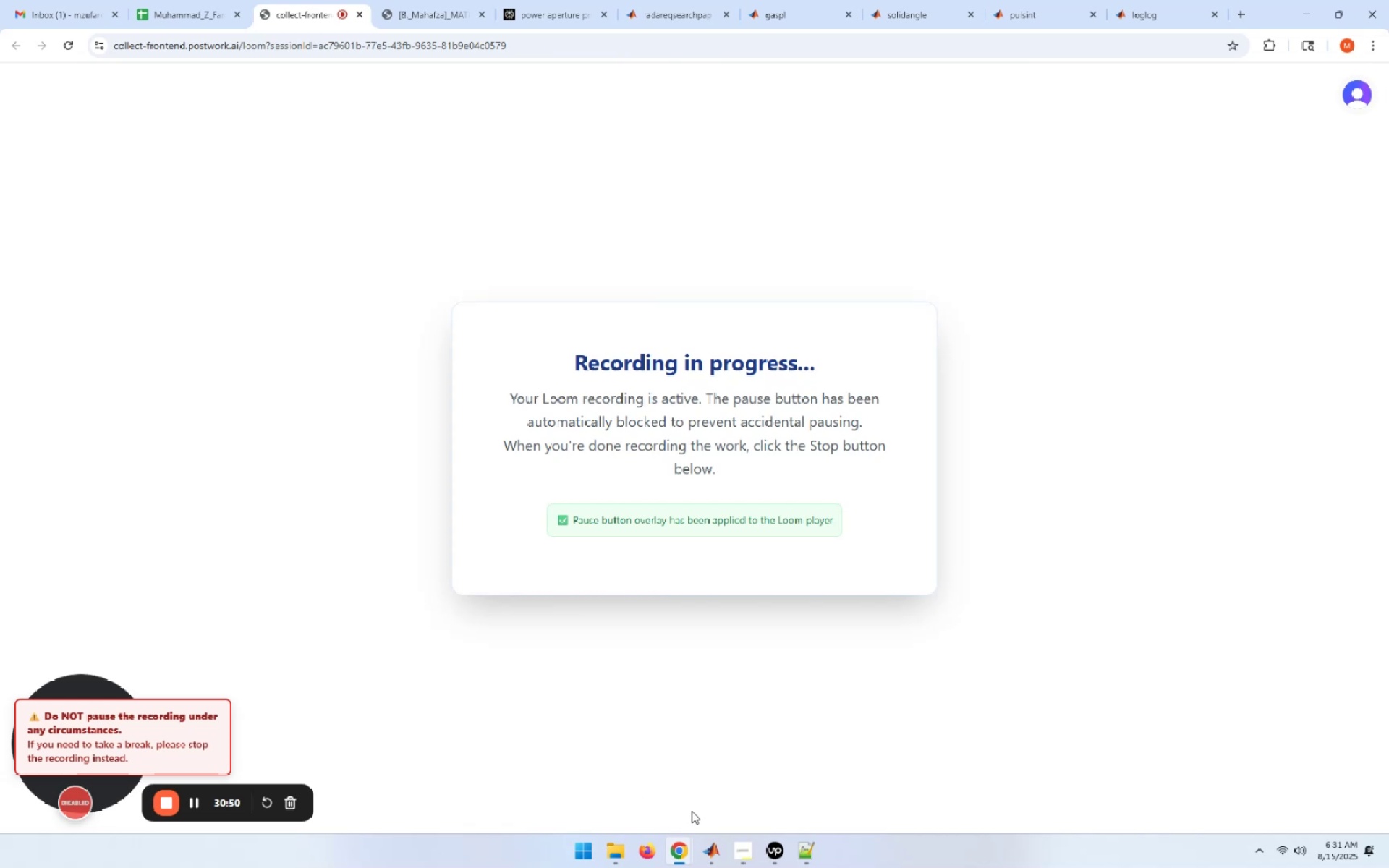 
left_click([708, 851])
 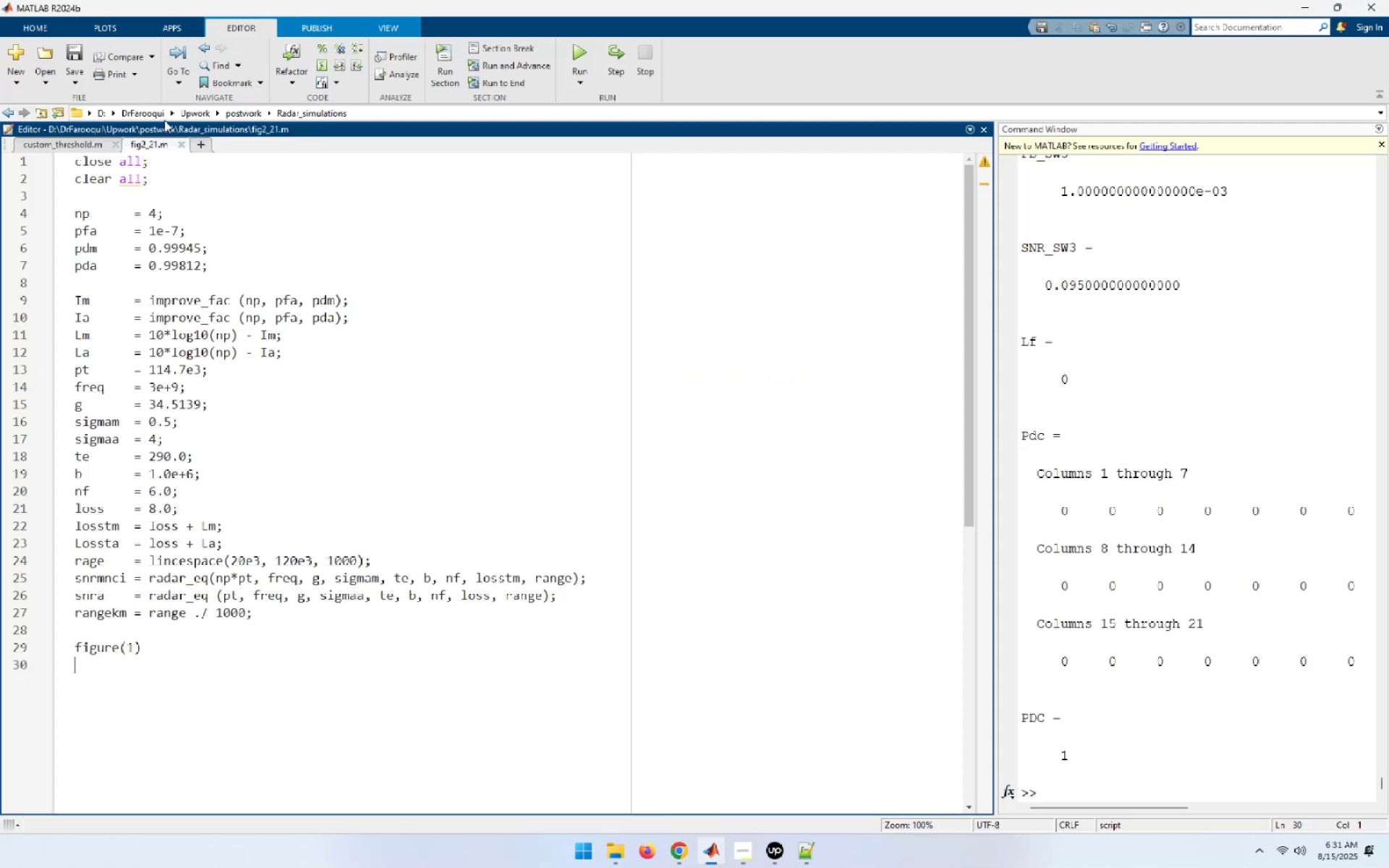 
left_click([75, 49])
 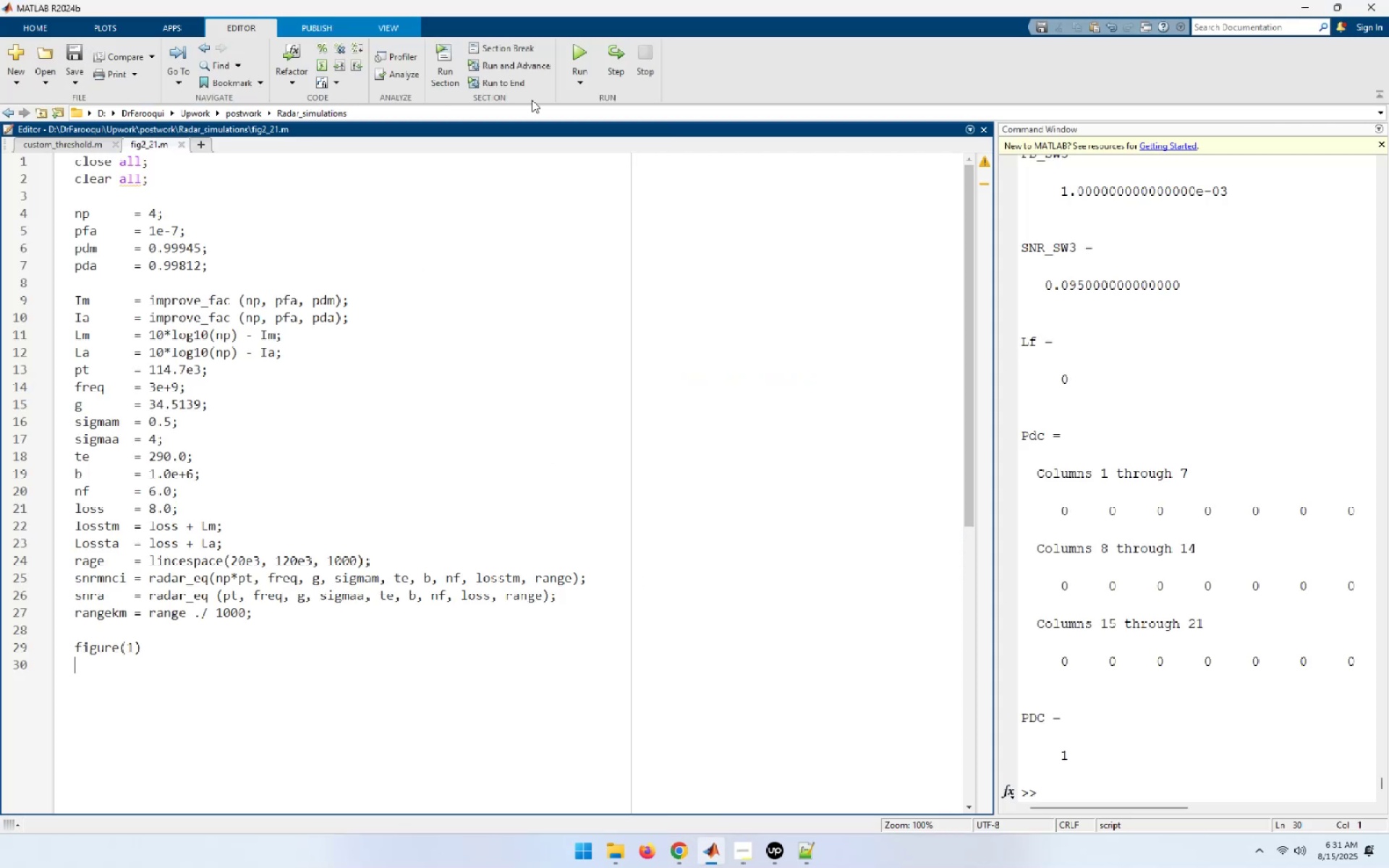 
left_click([574, 46])
 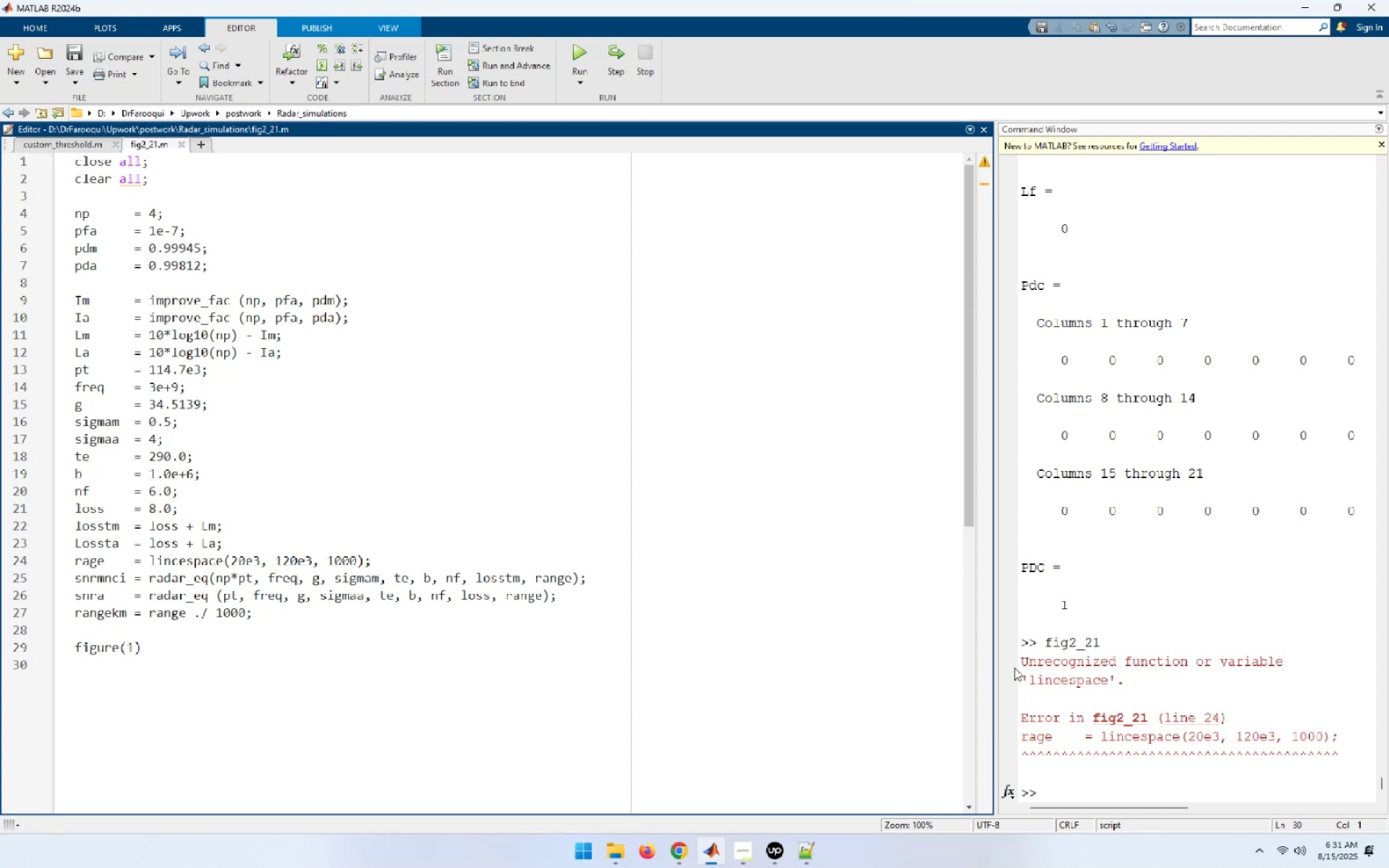 
wait(5.1)
 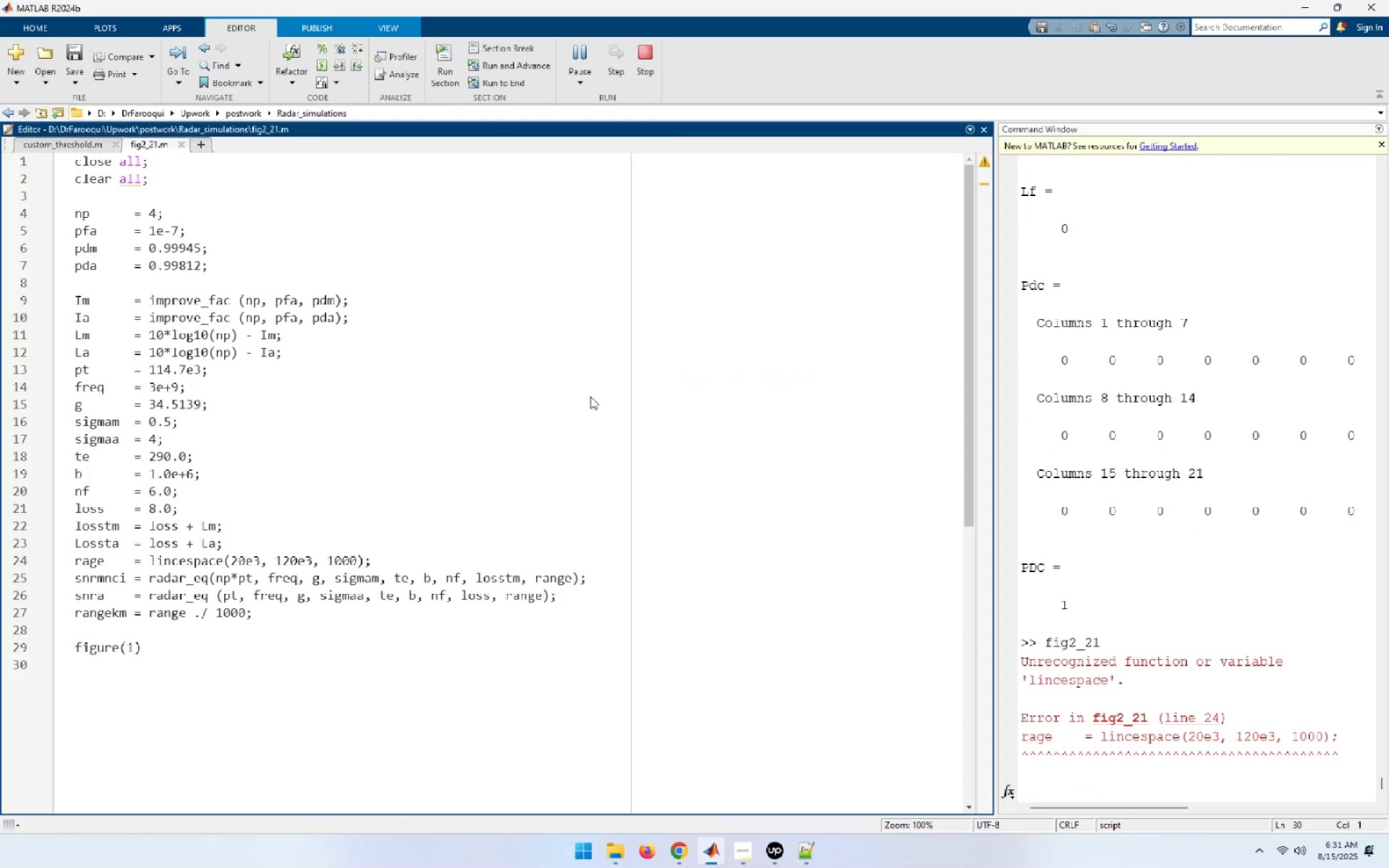 
scroll: coordinate [1170, 672], scroll_direction: down, amount: 2.0
 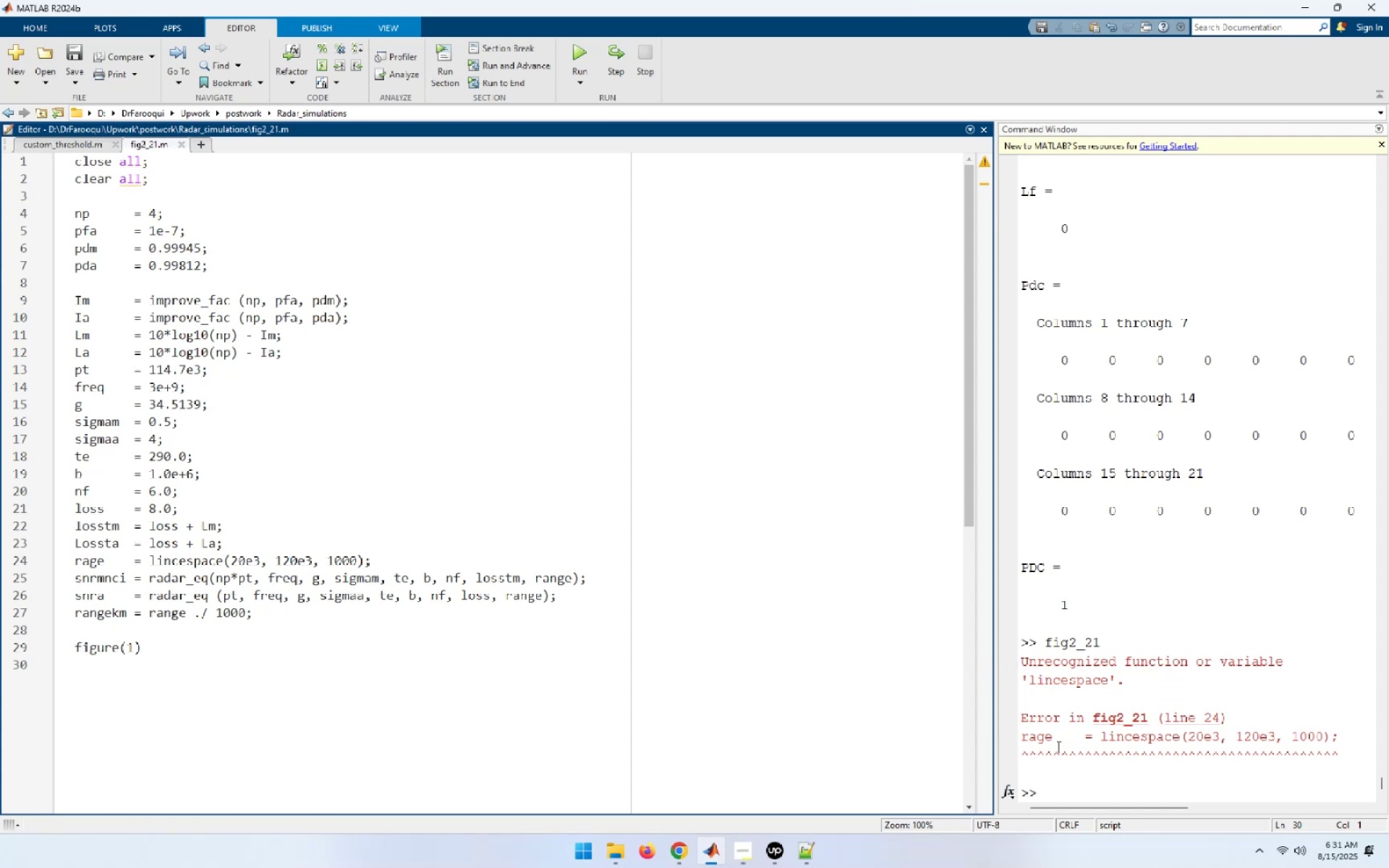 
wait(10.61)
 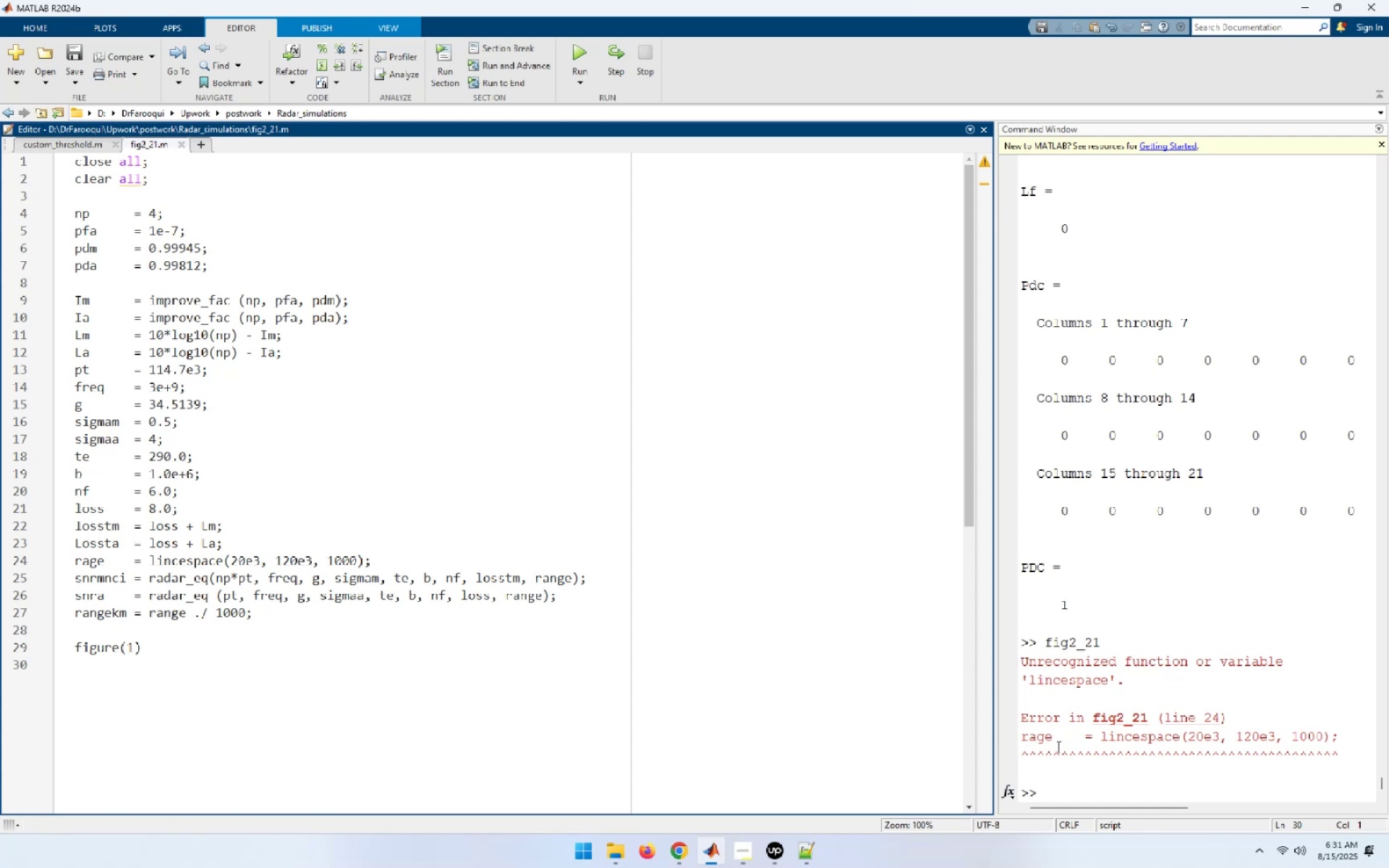 
left_click([177, 562])
 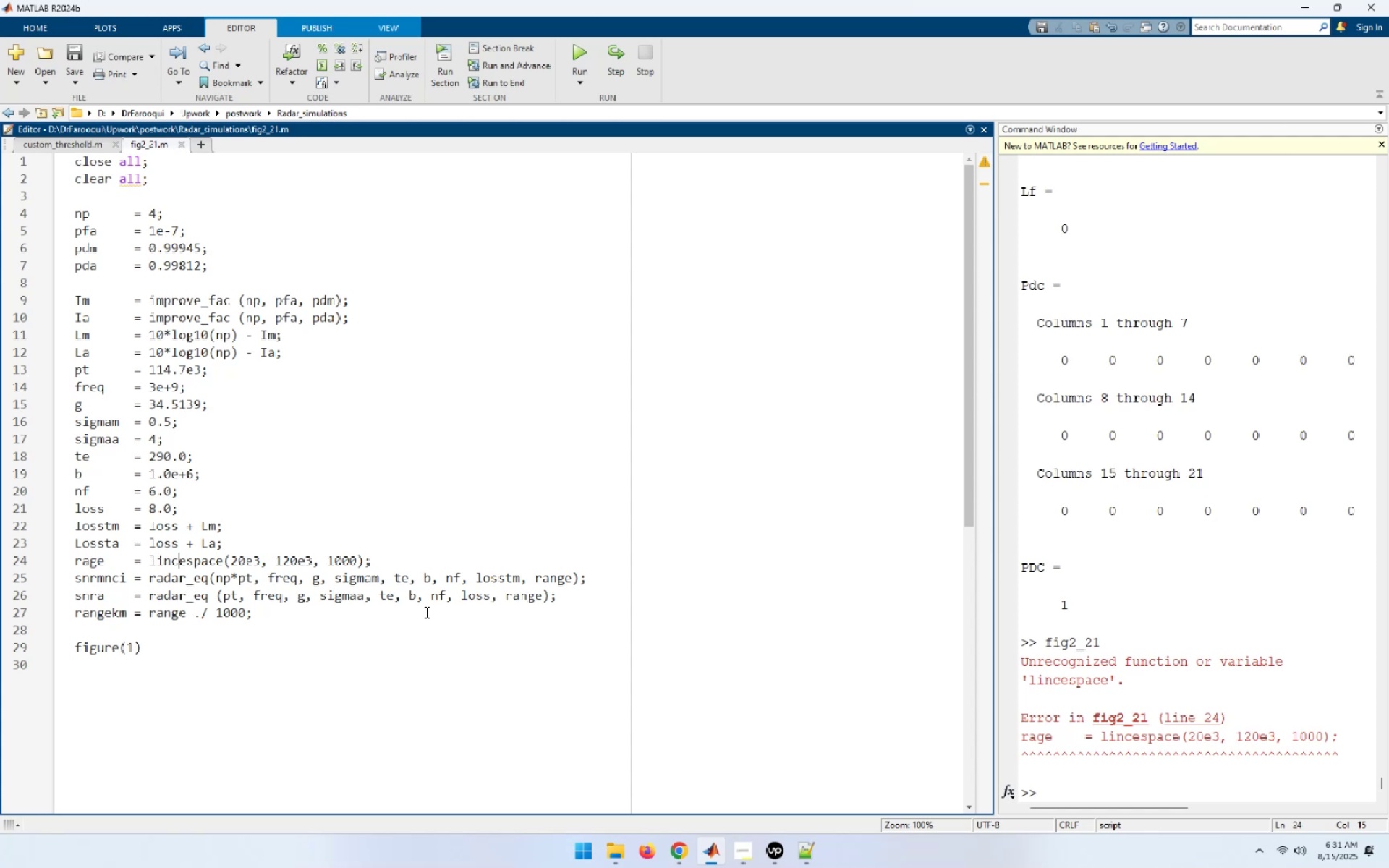 
wait(18.44)
 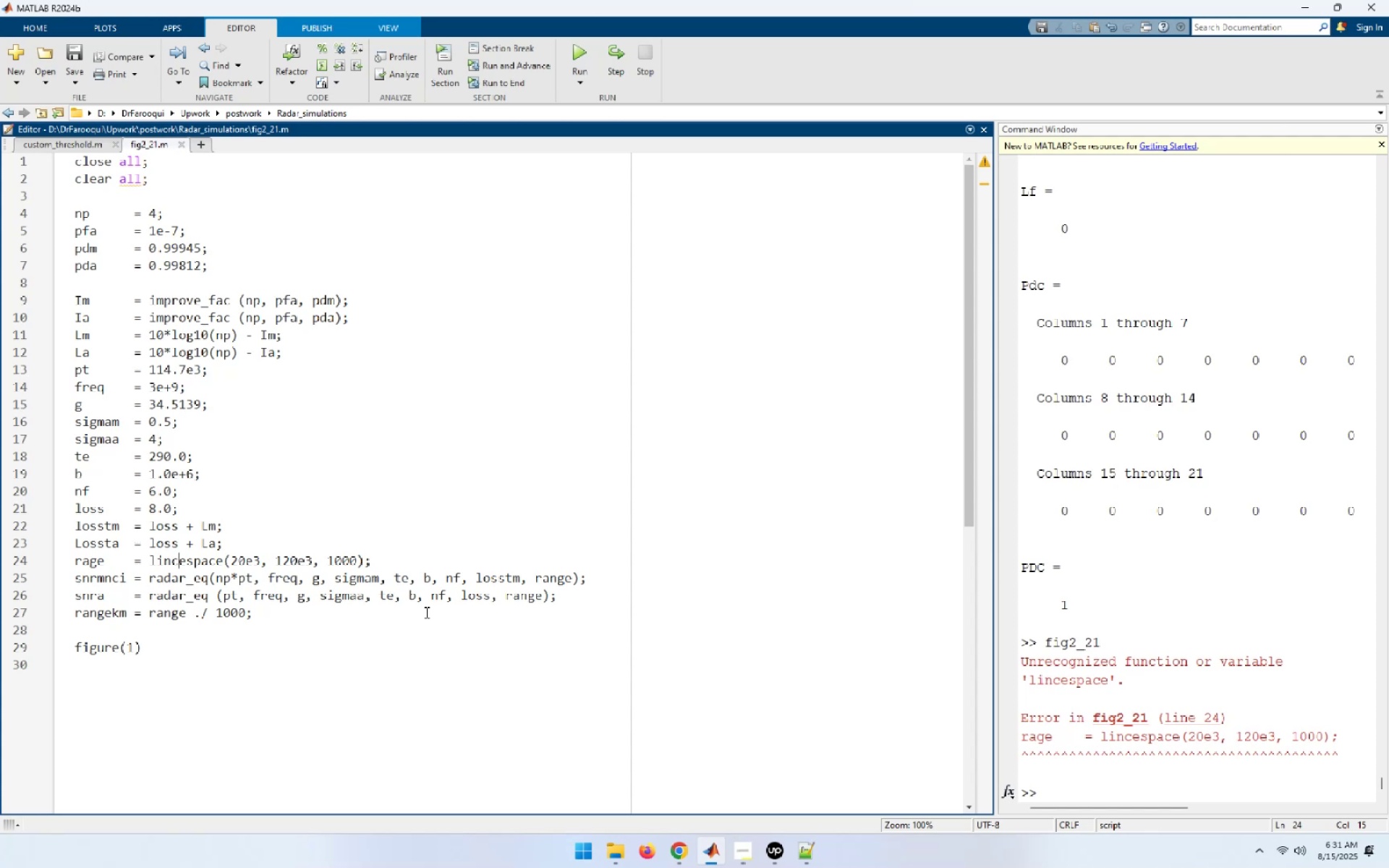 
key(Backspace)
 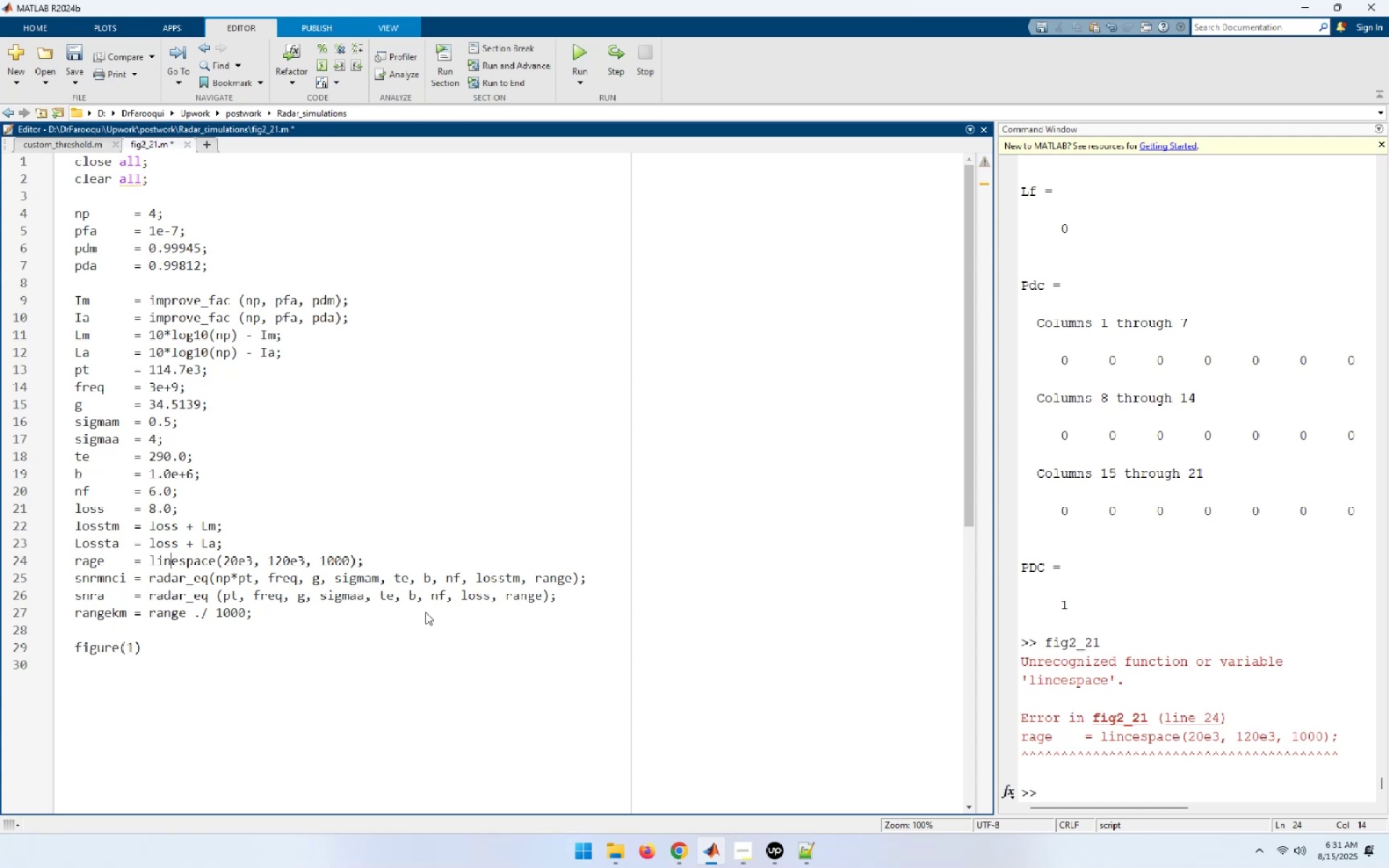 
key(Delete)
 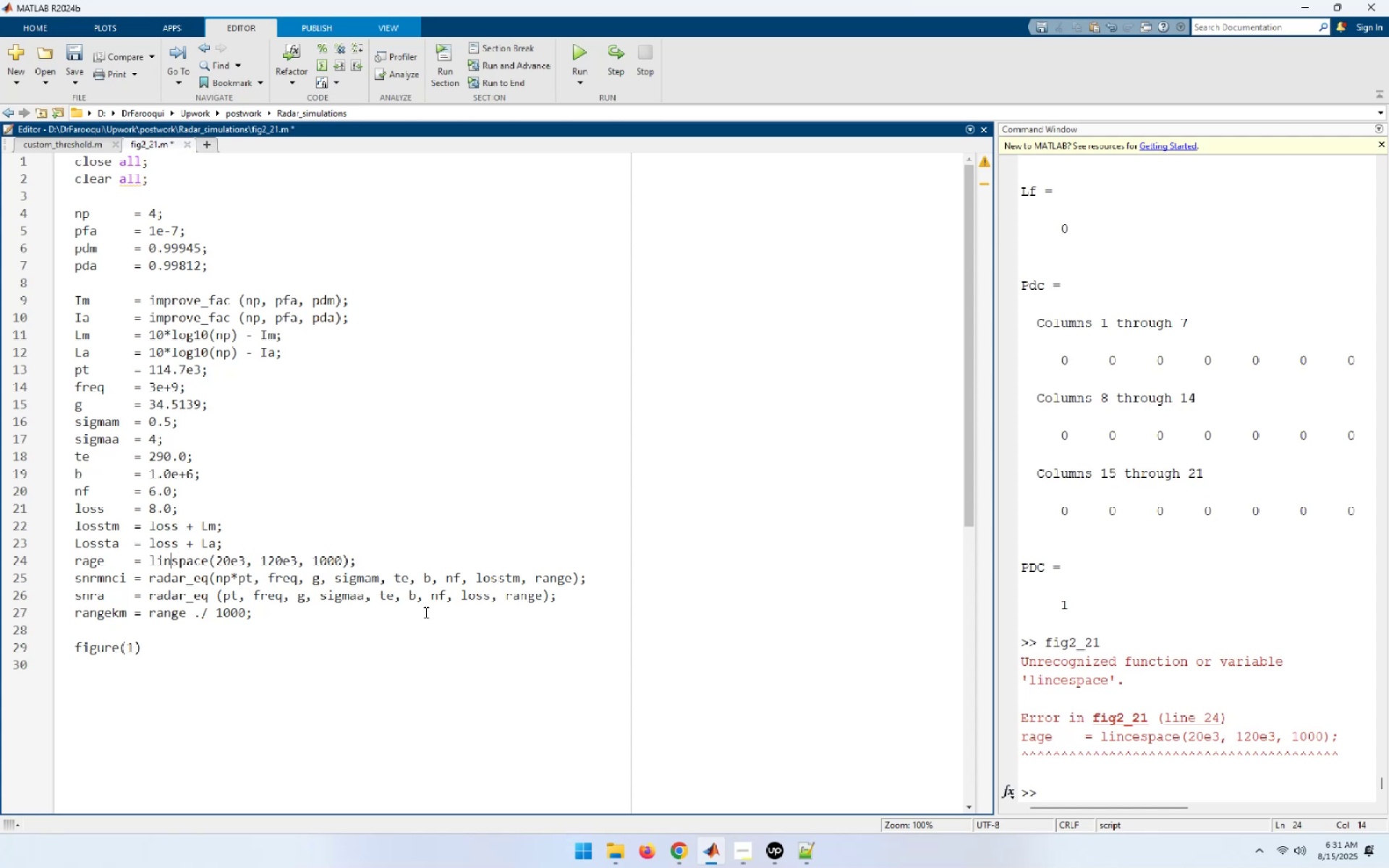 
wait(5.33)
 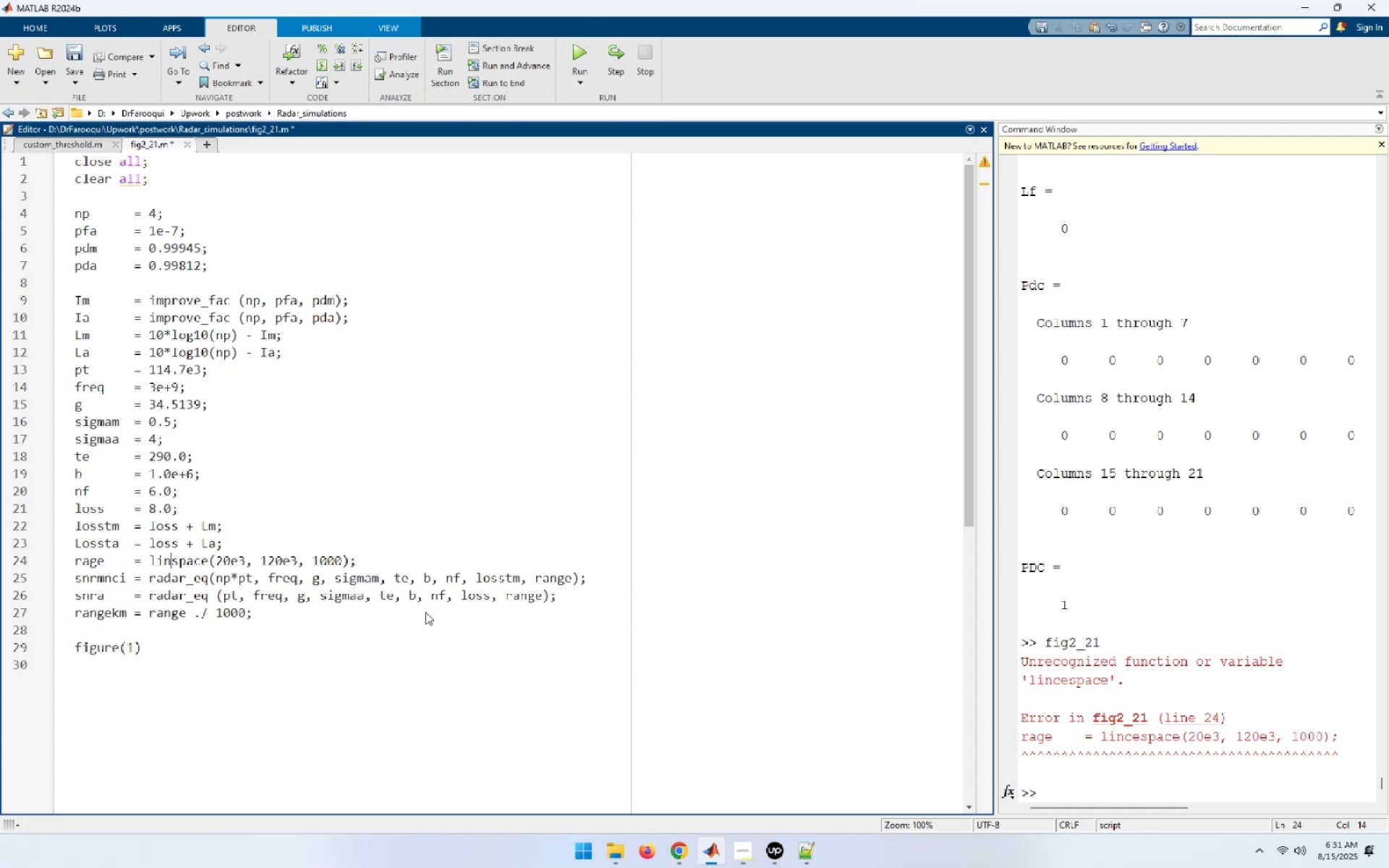 
left_click([582, 54])
 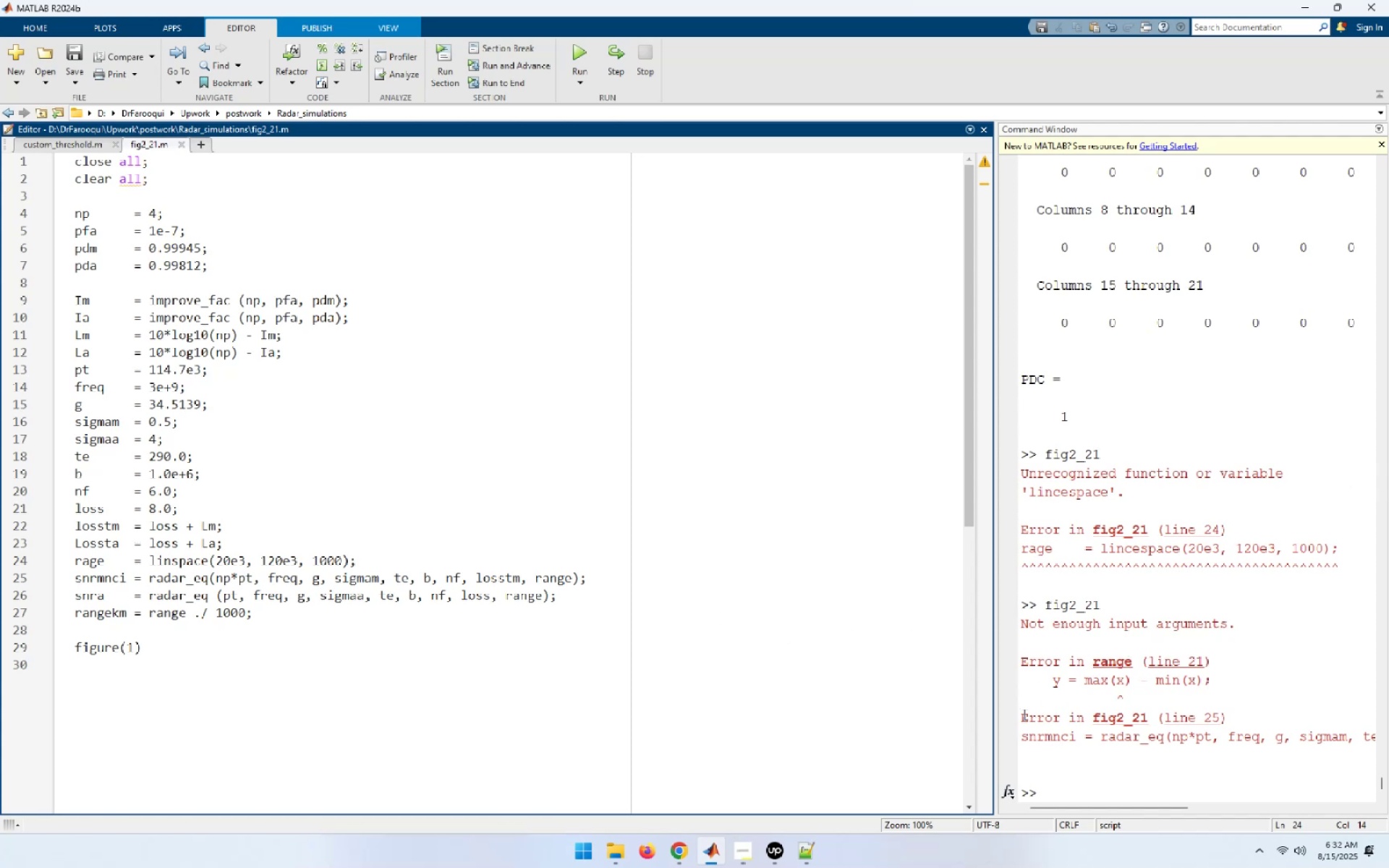 
wait(25.03)
 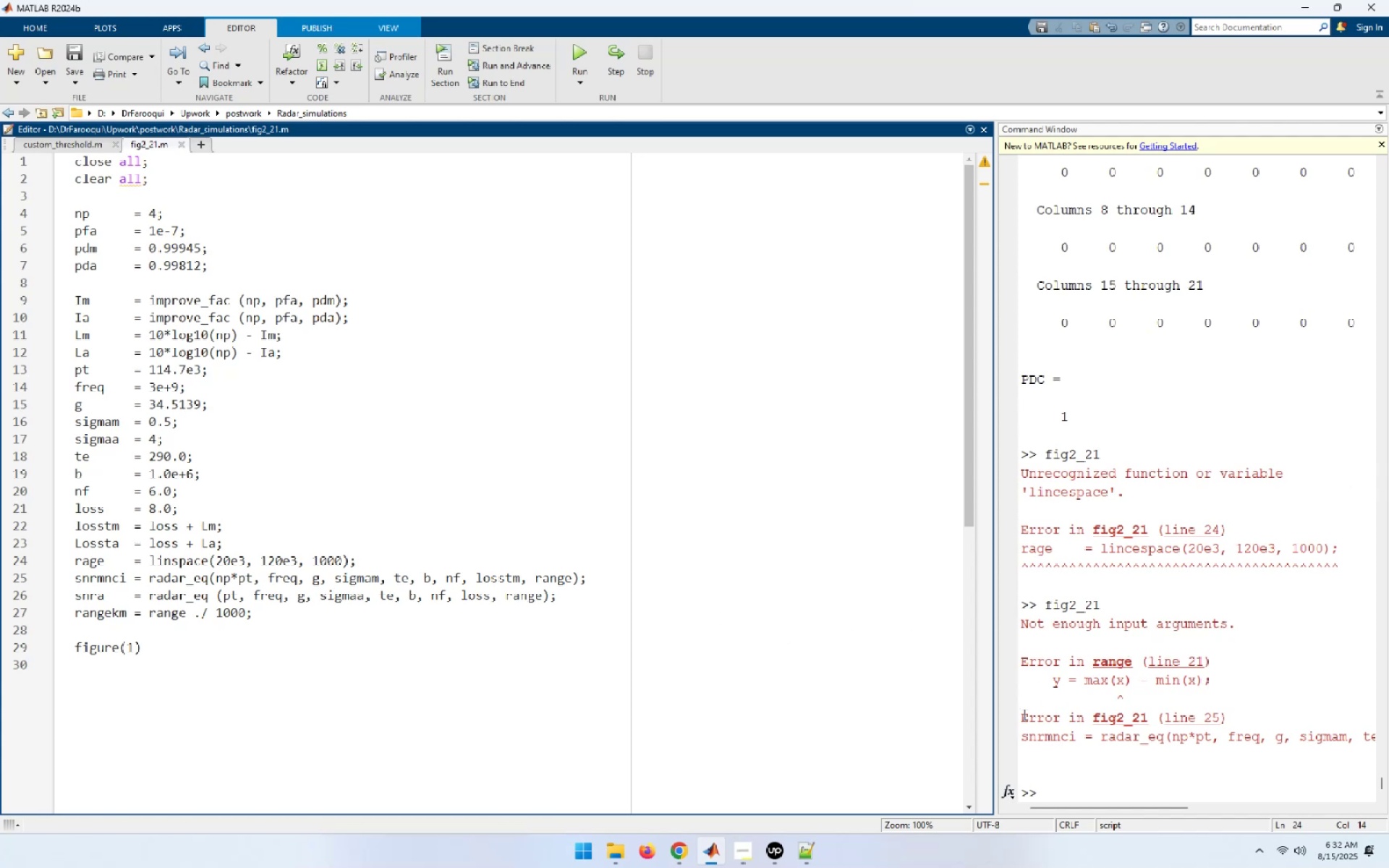 
left_click([235, 576])
 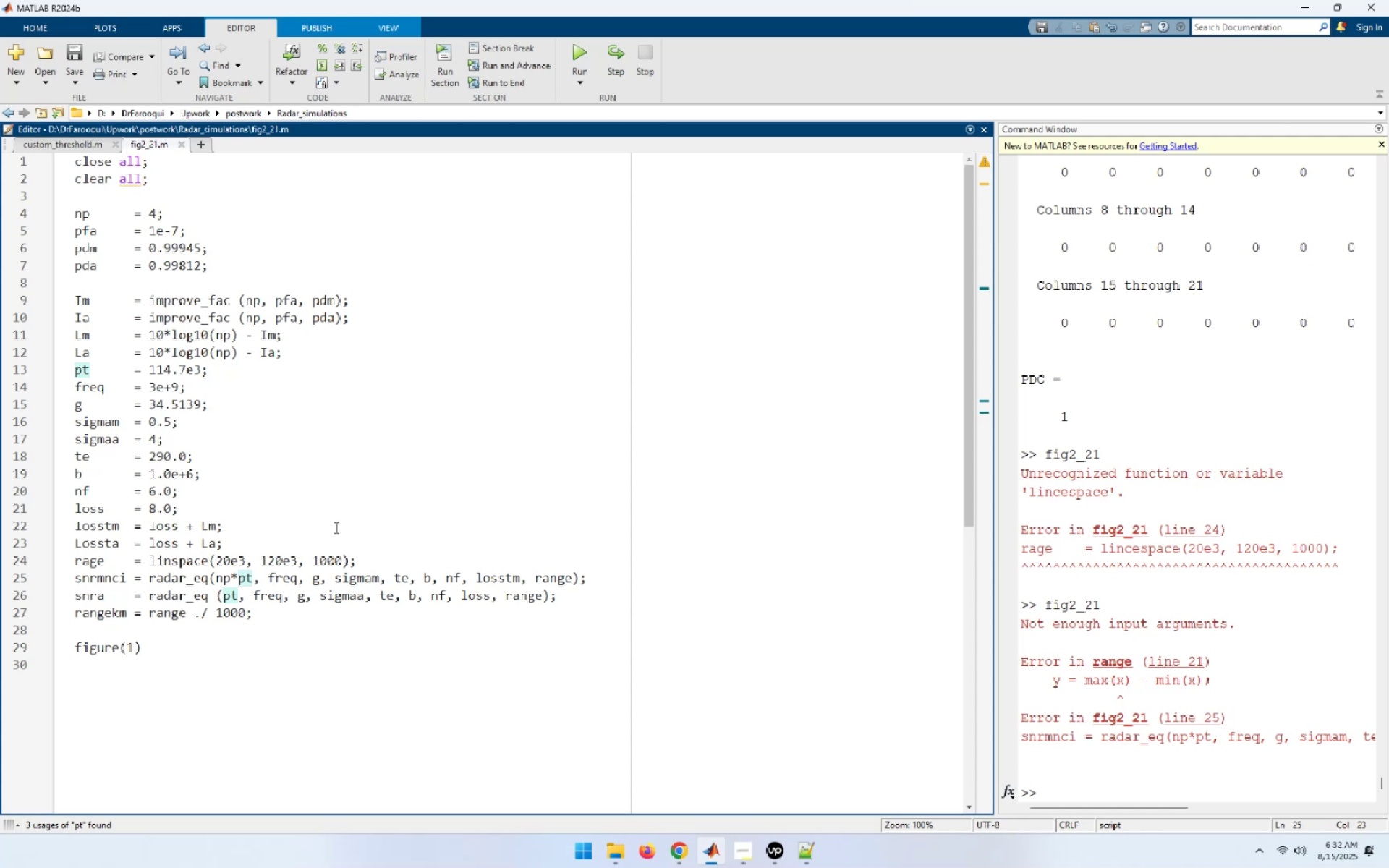 
wait(36.19)
 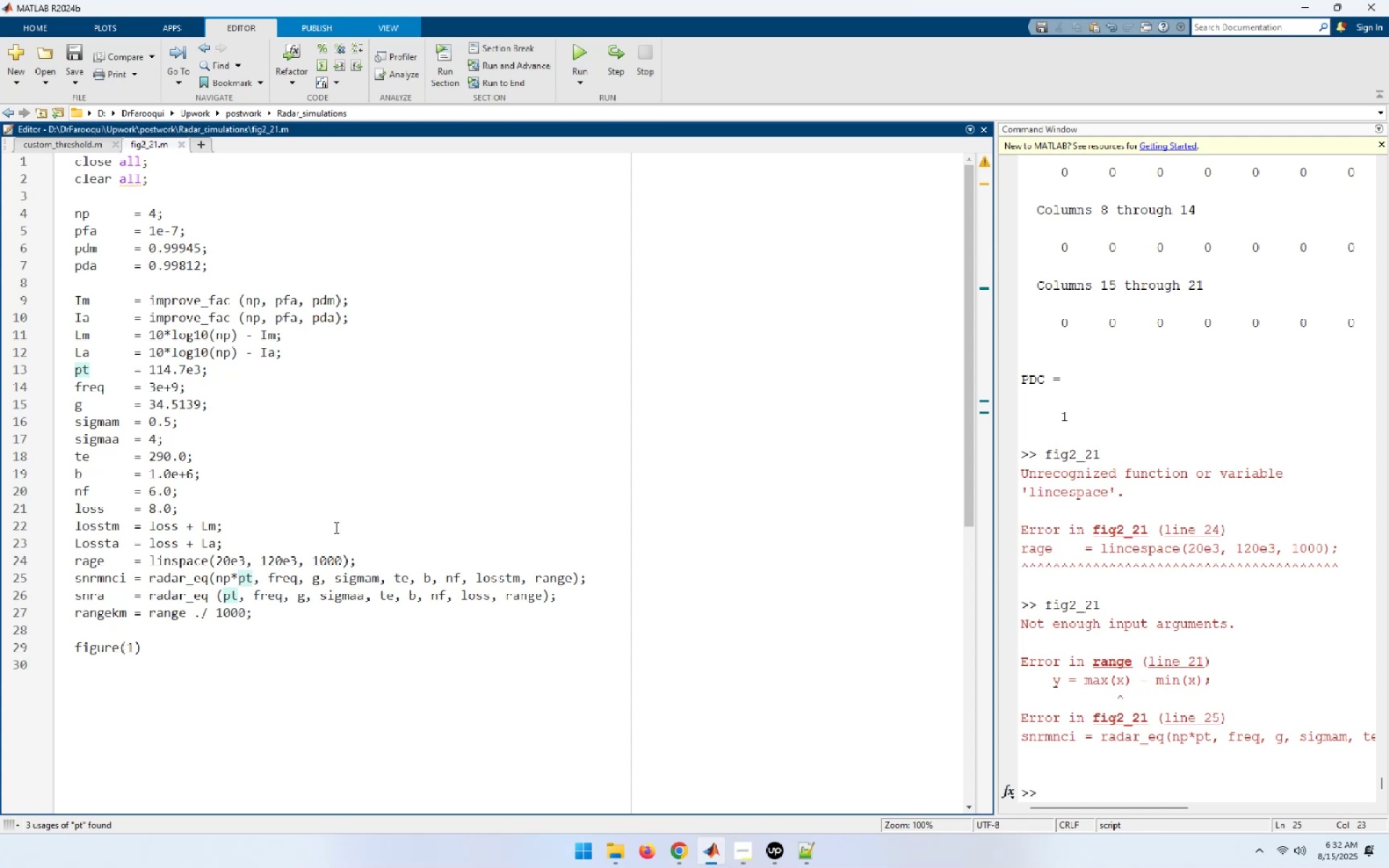 
scroll: coordinate [335, 527], scroll_direction: down, amount: 2.0
 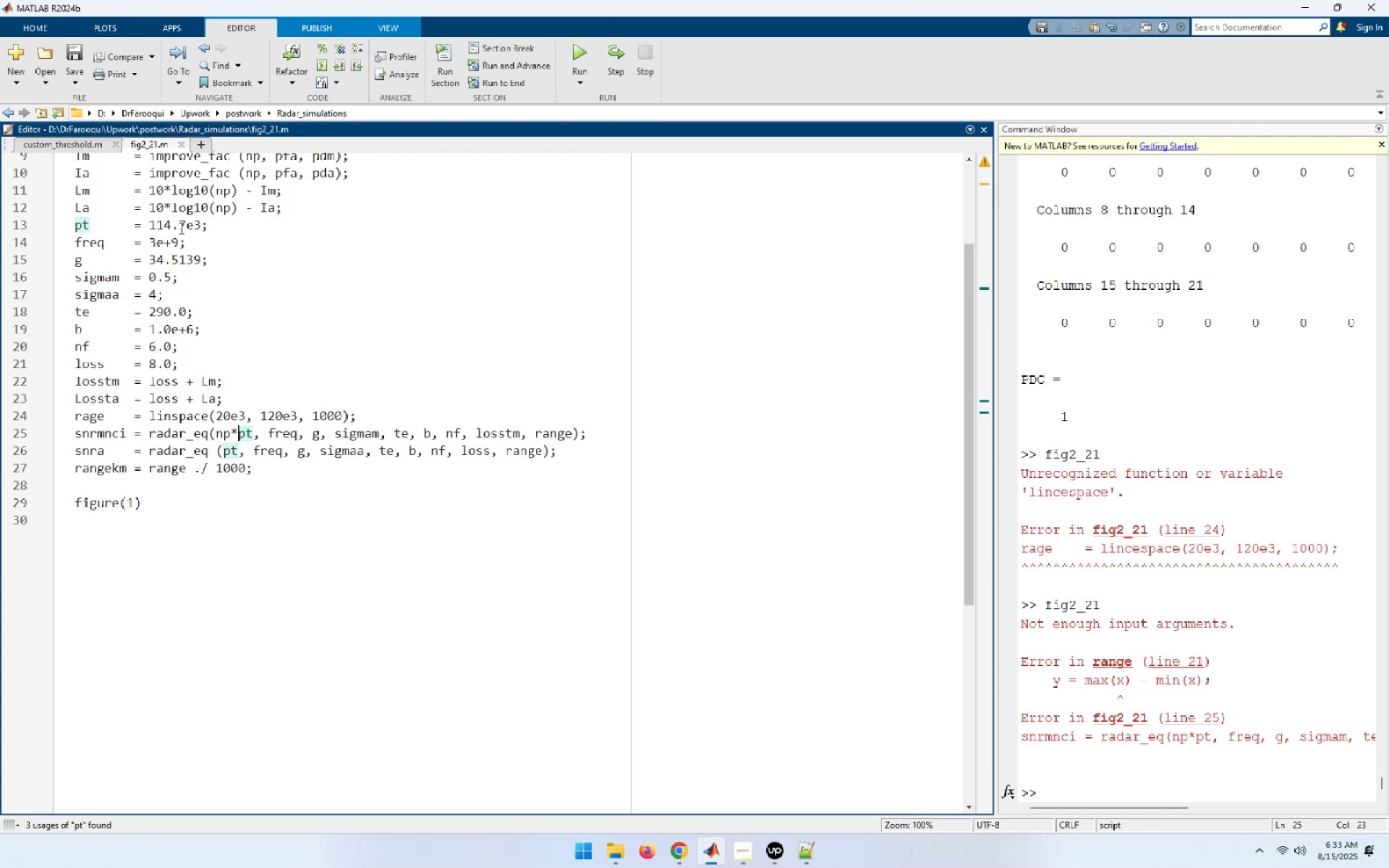 
wait(24.89)
 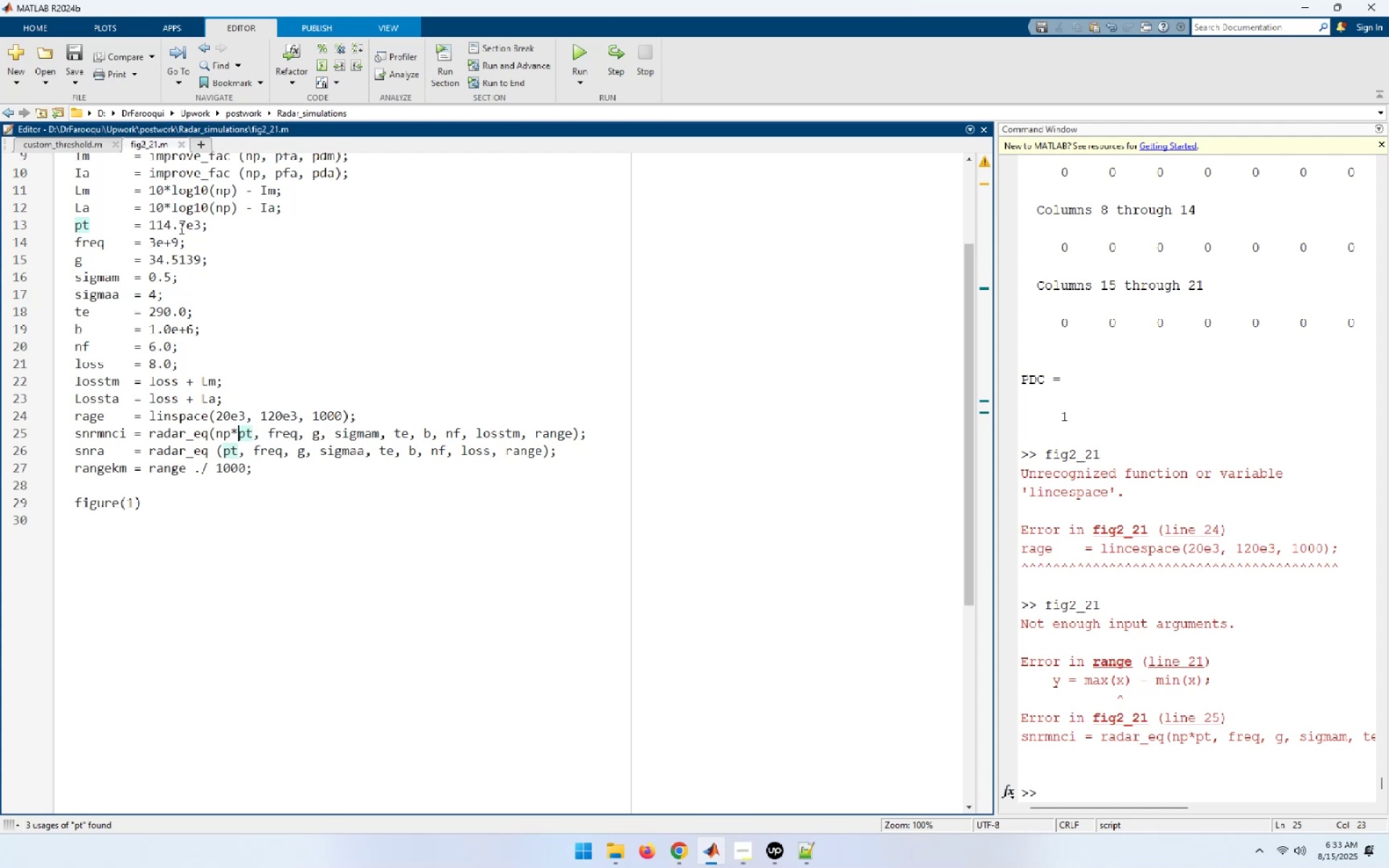 
mouse_move([290, 433])
 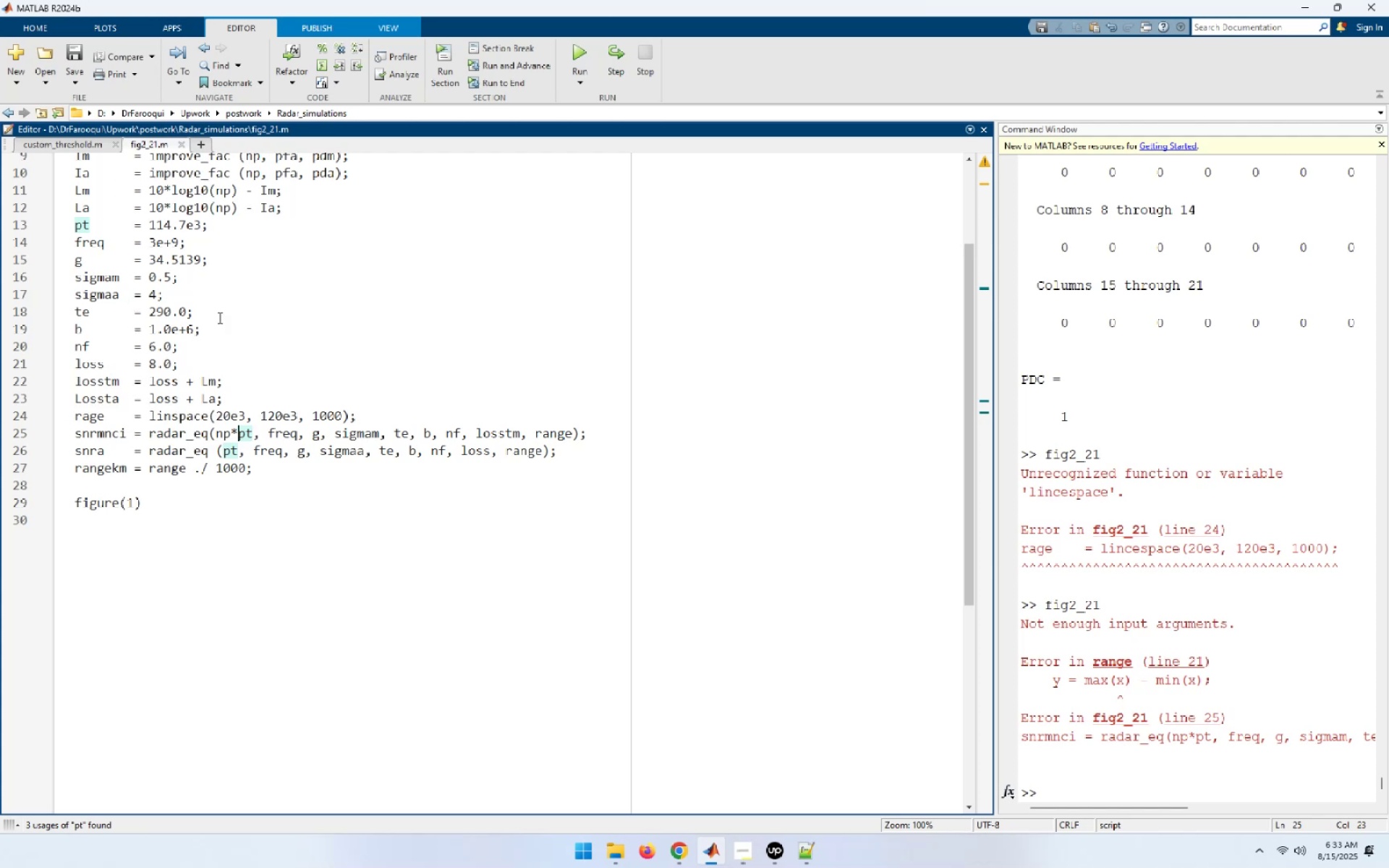 
wait(25.42)
 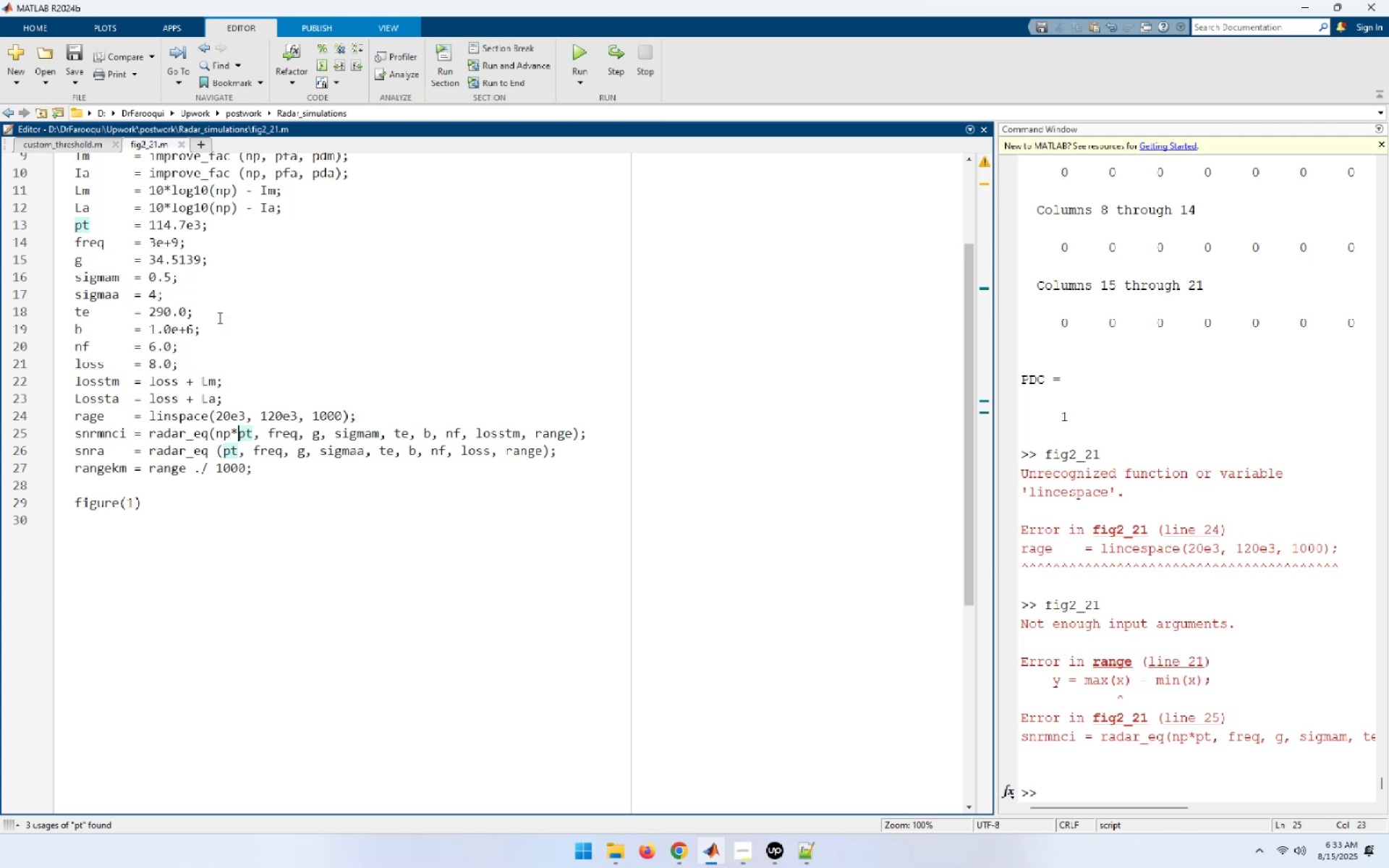 
scroll: coordinate [207, 375], scroll_direction: up, amount: 2.0
 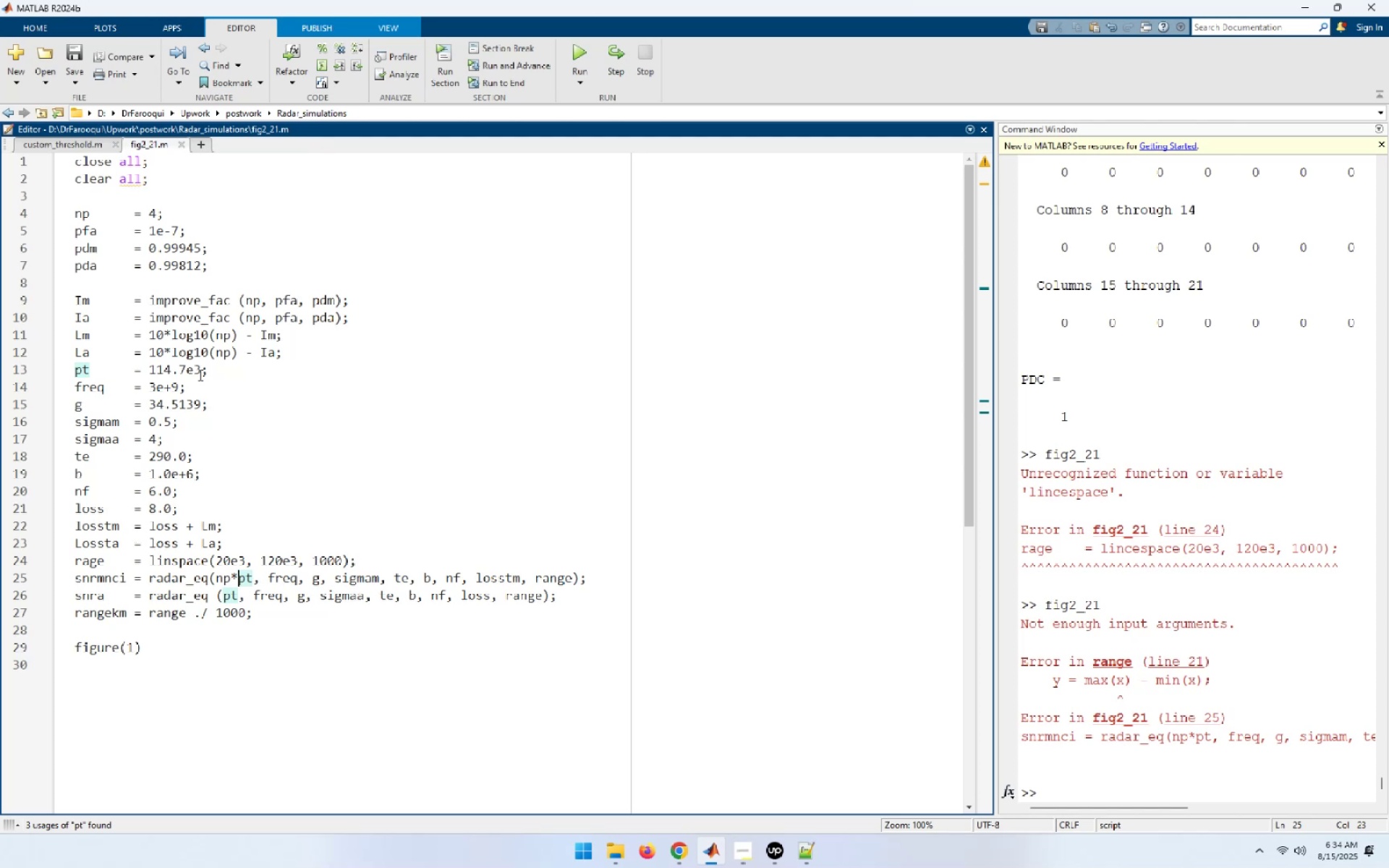 
wait(20.33)
 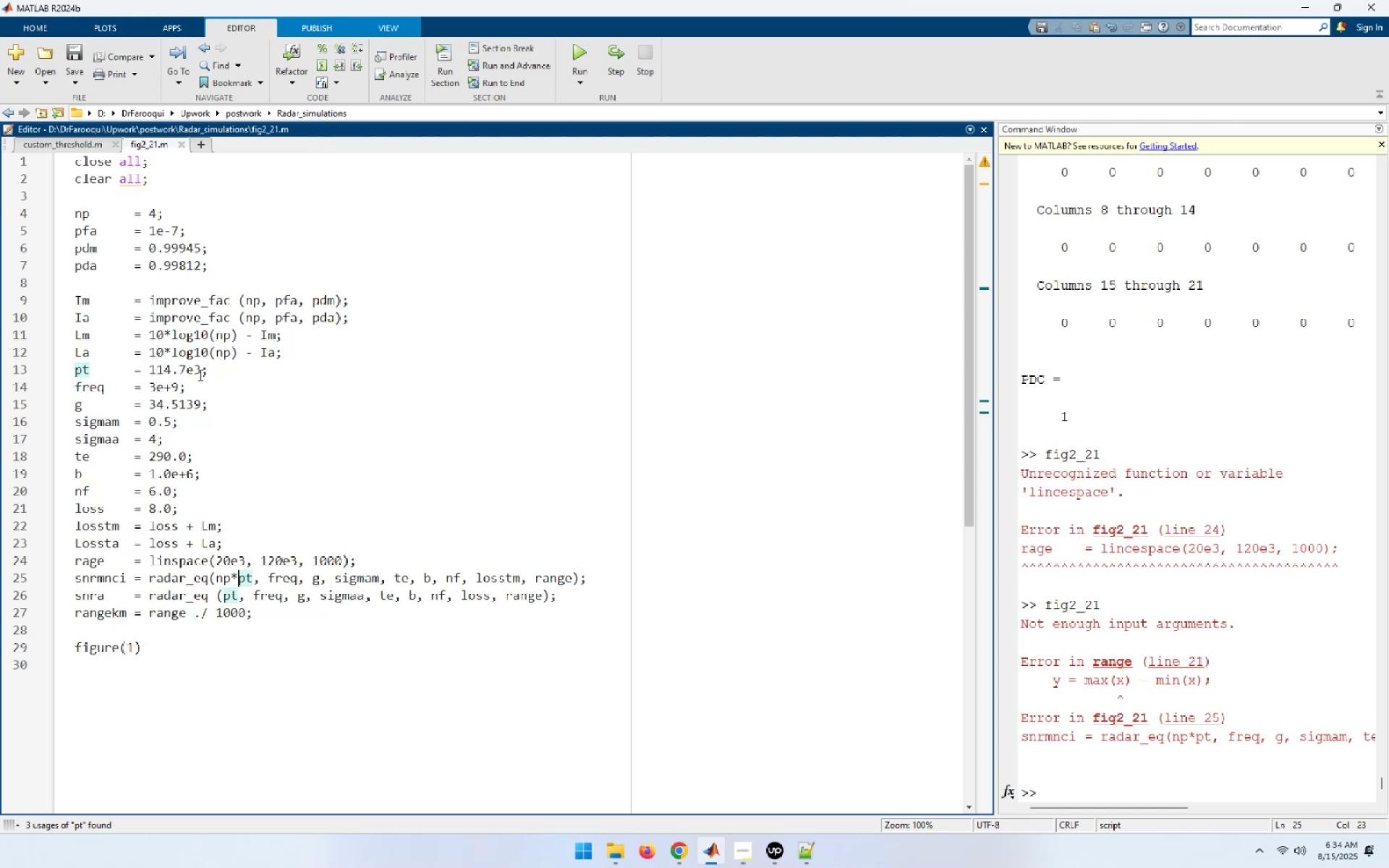 
left_click([577, 45])
 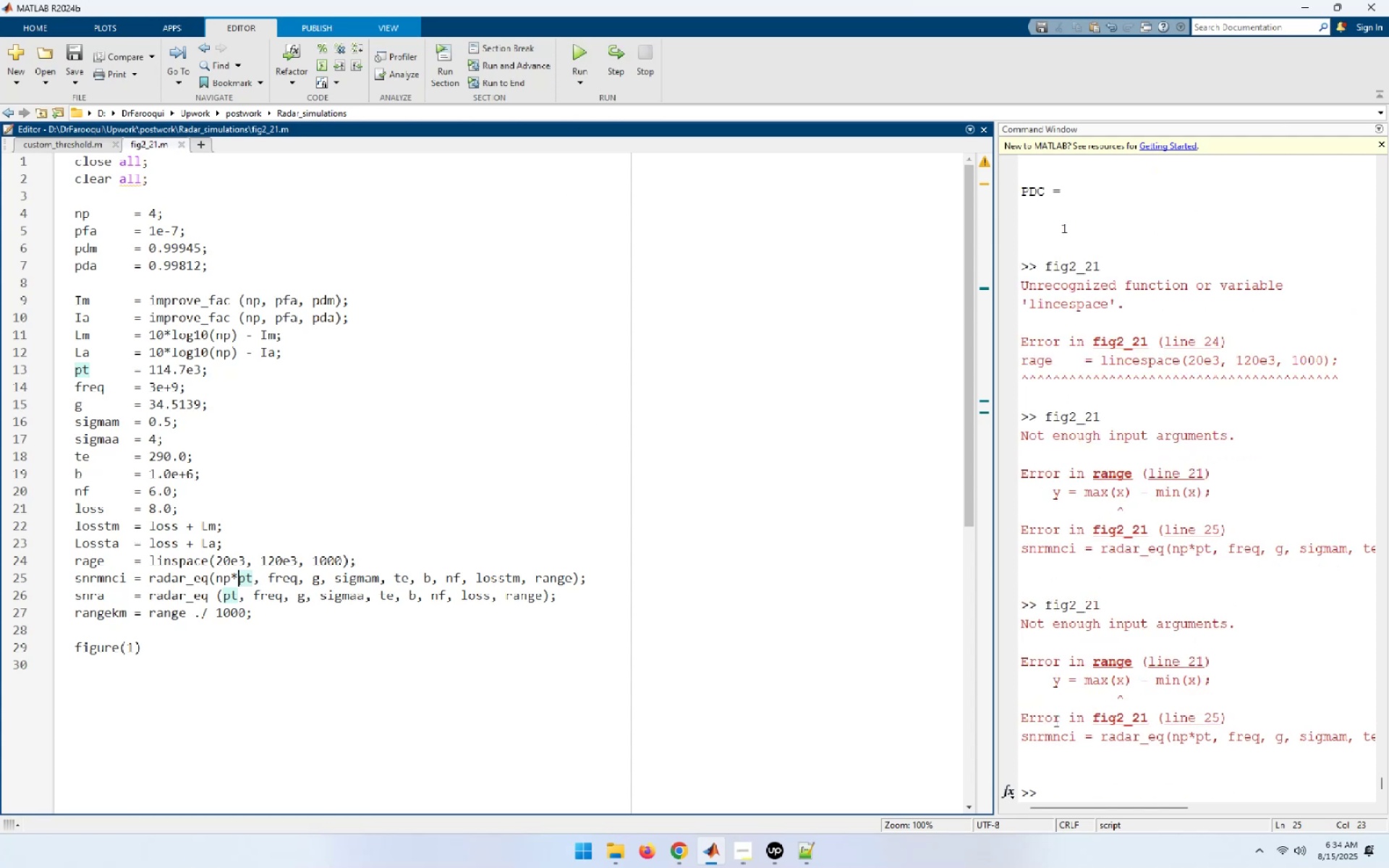 
wait(8.37)
 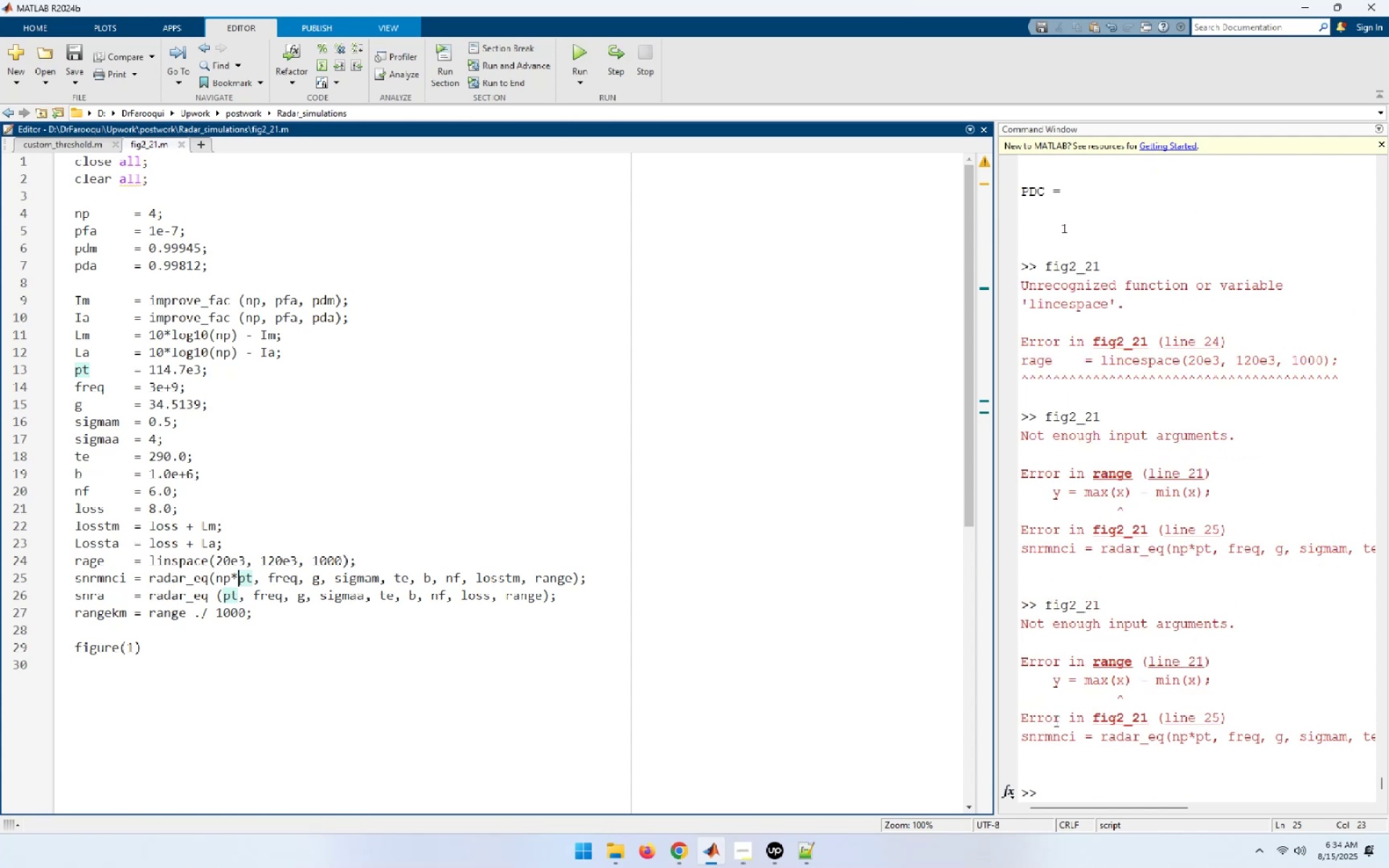 
left_click([208, 581])
 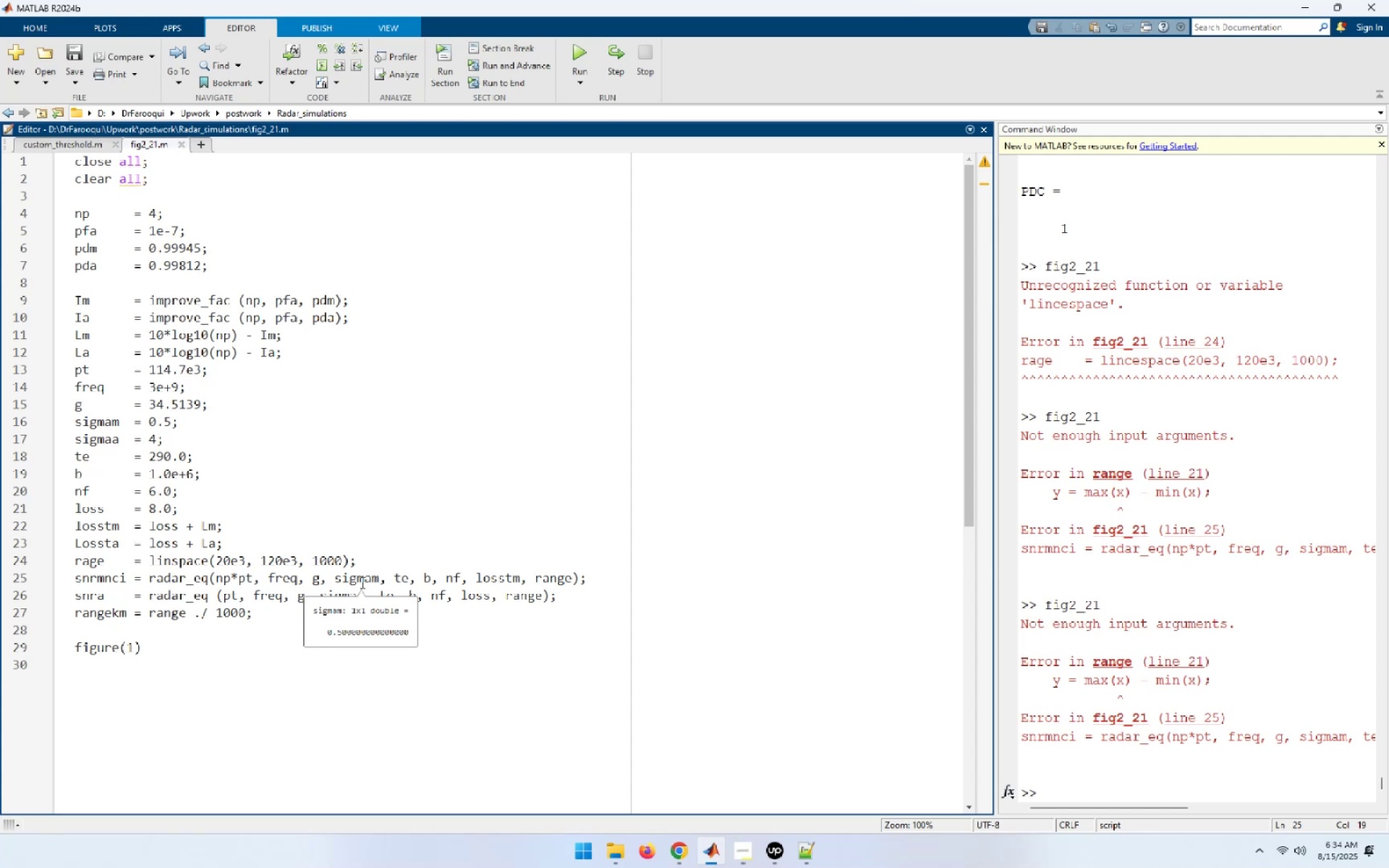 
key(Delete)
 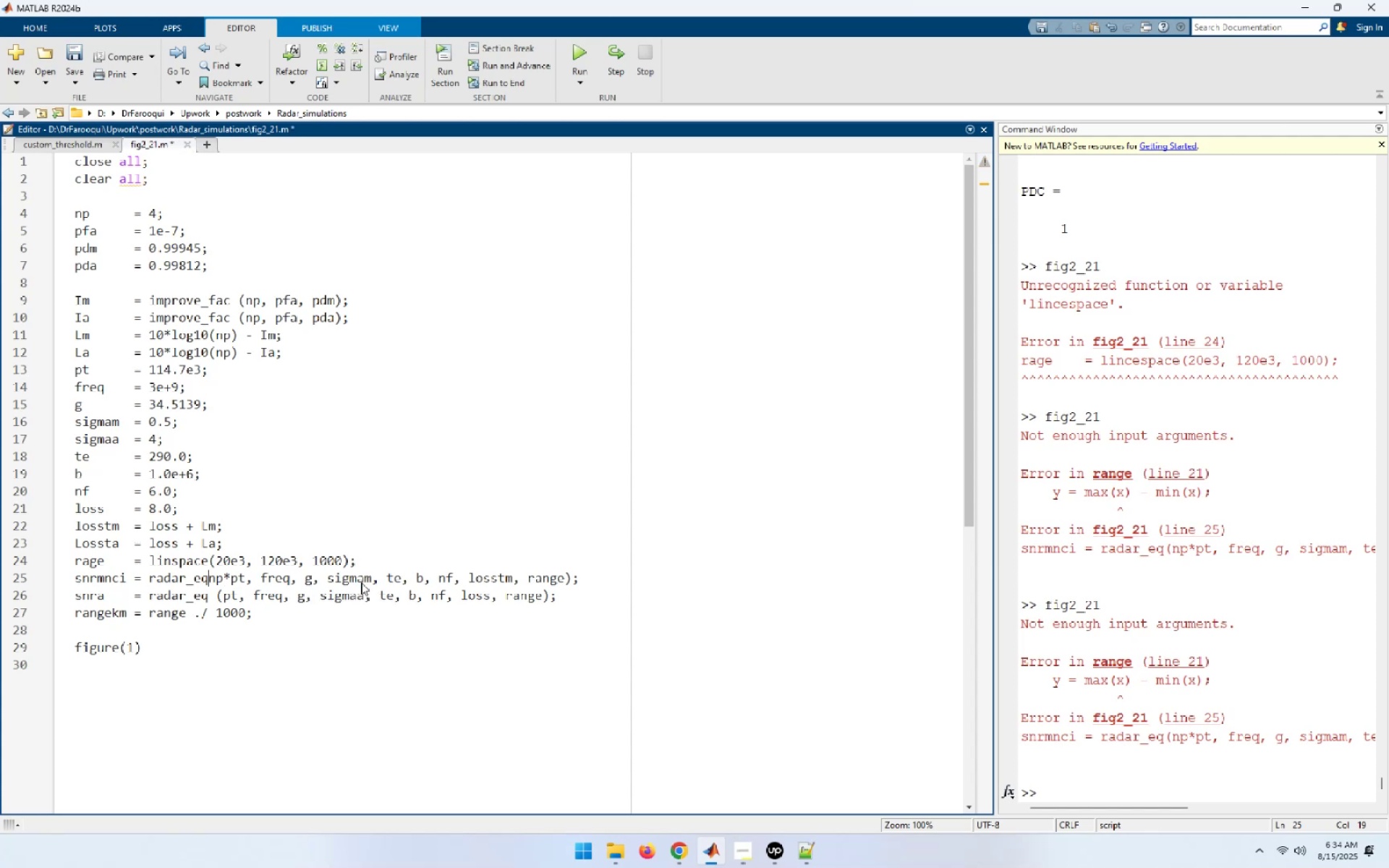 
key(Shift+9)
 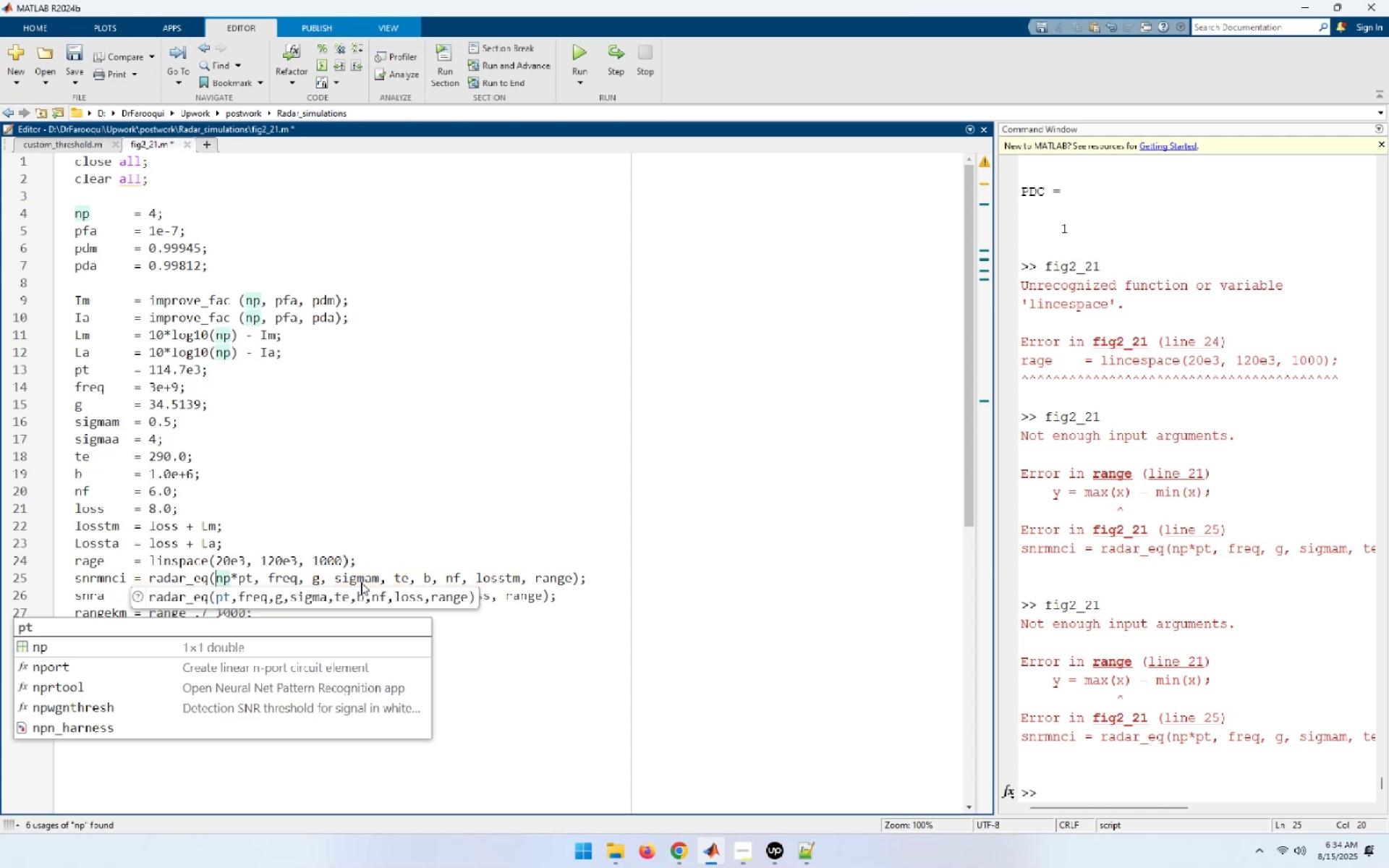 
key(ArrowRight)
 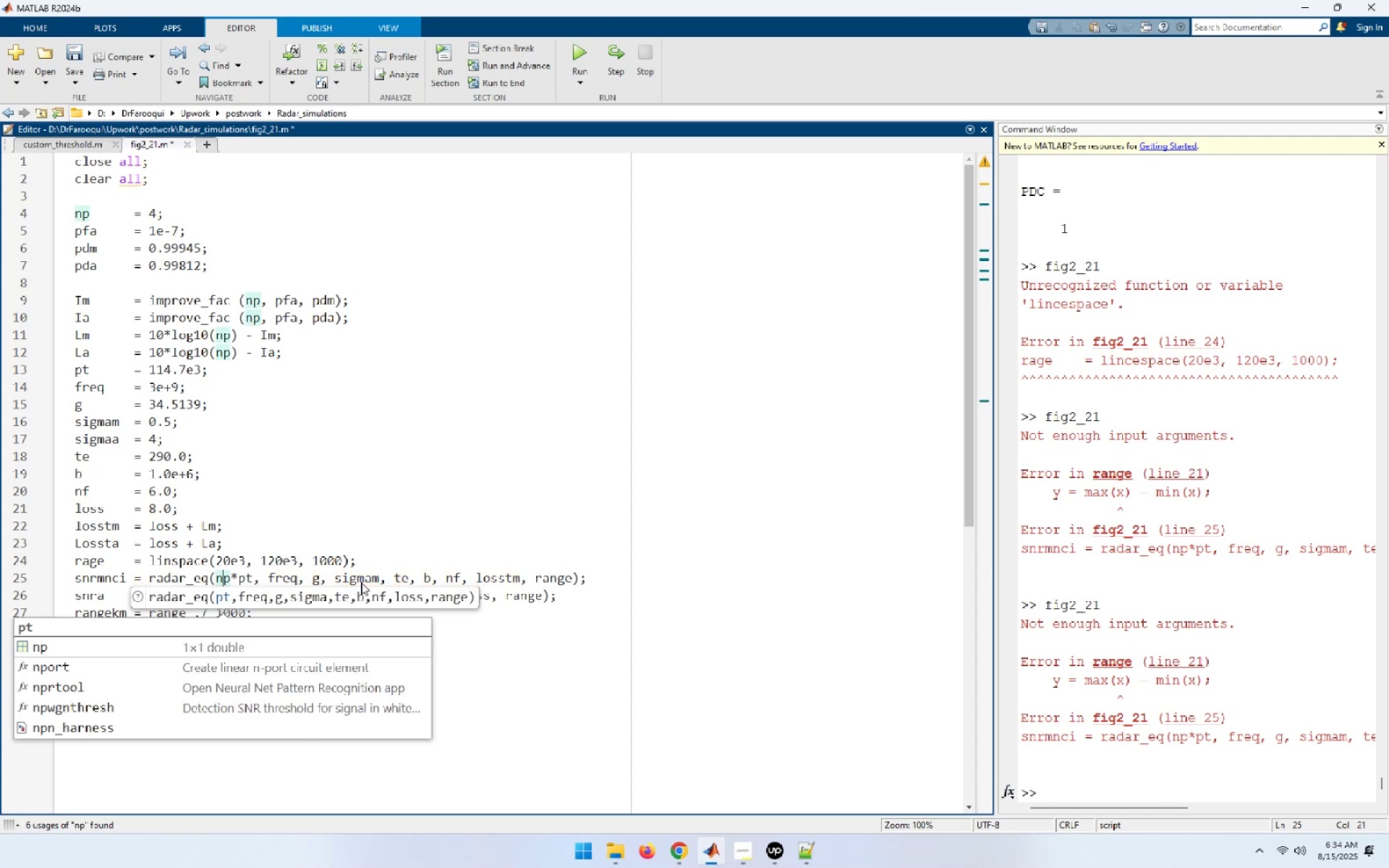 
key(ArrowRight)
 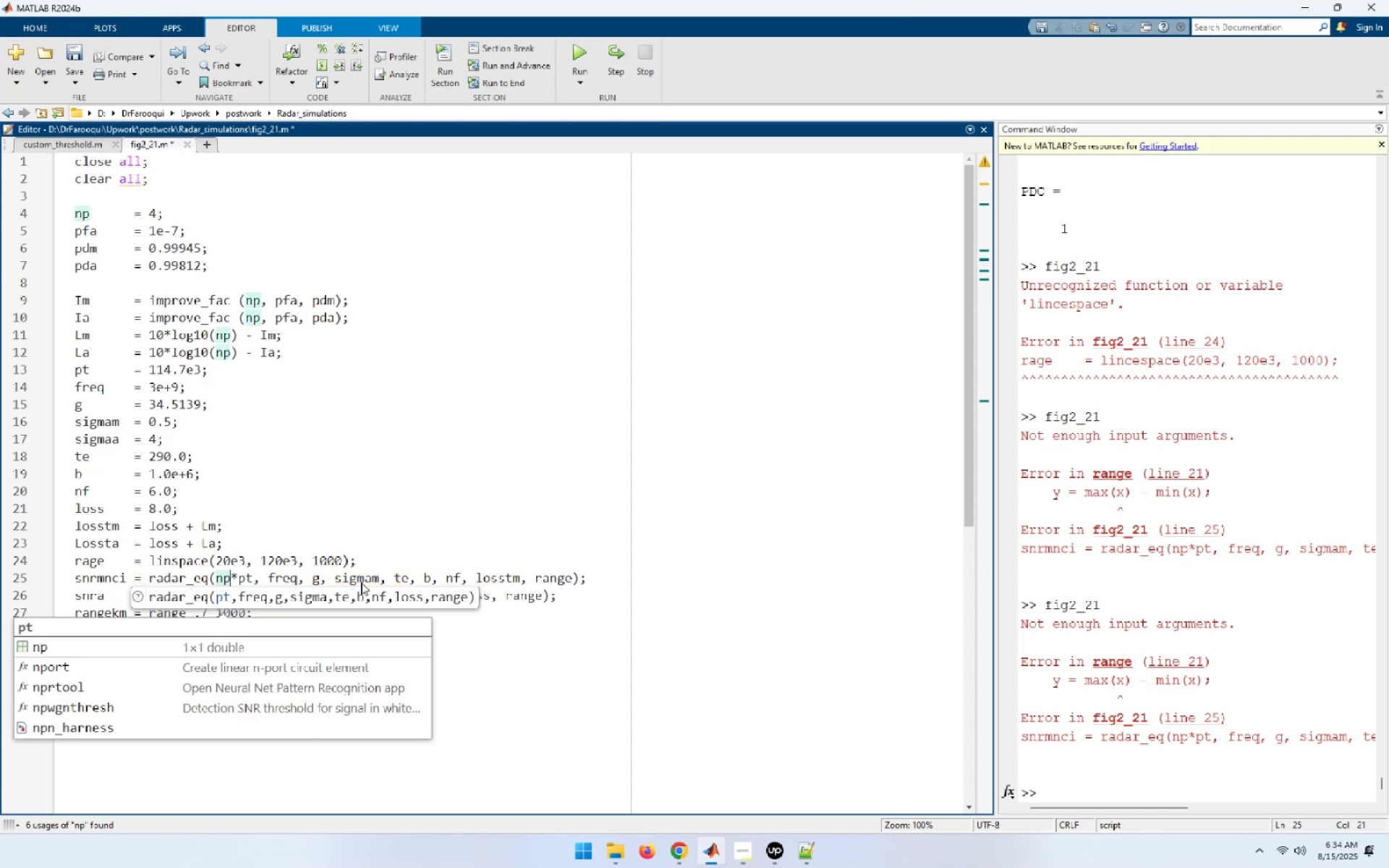 
key(ArrowRight)
 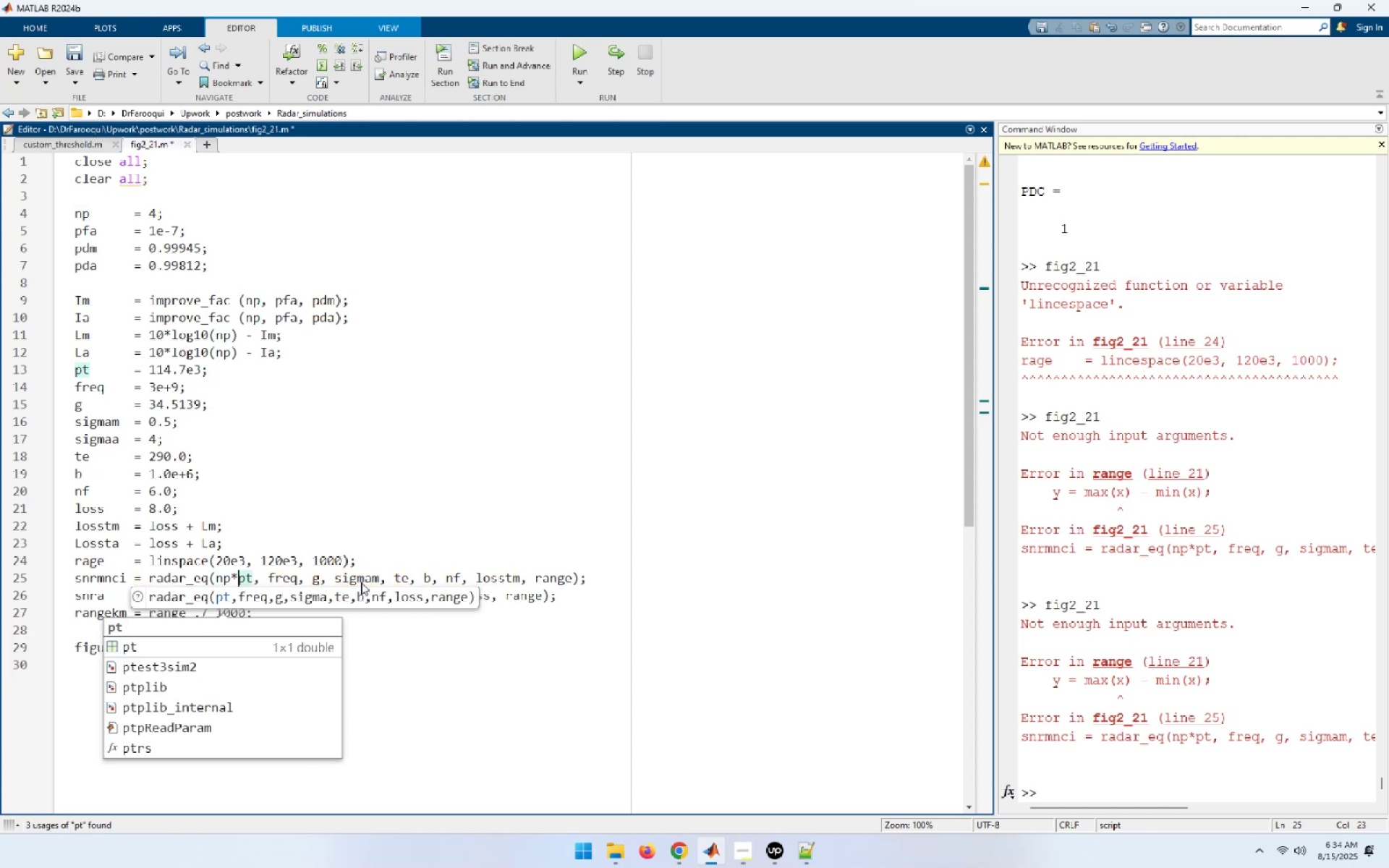 
key(ArrowRight)
 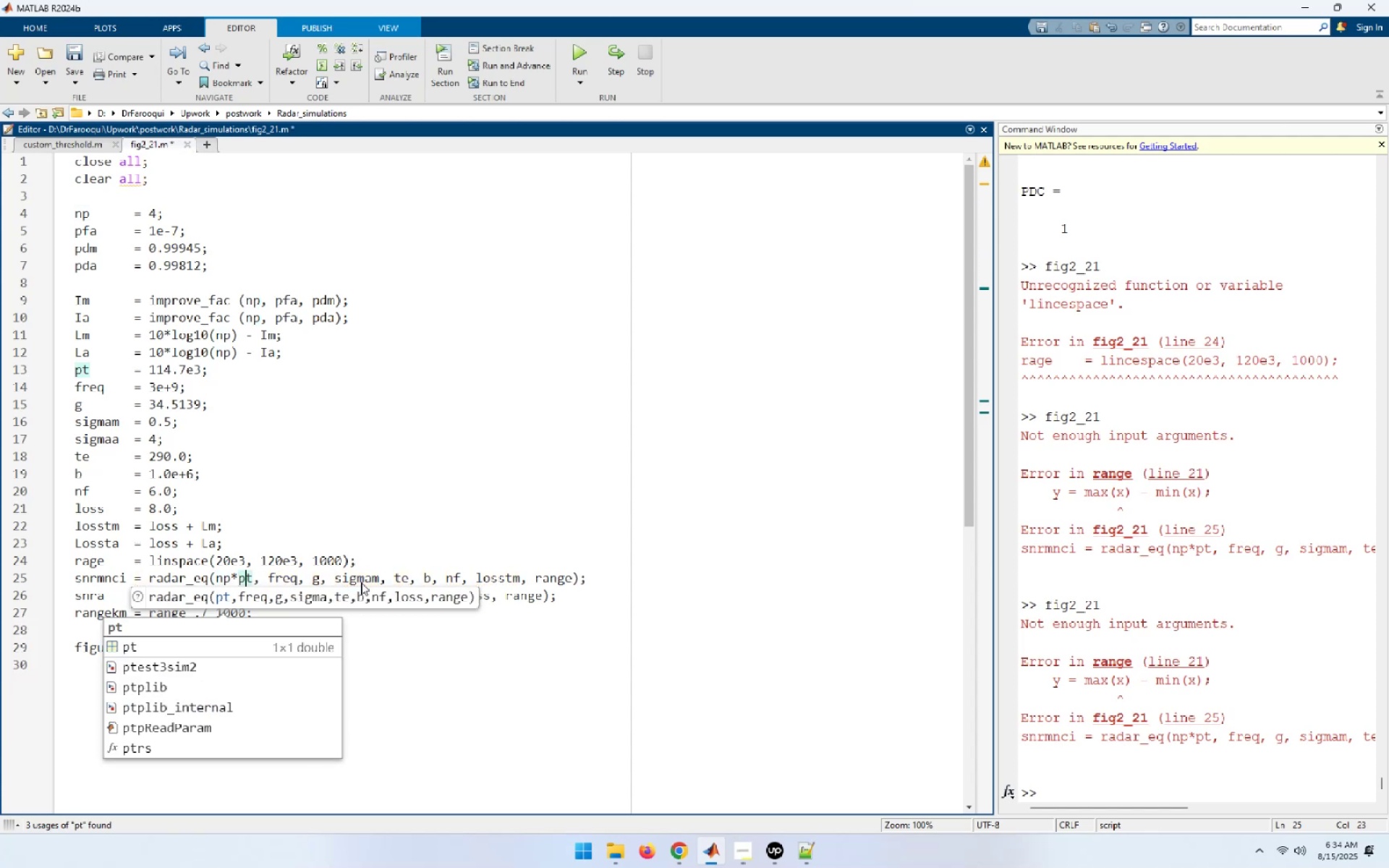 
key(ArrowRight)
 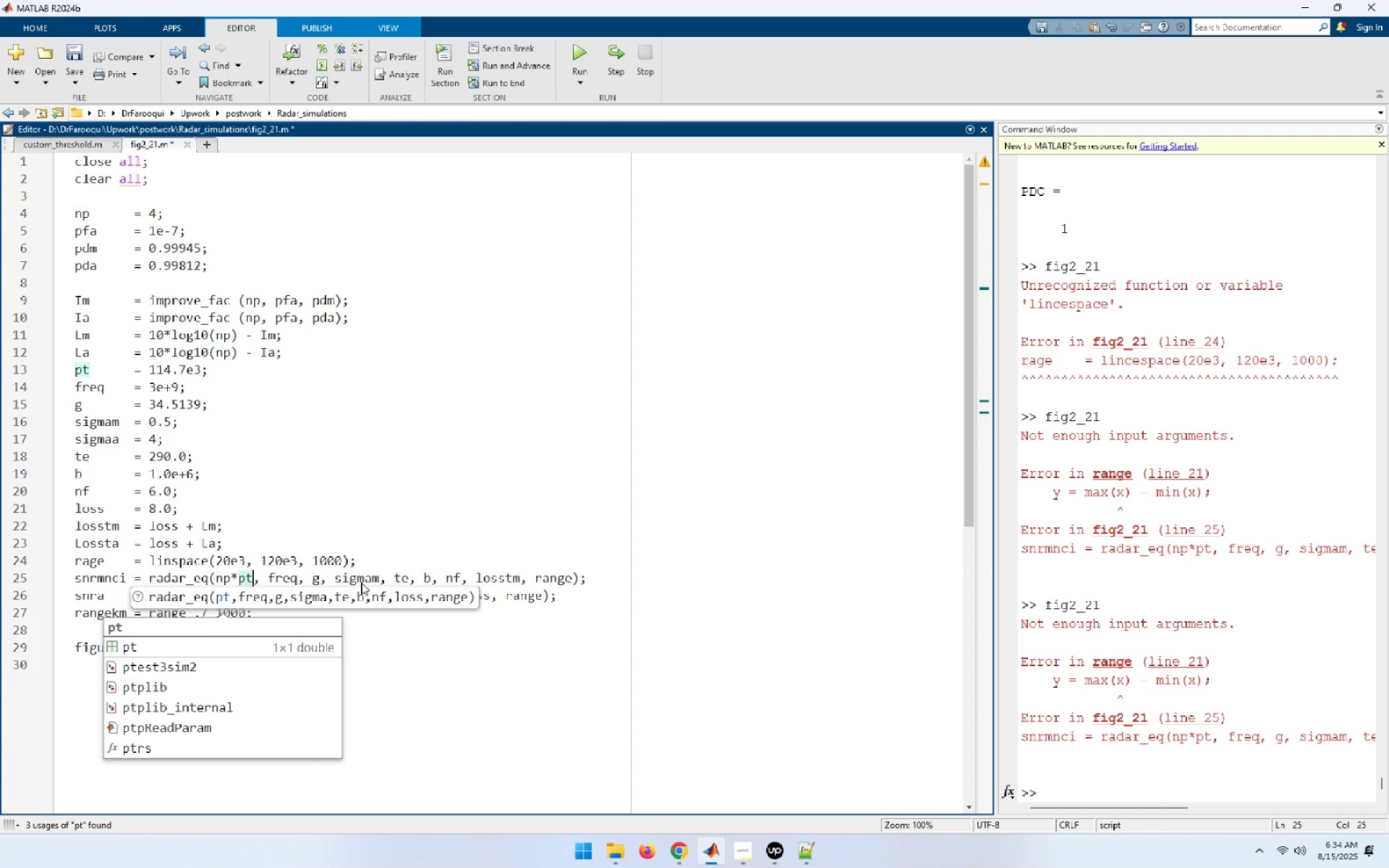 
key(ArrowRight)
 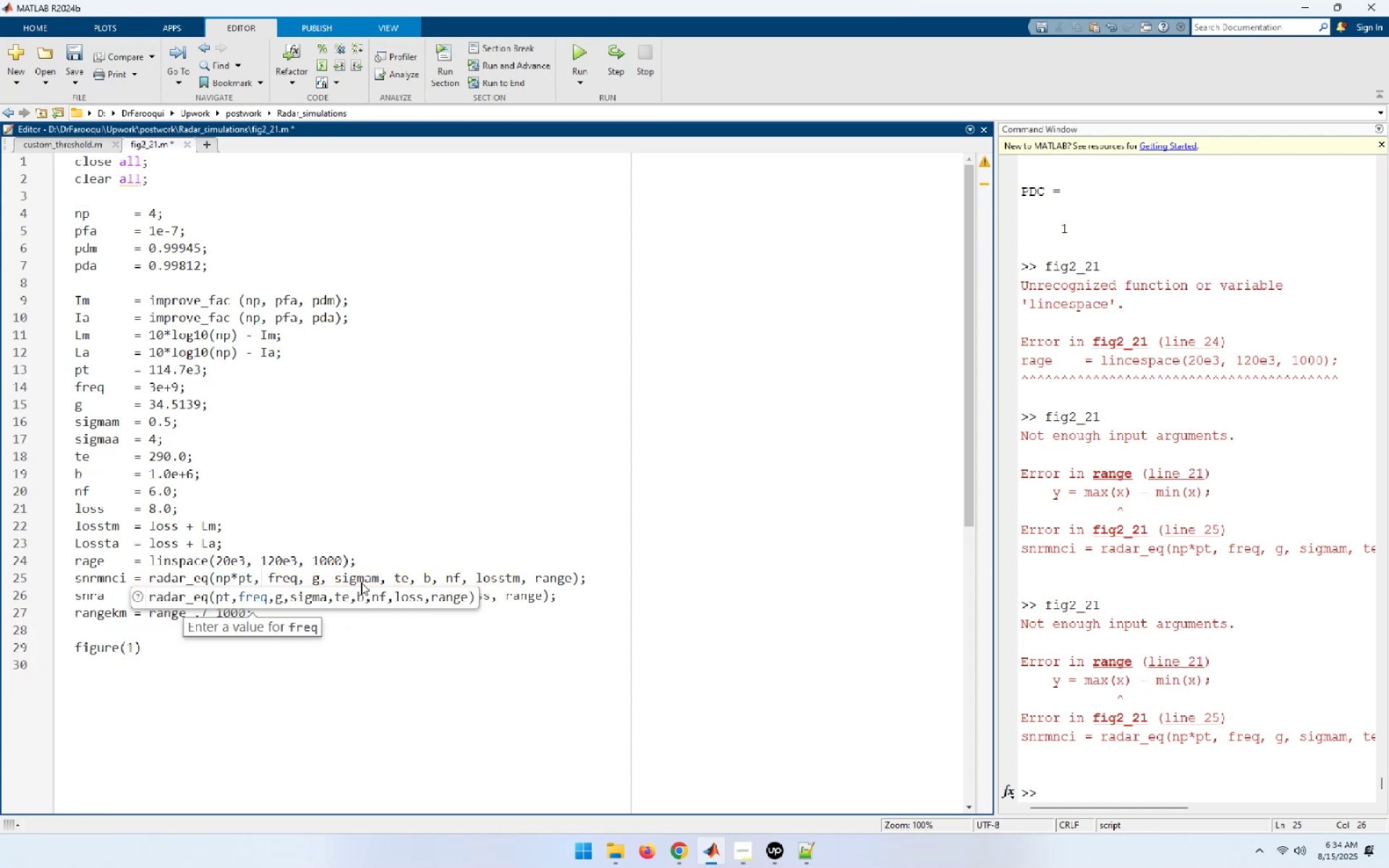 
key(ArrowRight)
 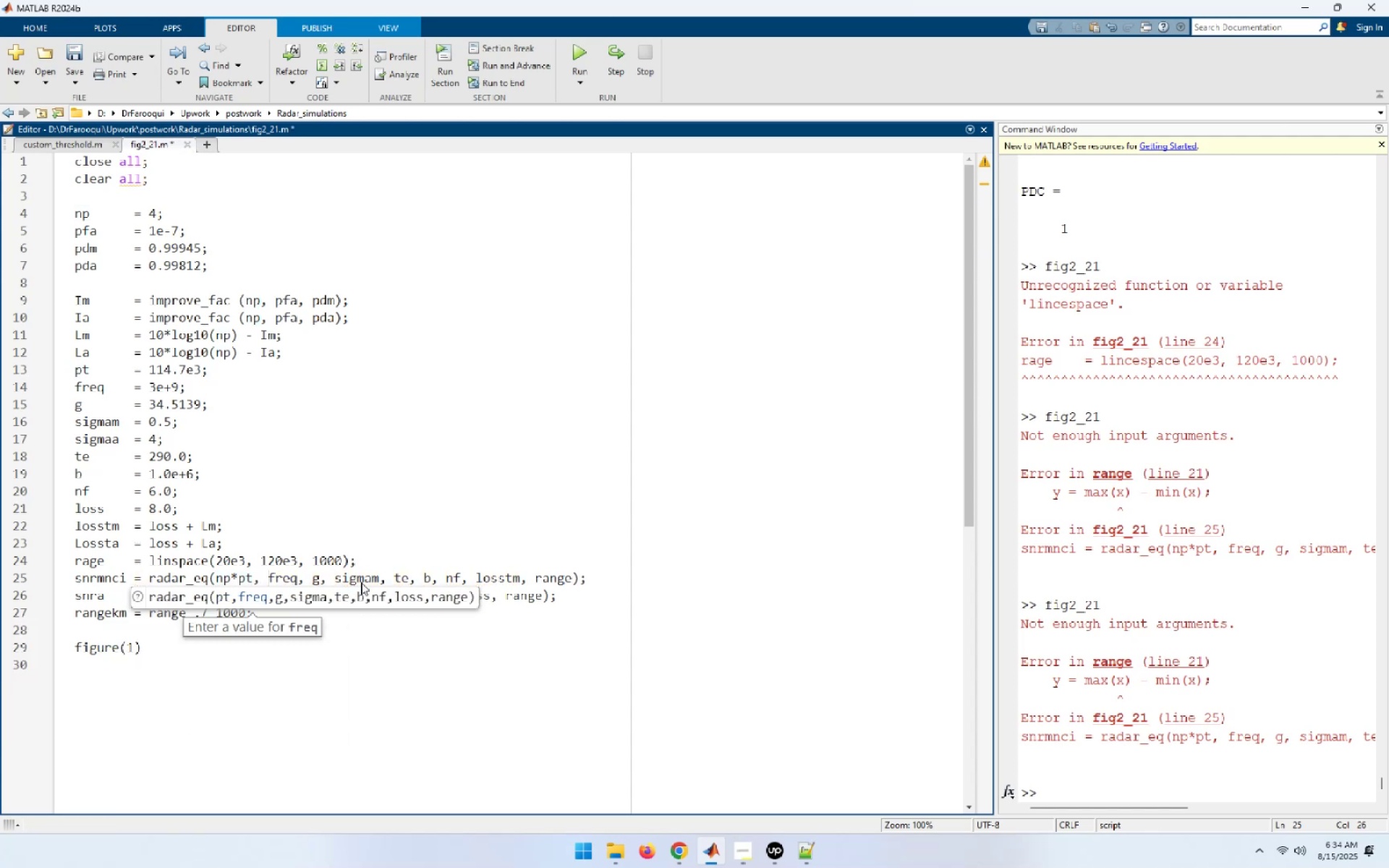 
key(ArrowRight)
 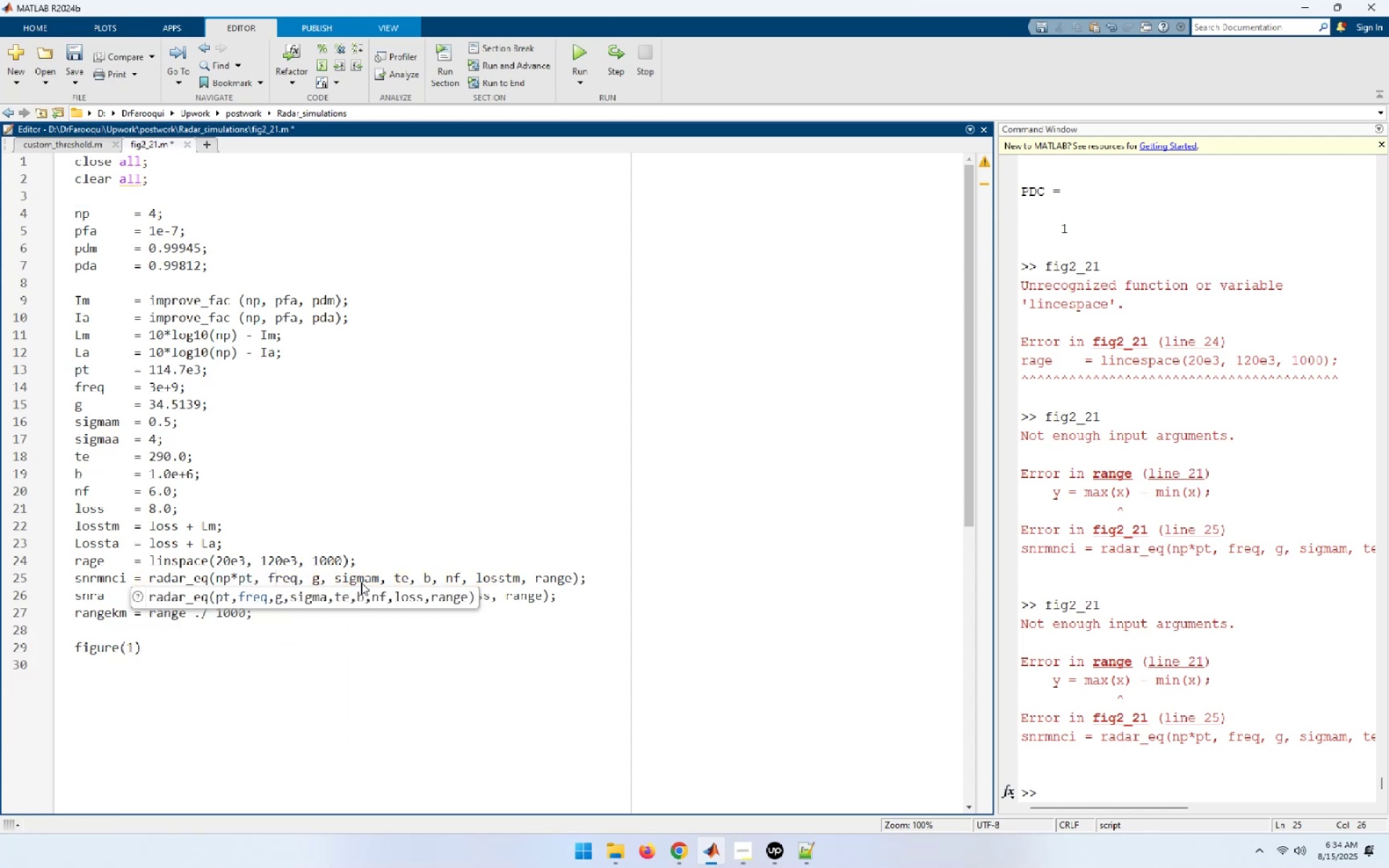 
key(ArrowRight)
 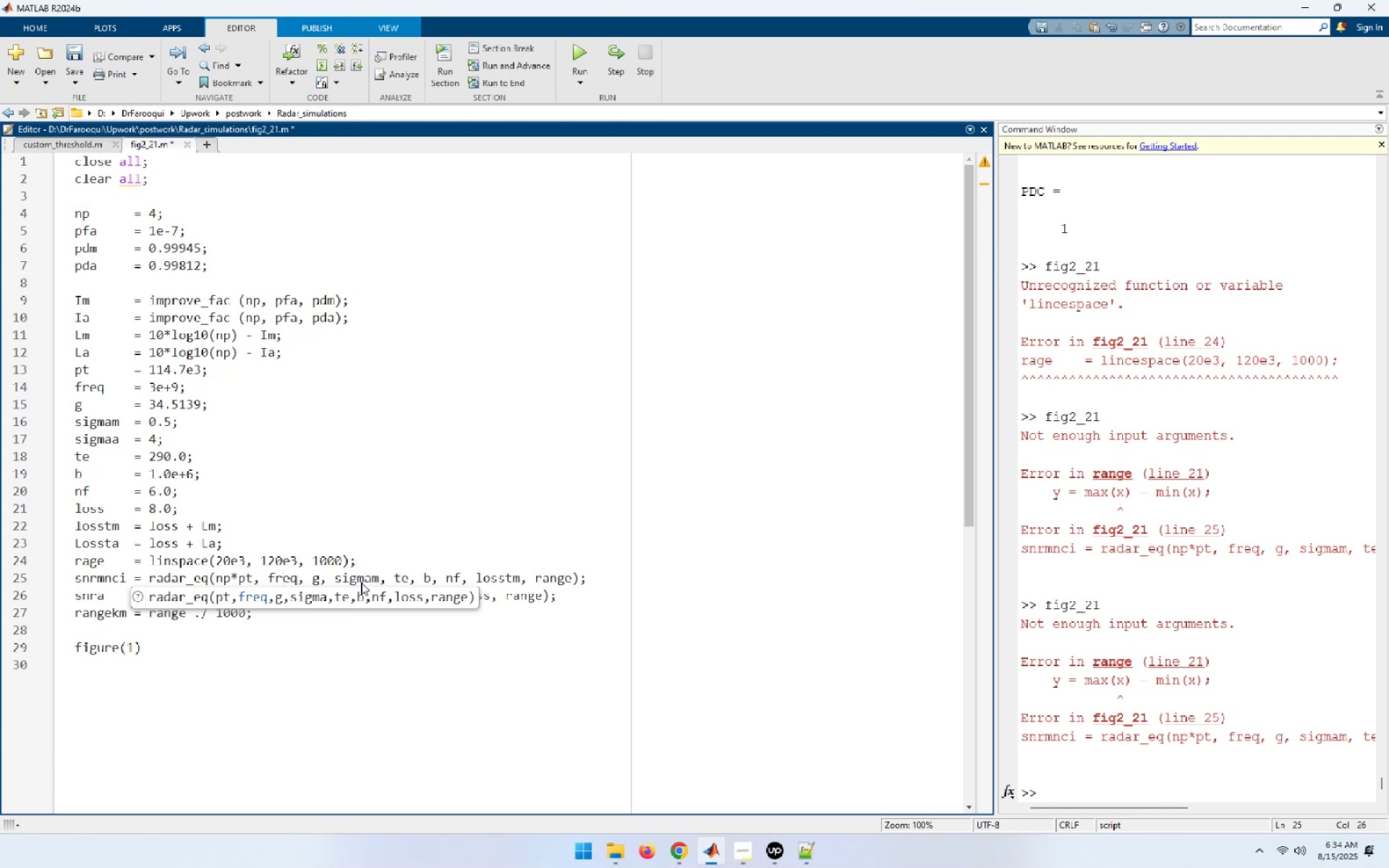 
key(ArrowRight)
 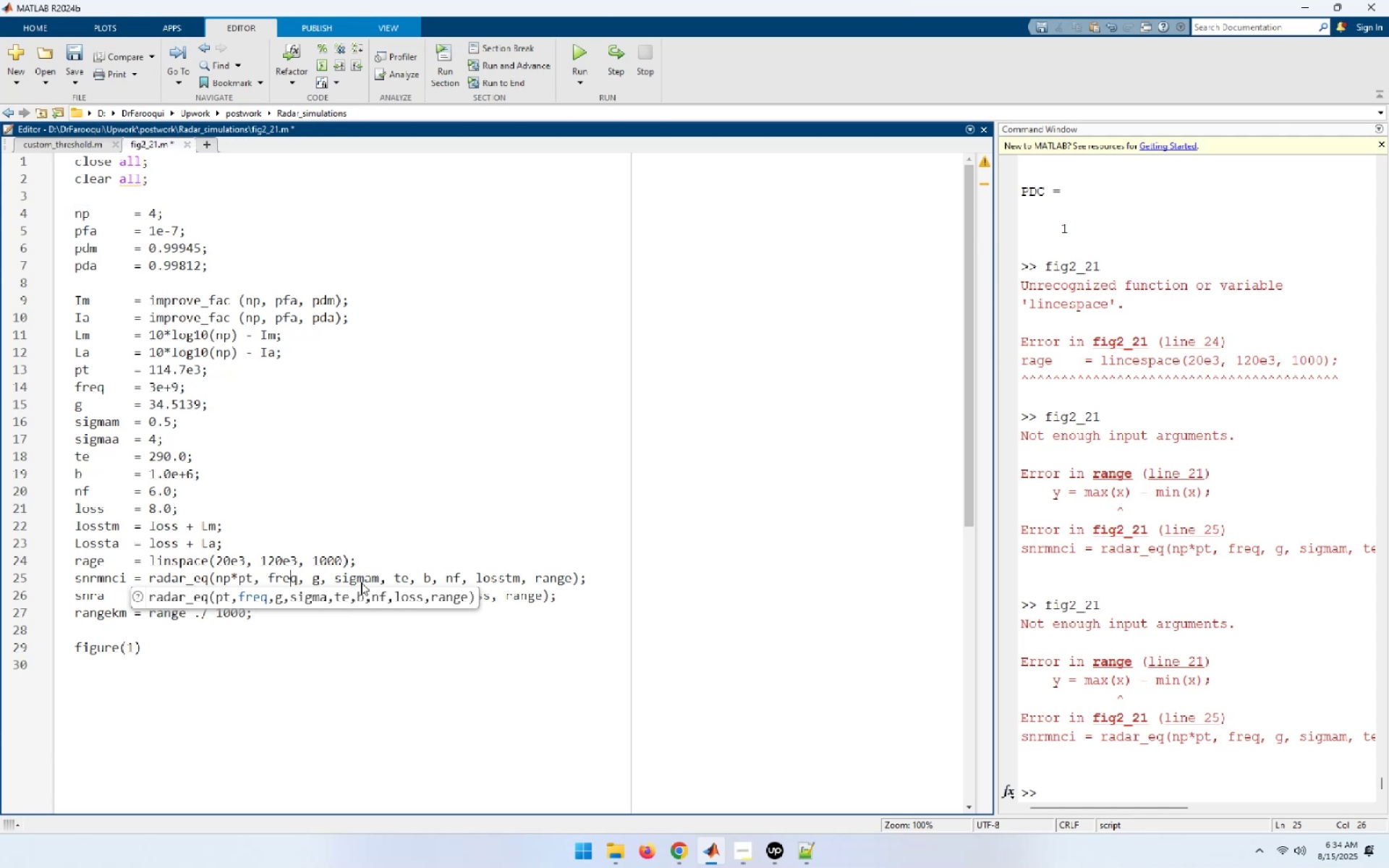 
key(ArrowRight)
 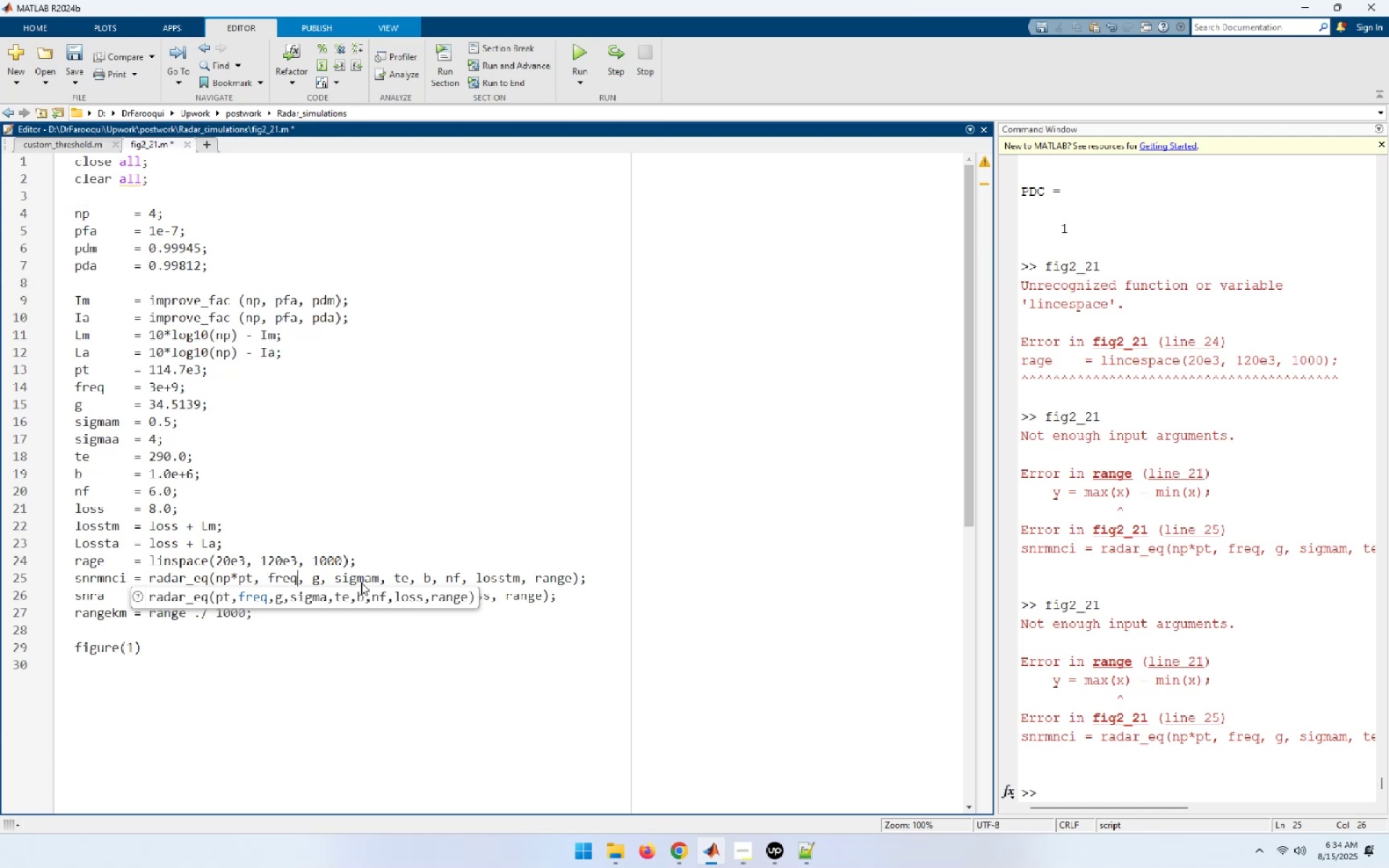 
key(ArrowRight)
 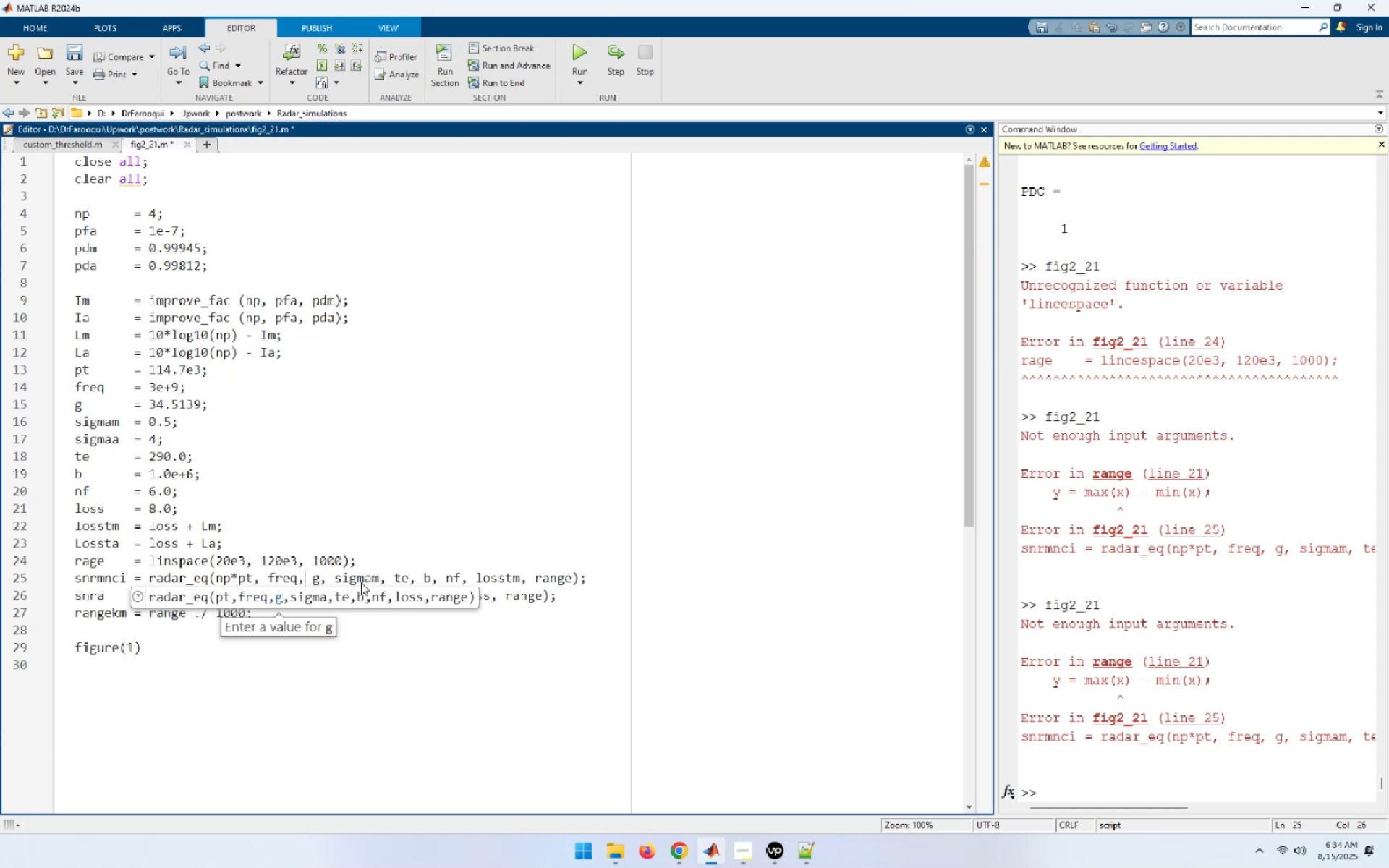 
key(ArrowRight)
 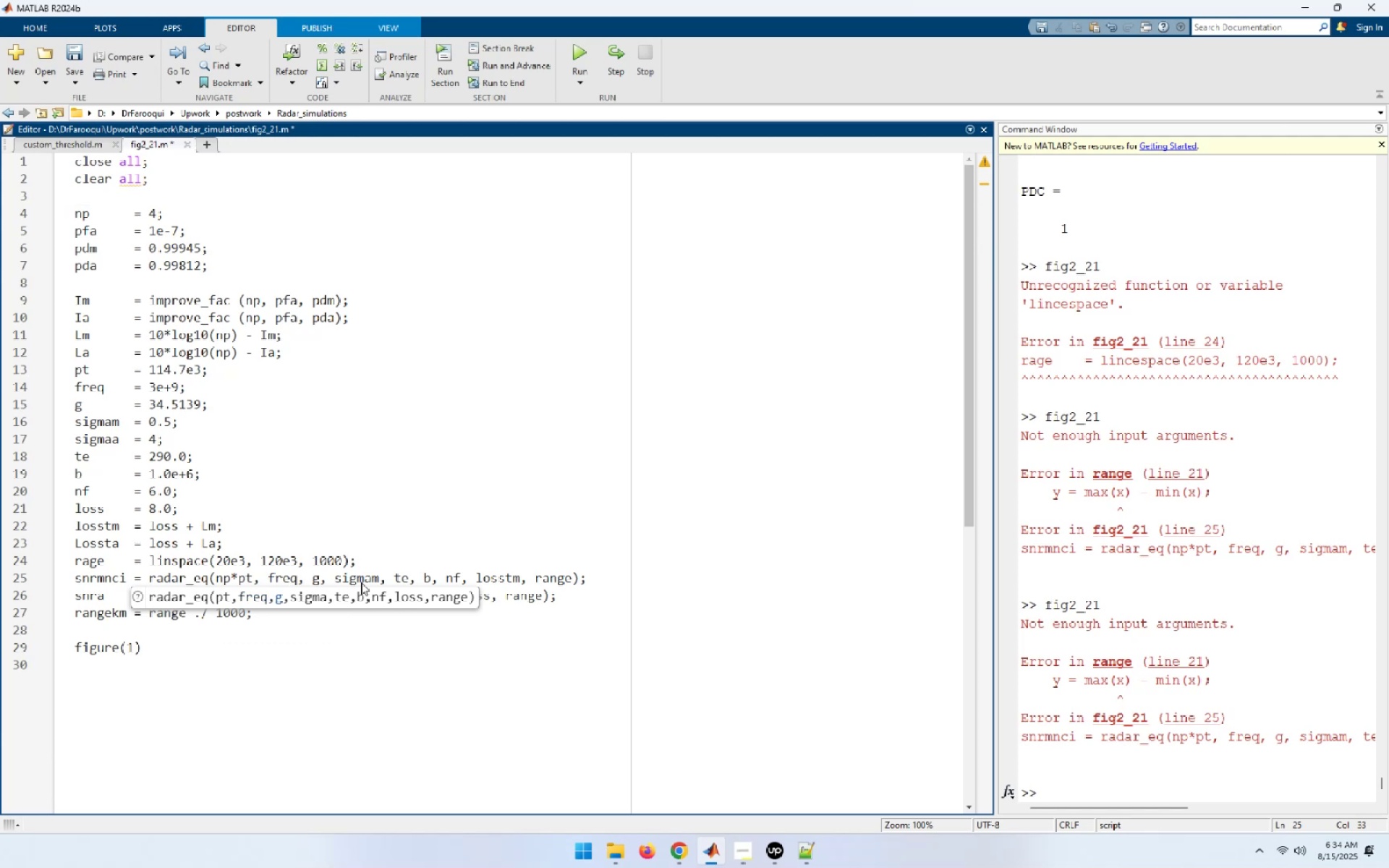 
key(ArrowRight)
 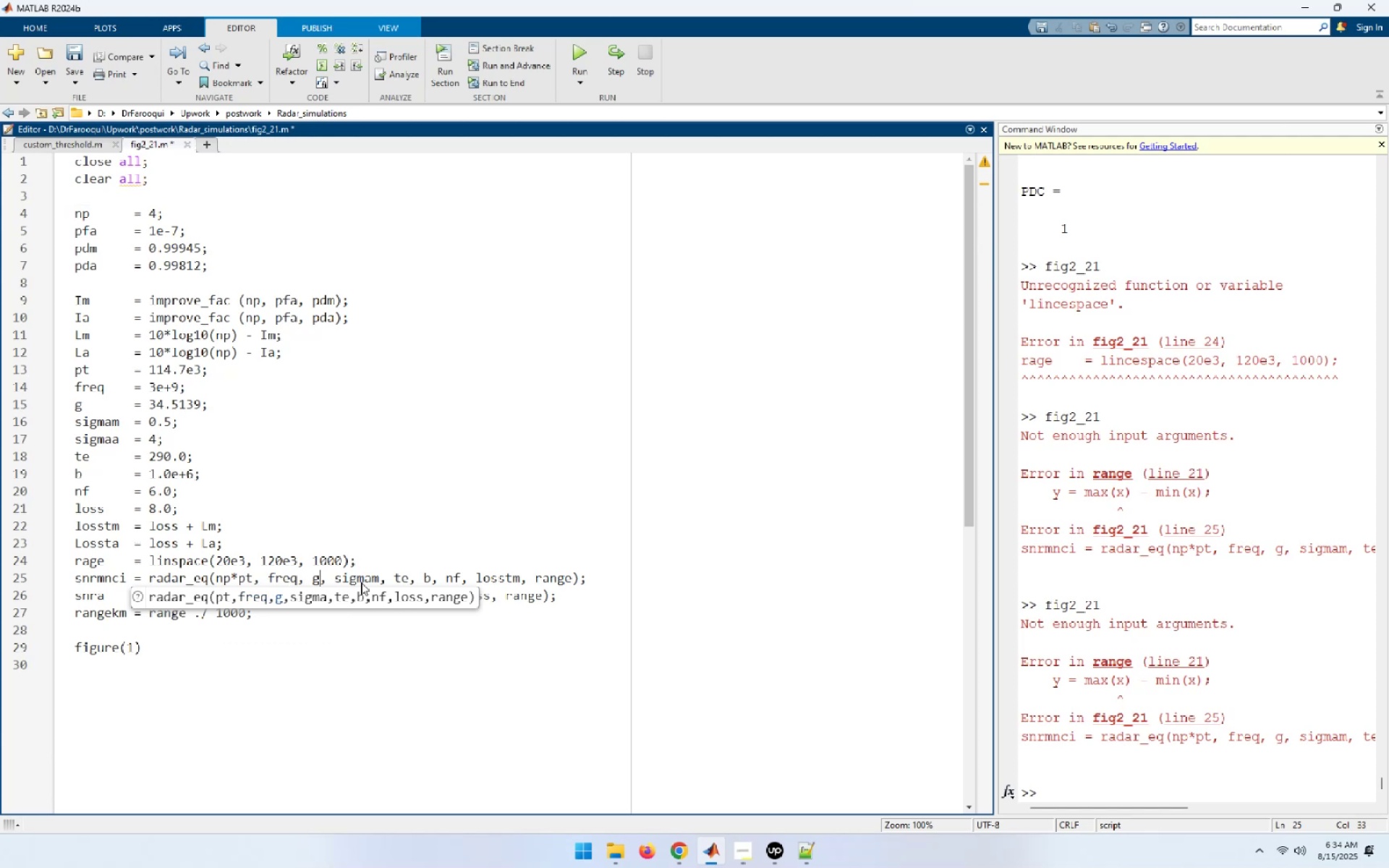 
key(ArrowRight)
 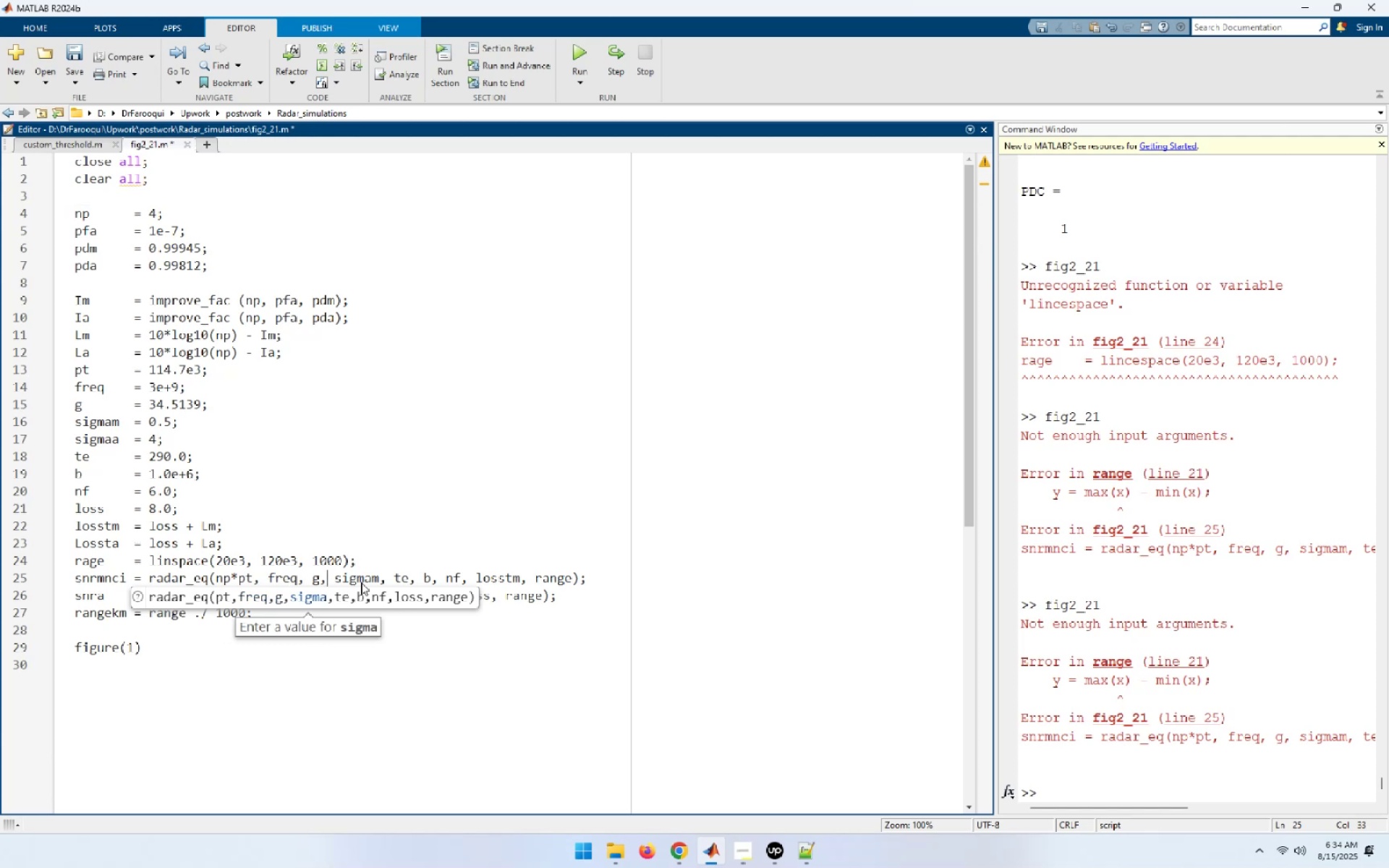 
key(ArrowRight)
 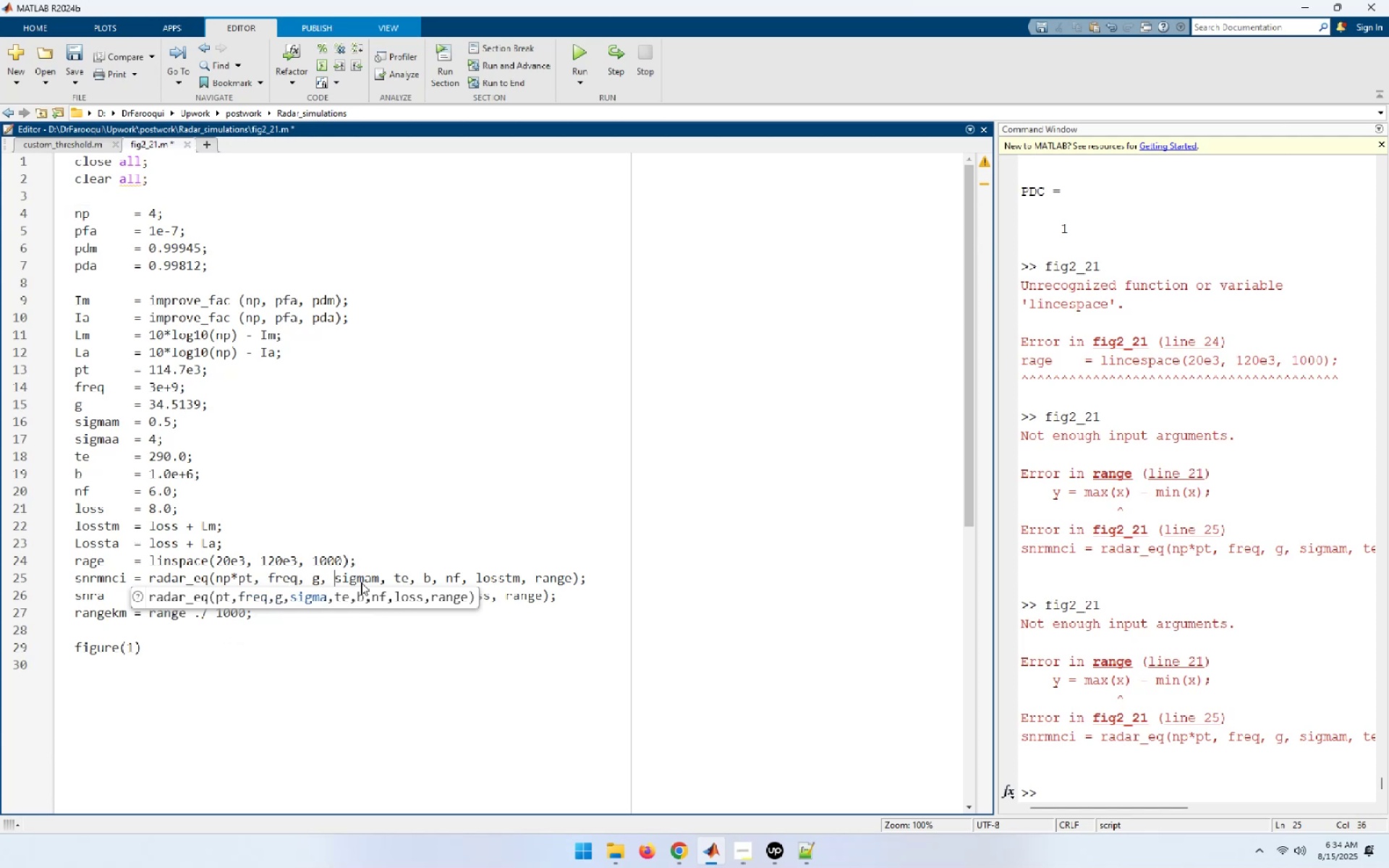 
key(ArrowRight)
 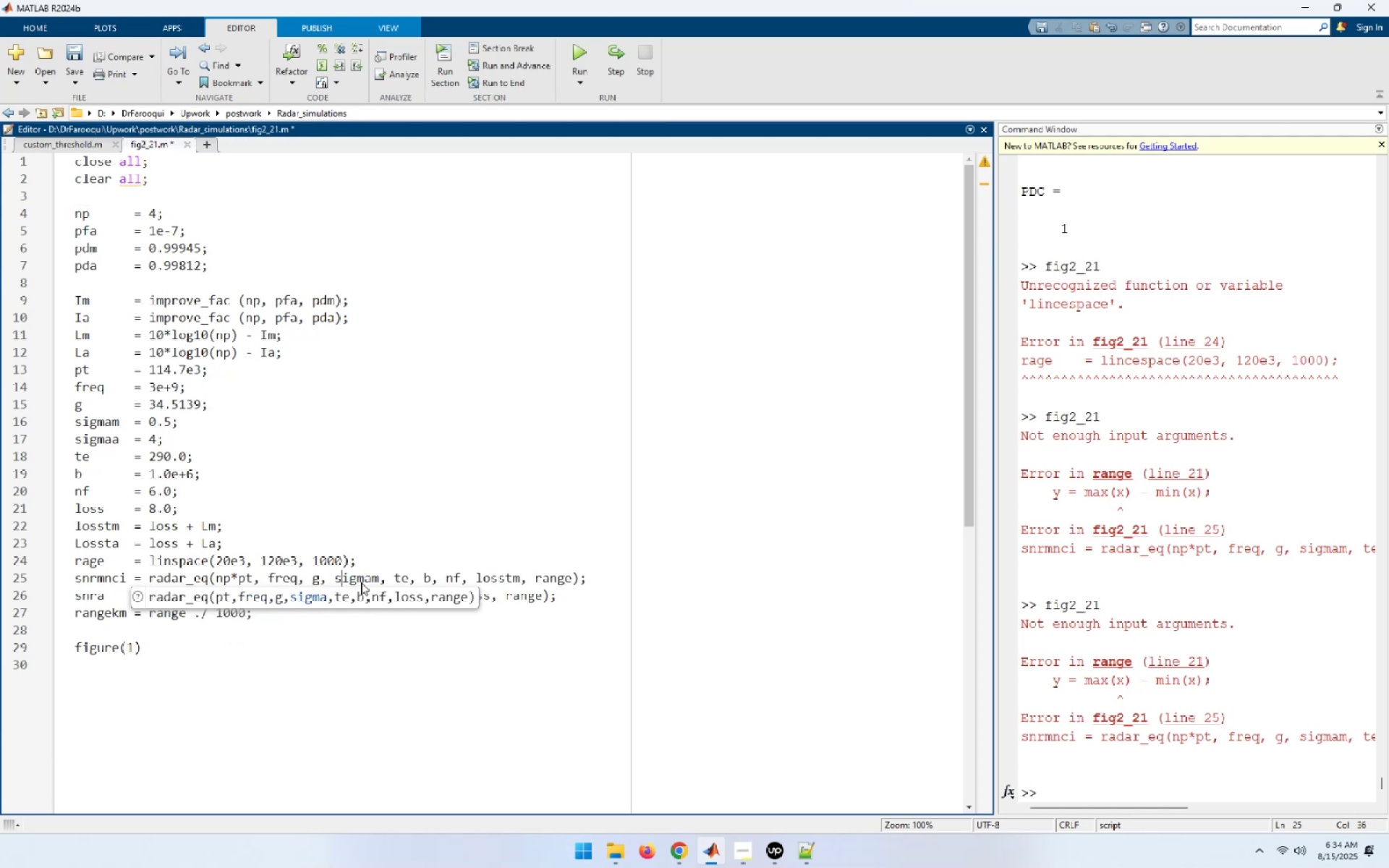 
key(ArrowLeft)
 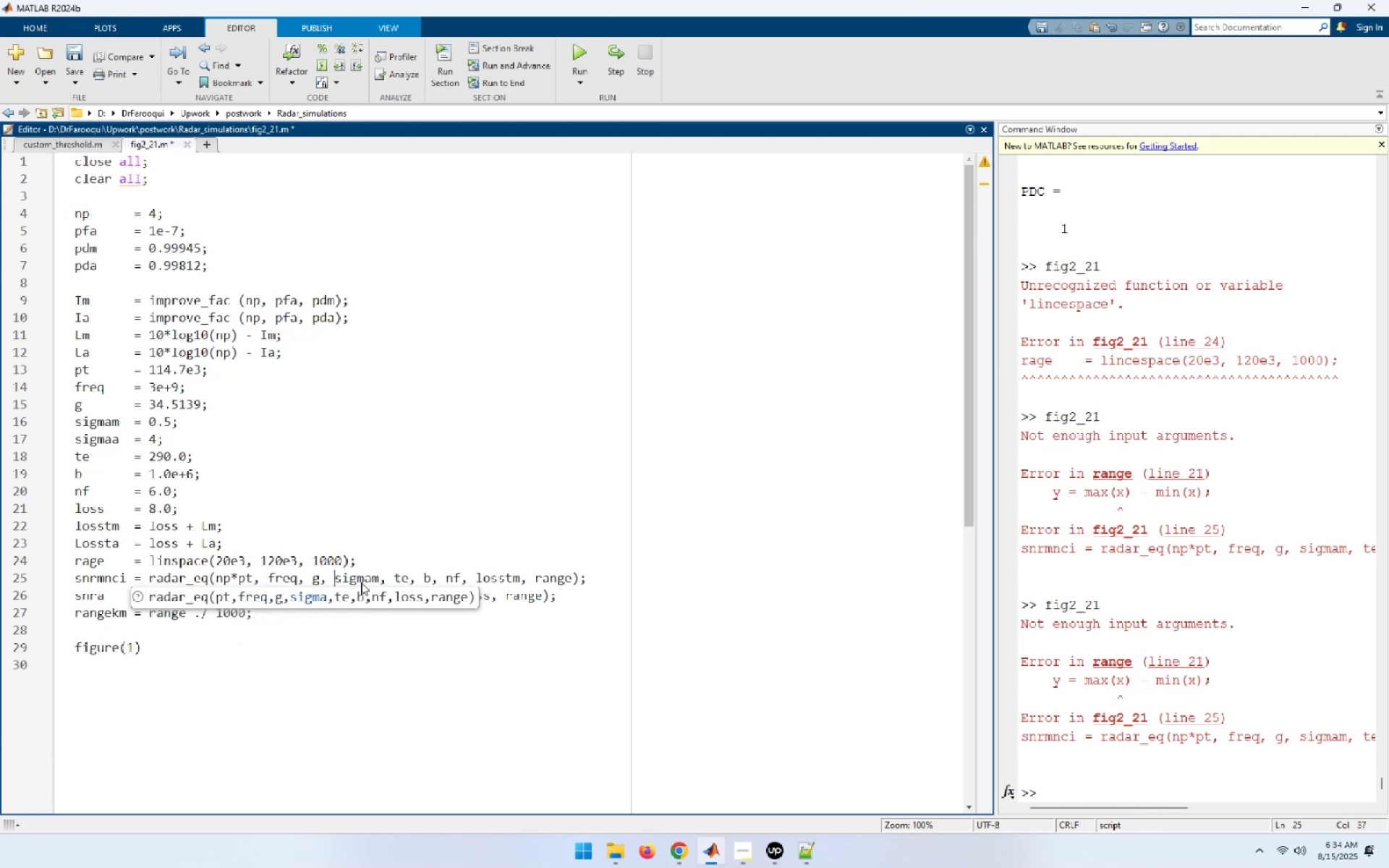 
key(ArrowLeft)
 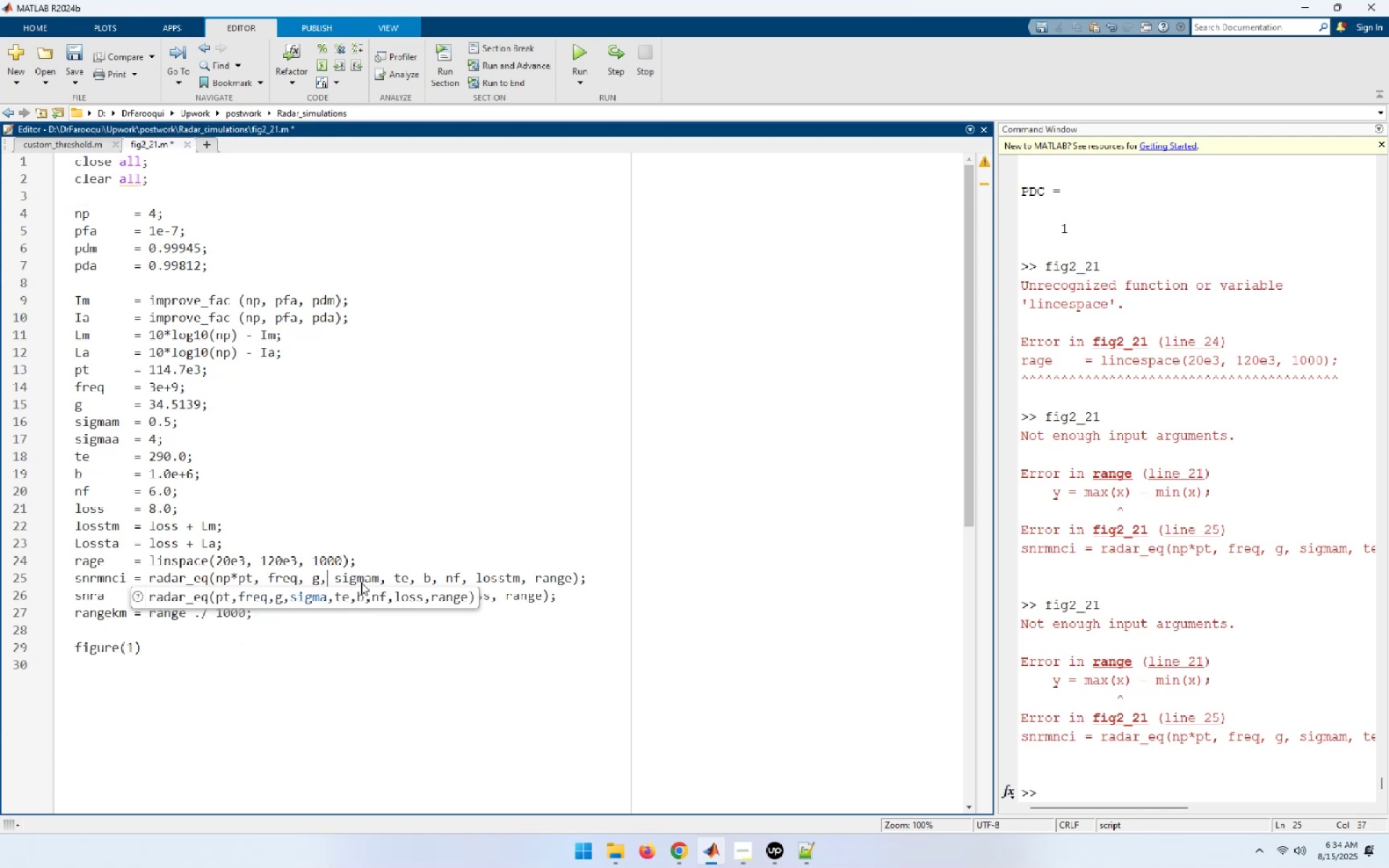 
key(ArrowLeft)
 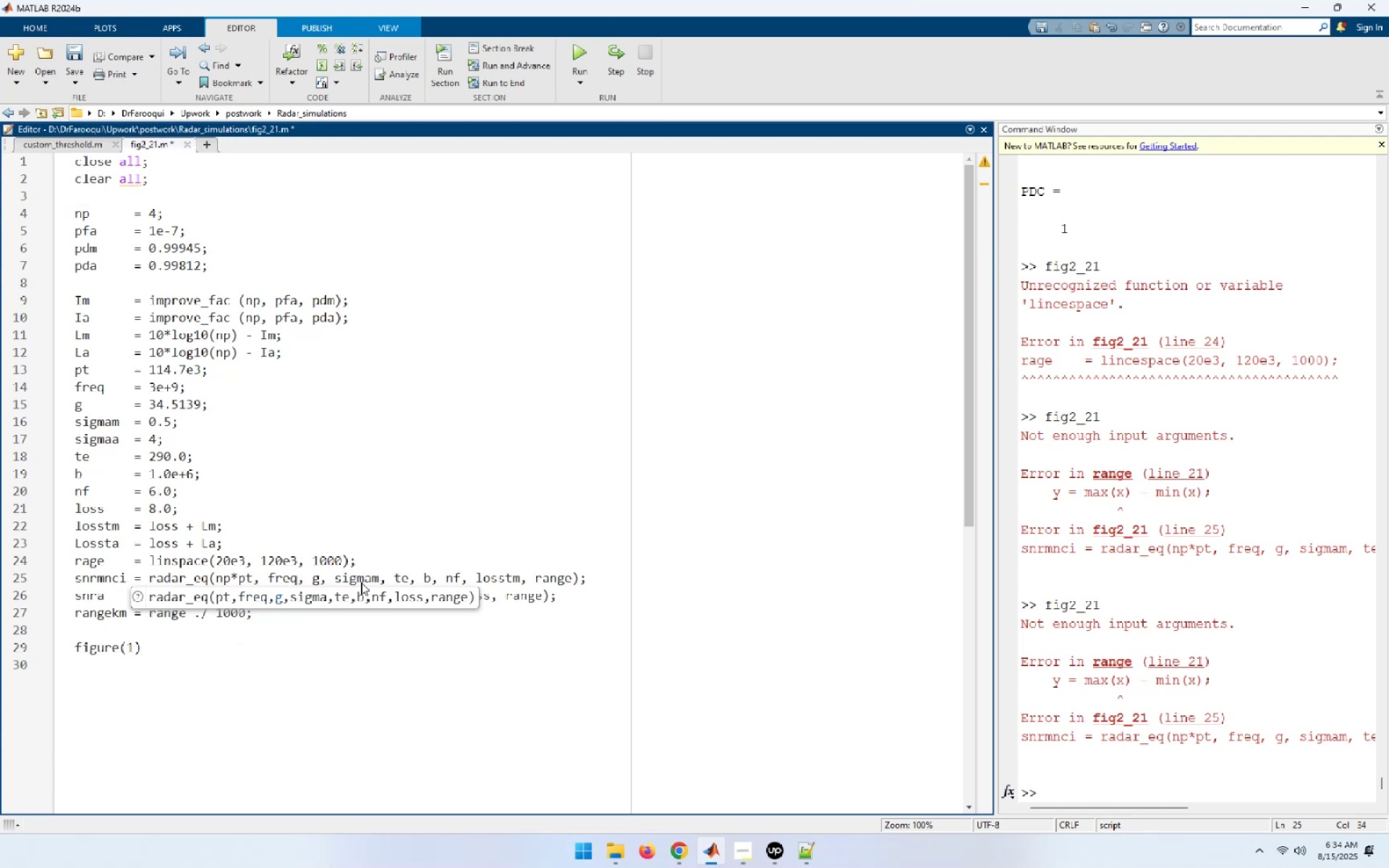 
key(ArrowRight)
 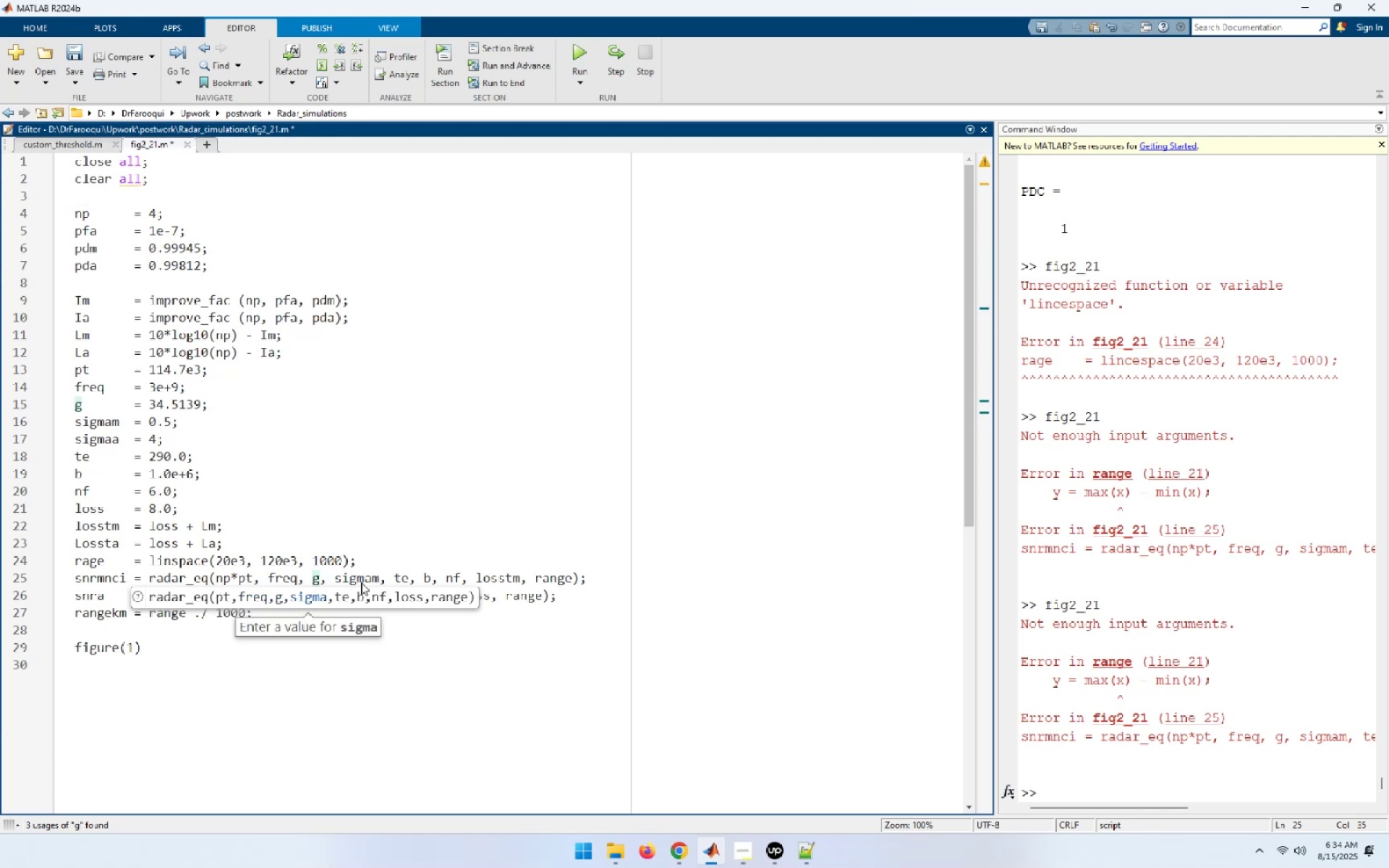 
key(ArrowRight)
 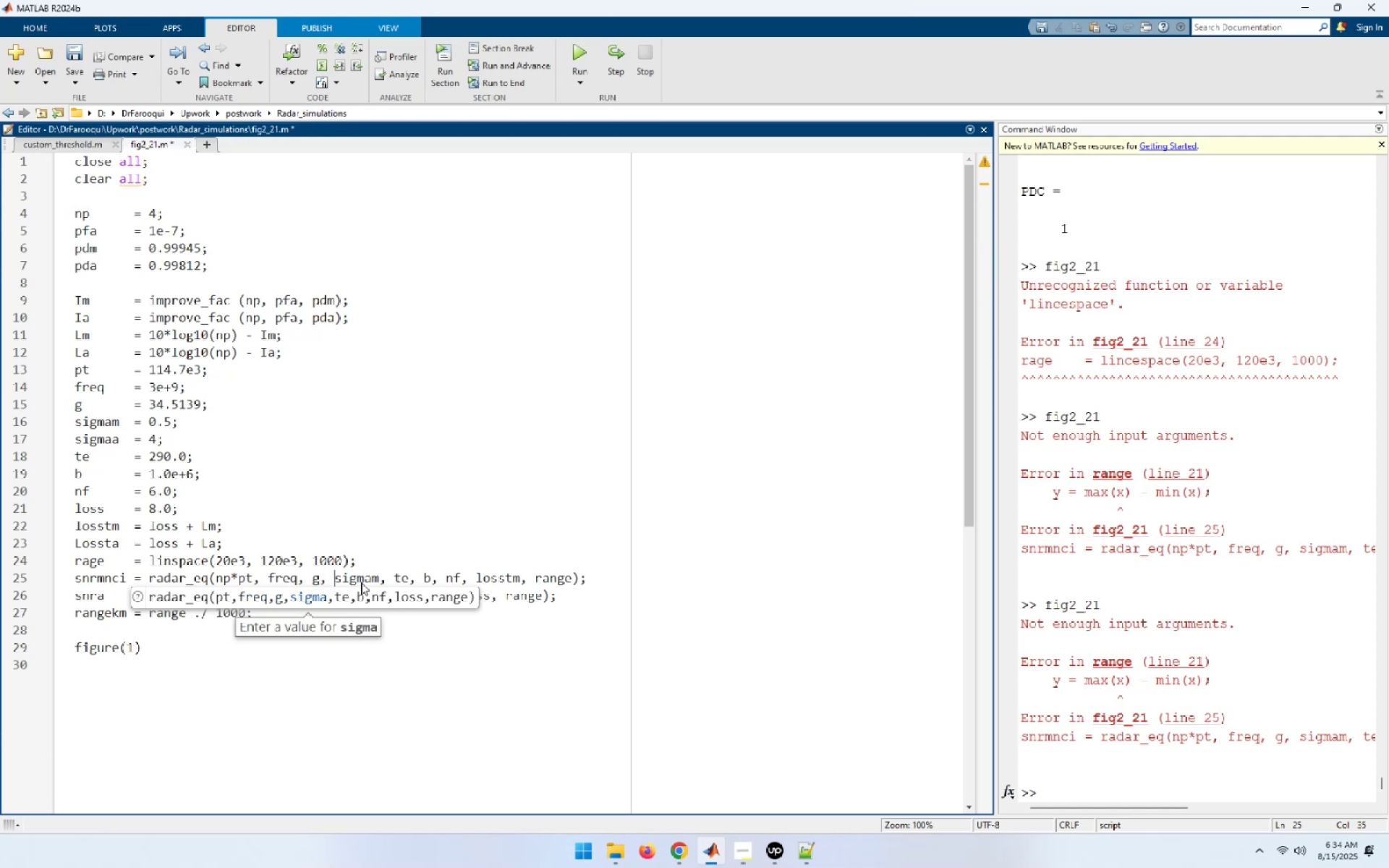 
key(ArrowRight)
 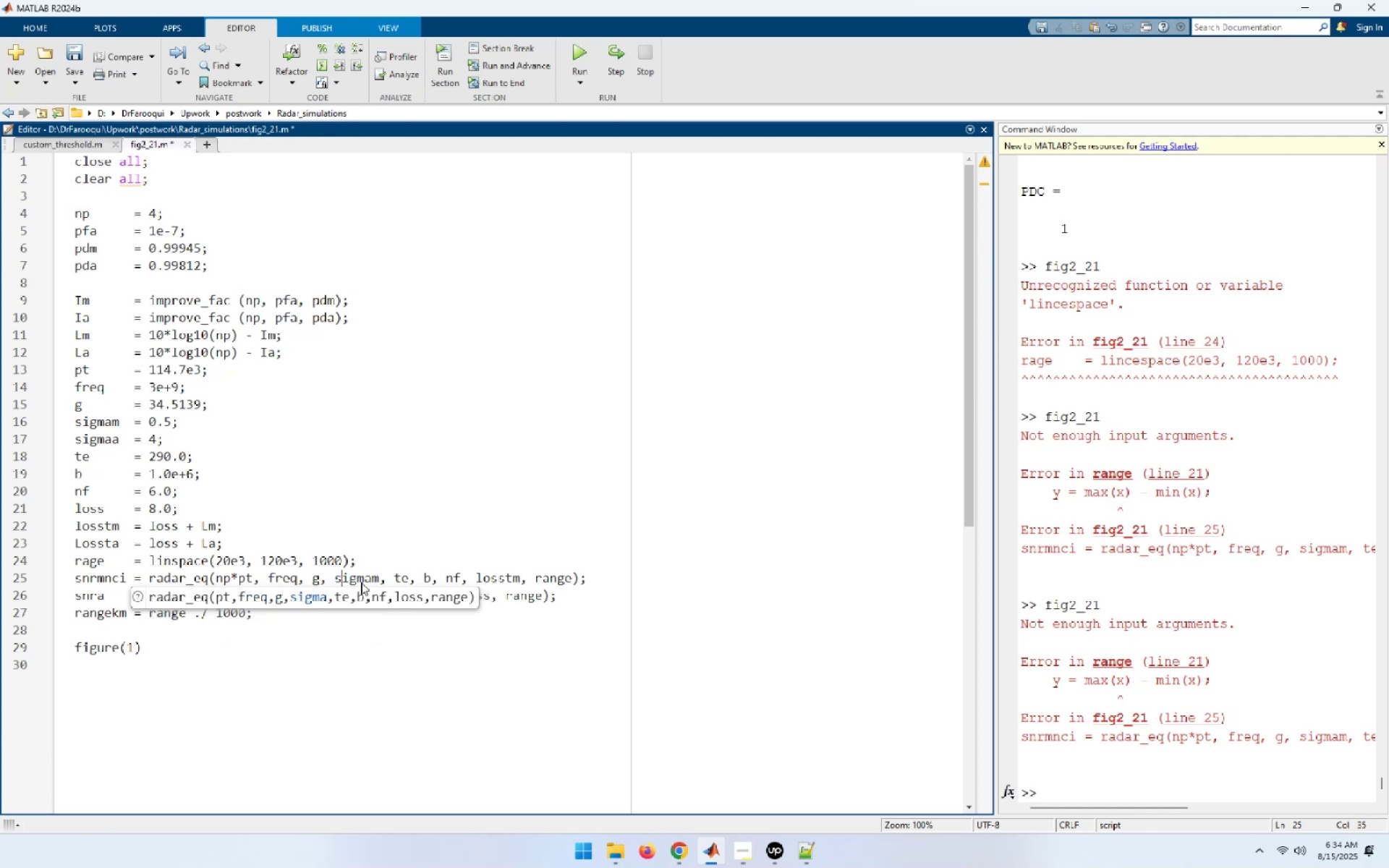 
key(ArrowRight)
 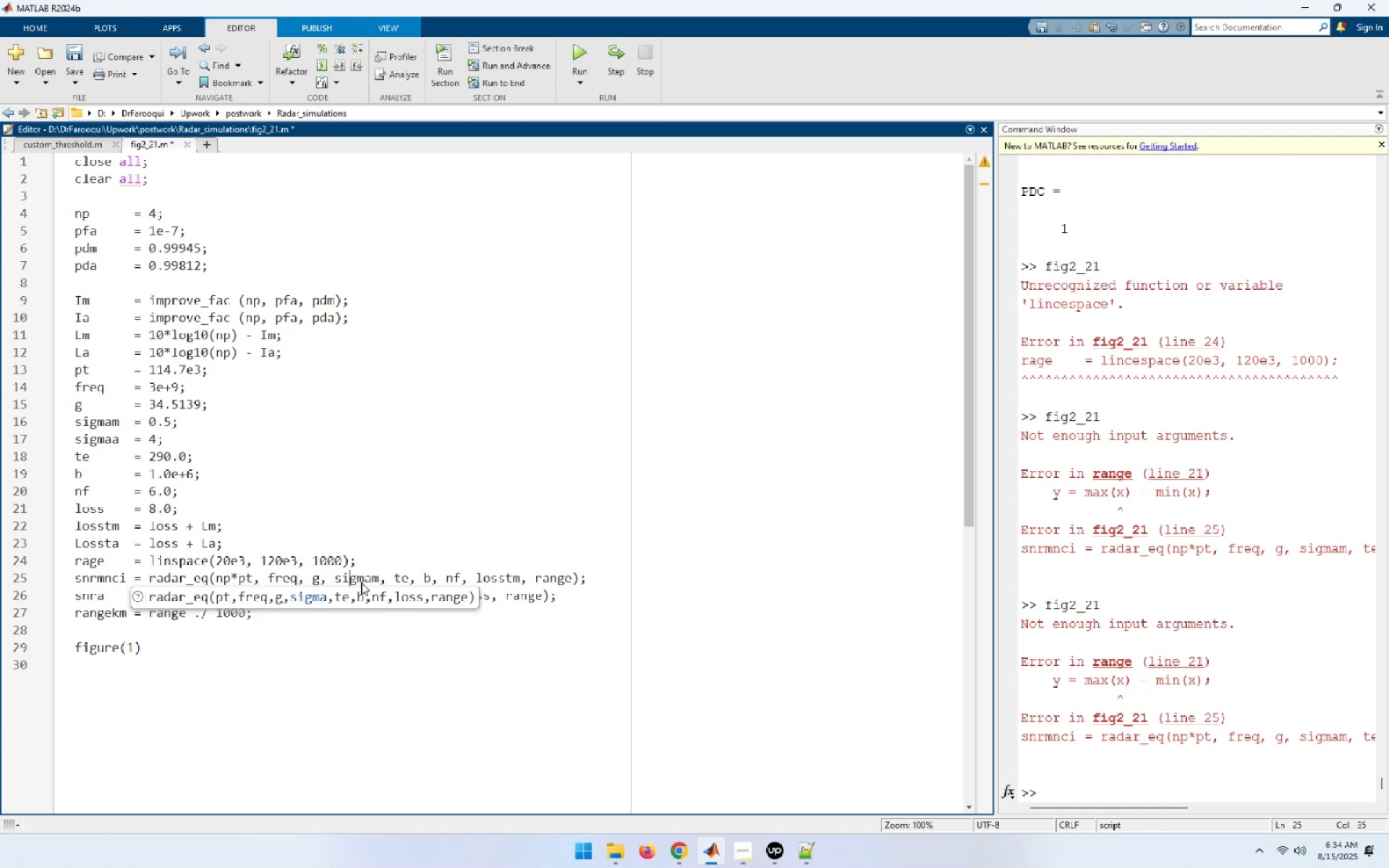 
key(ArrowRight)
 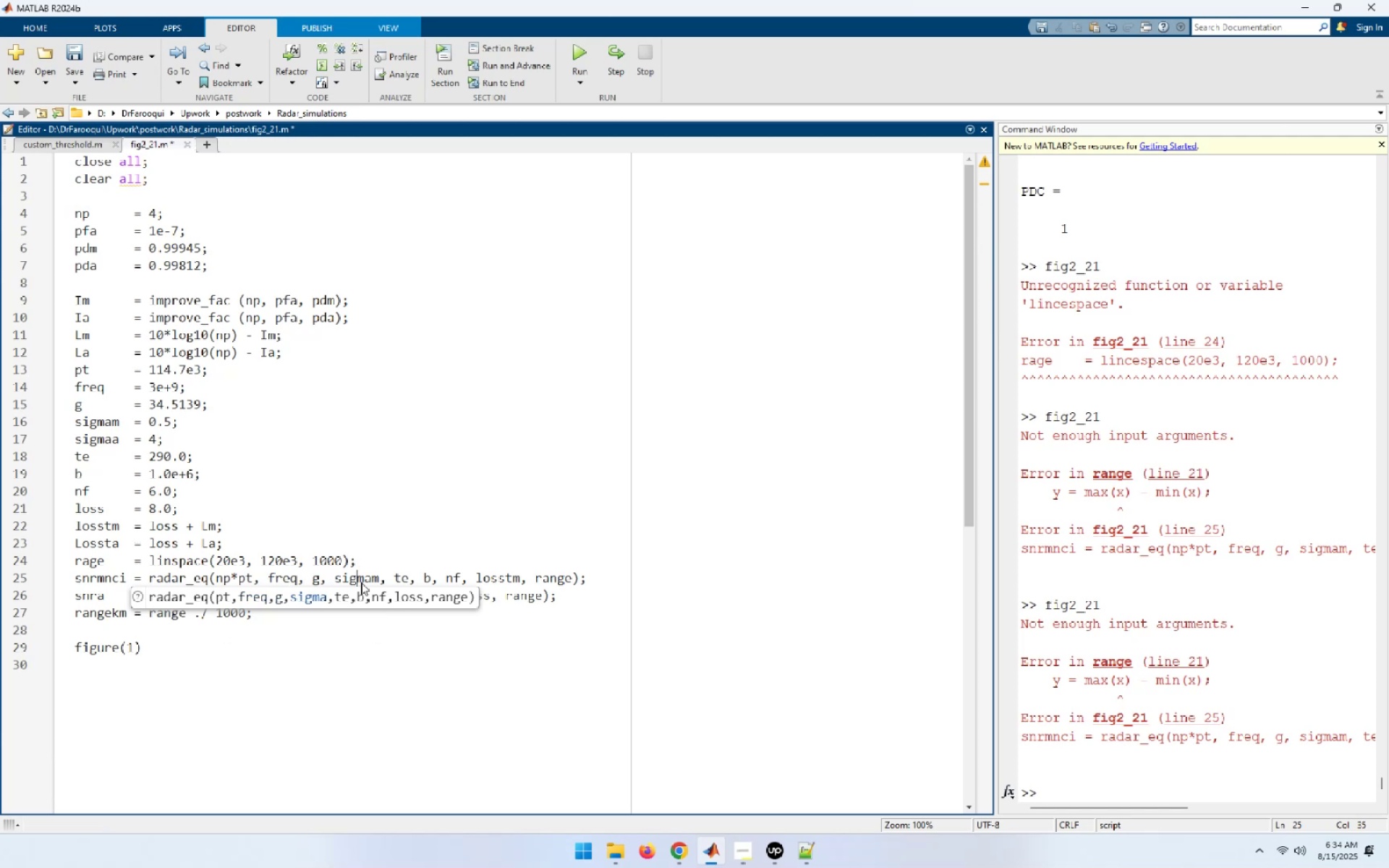 
key(ArrowRight)
 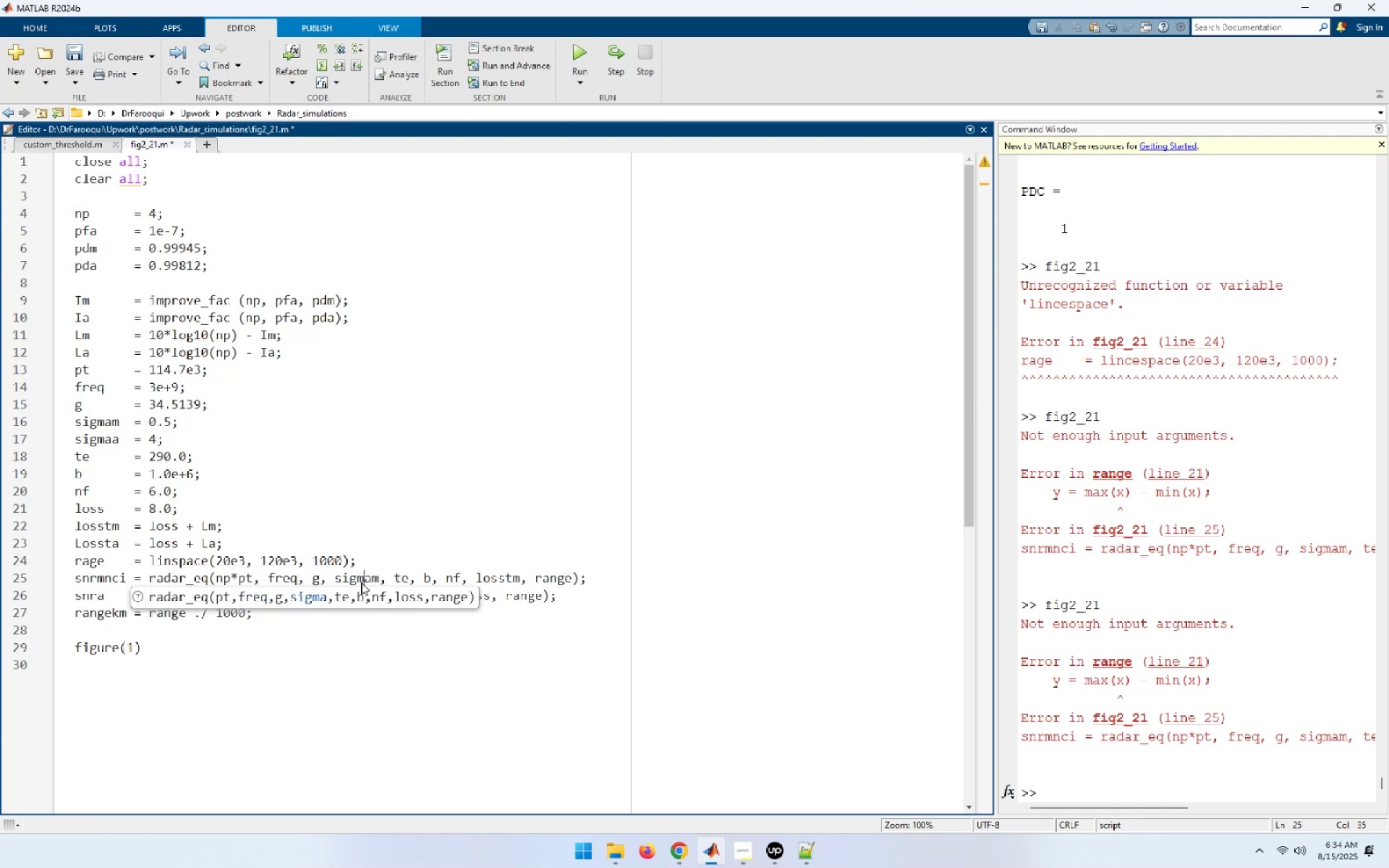 
key(ArrowRight)
 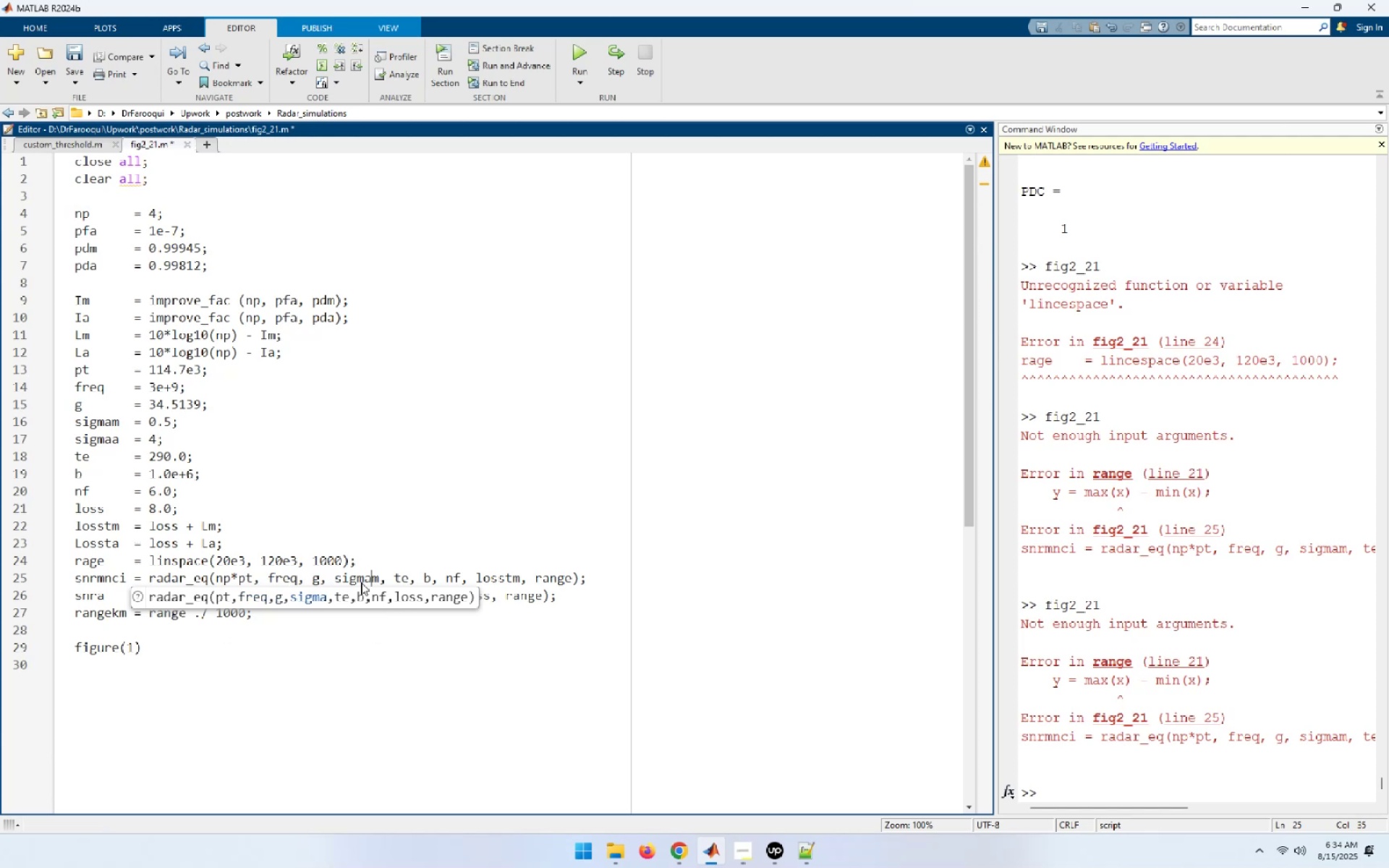 
key(ArrowRight)
 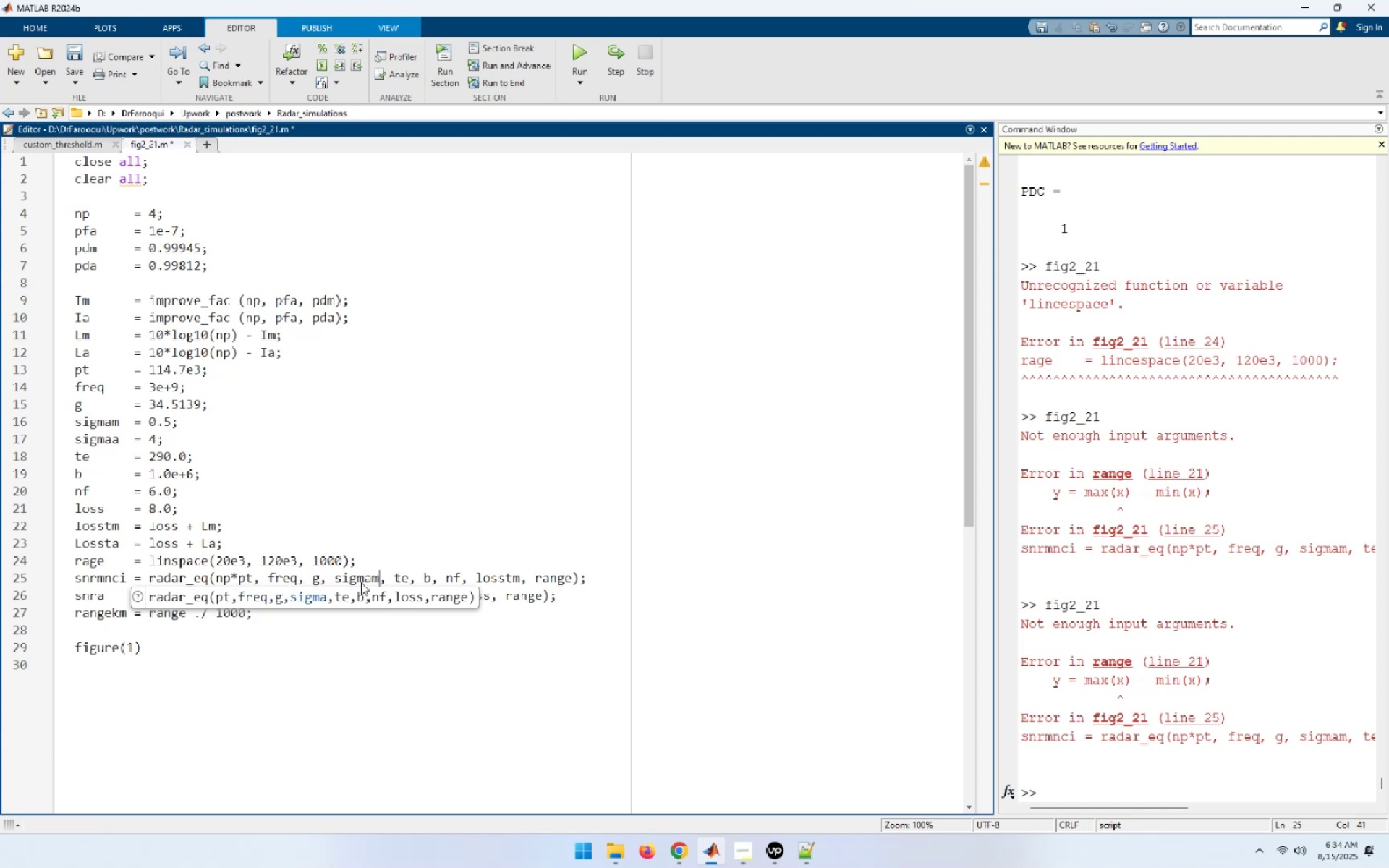 
key(ArrowRight)
 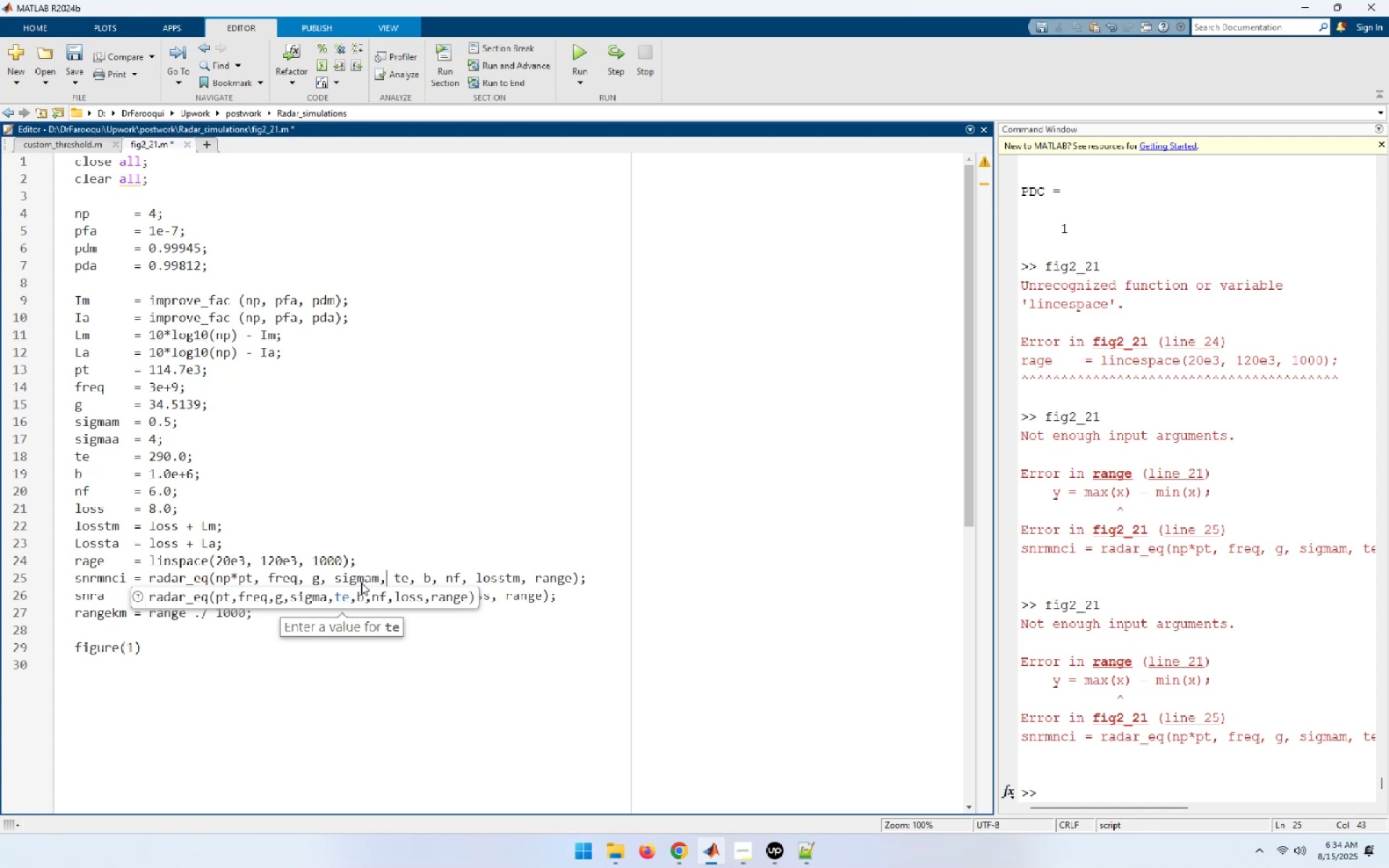 
key(ArrowRight)
 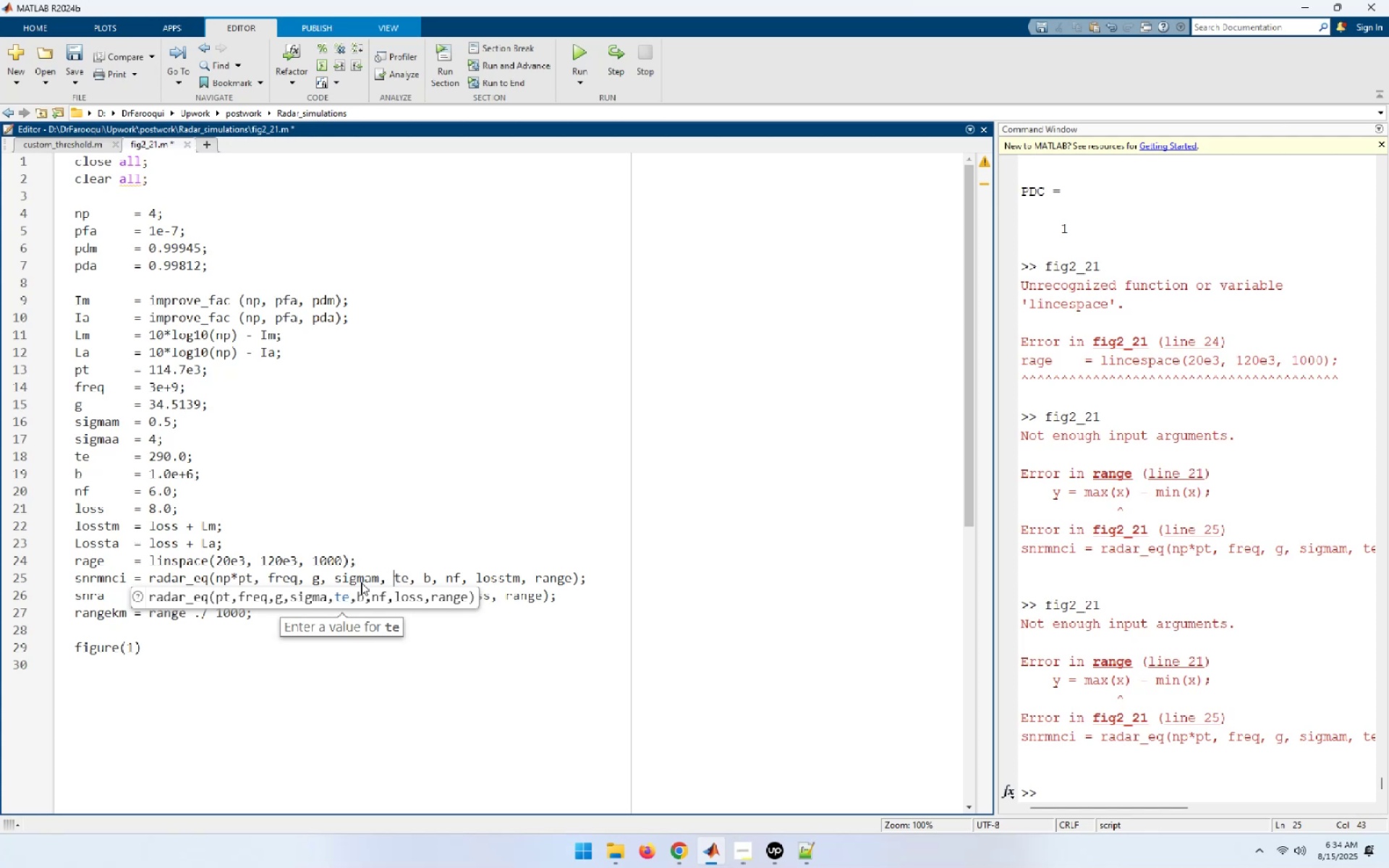 
key(ArrowRight)
 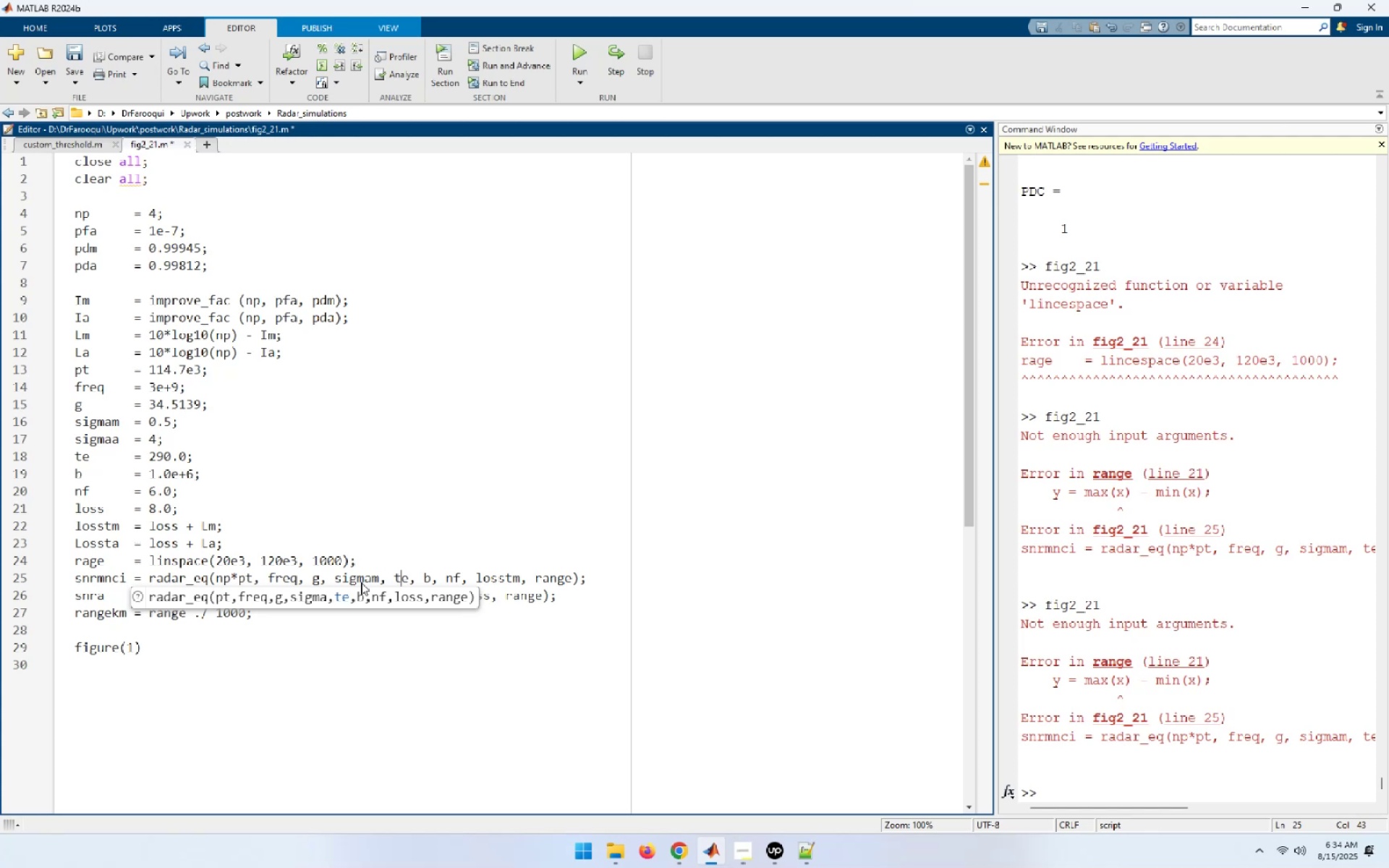 
key(ArrowRight)
 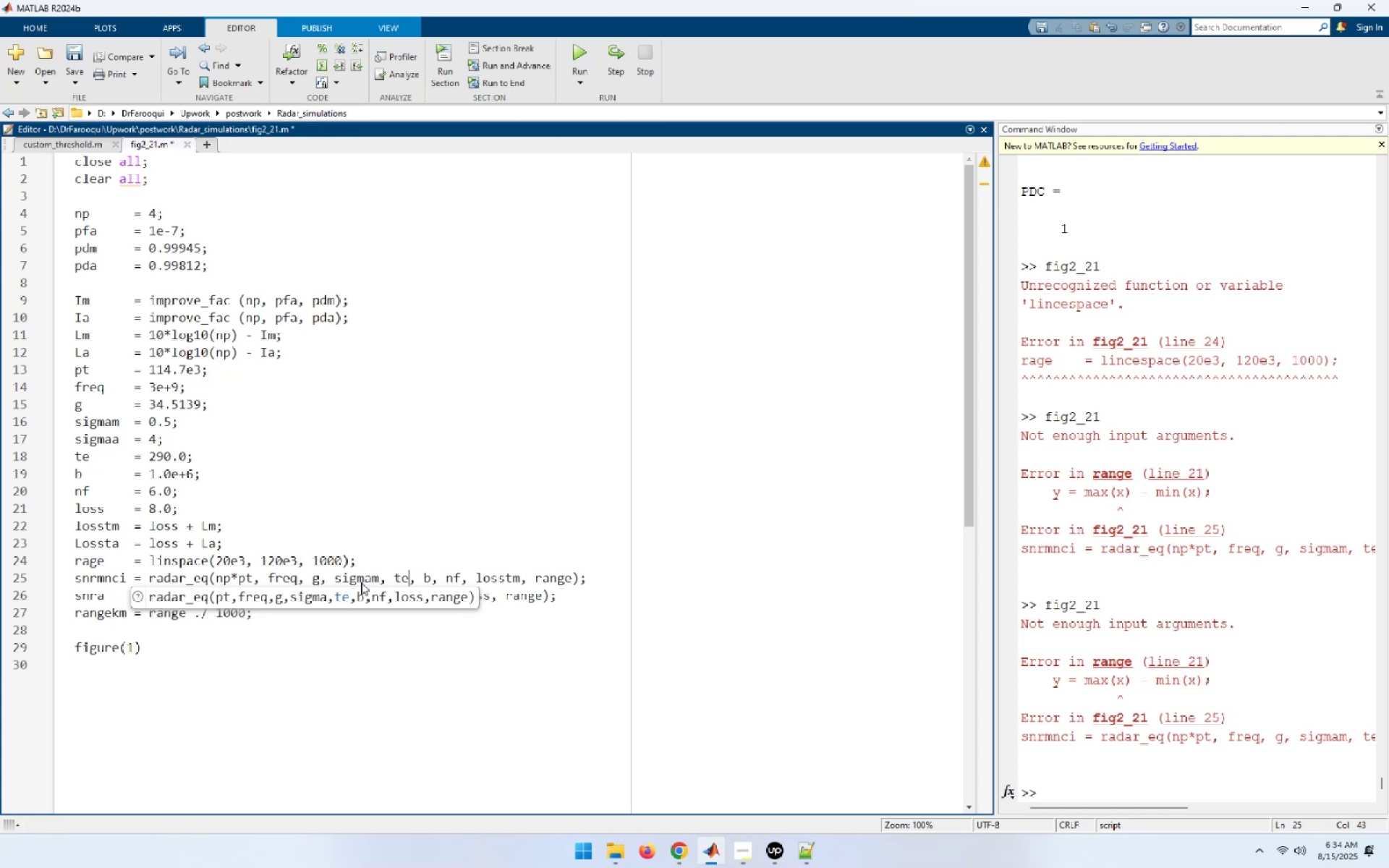 
key(ArrowRight)
 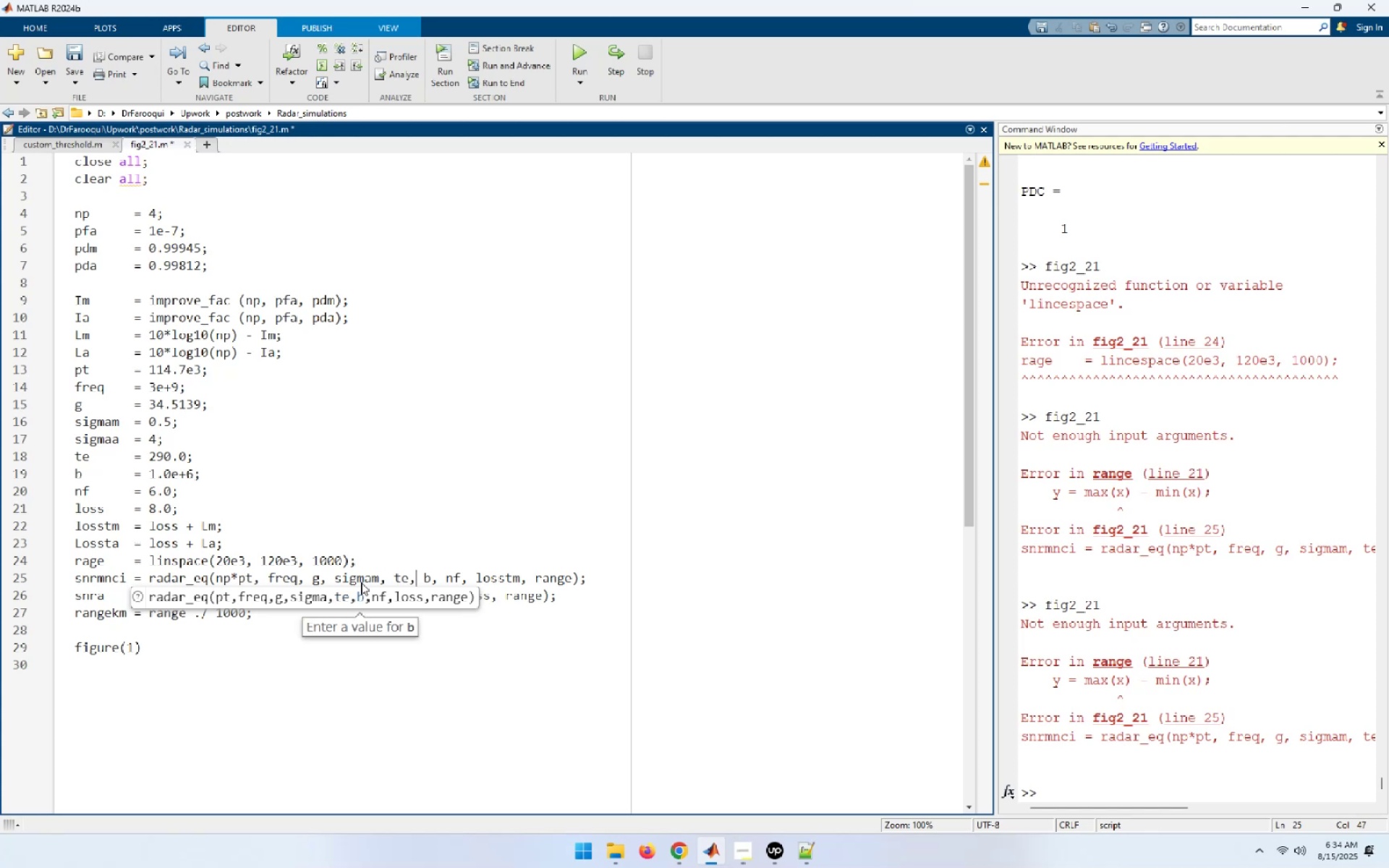 
key(ArrowRight)
 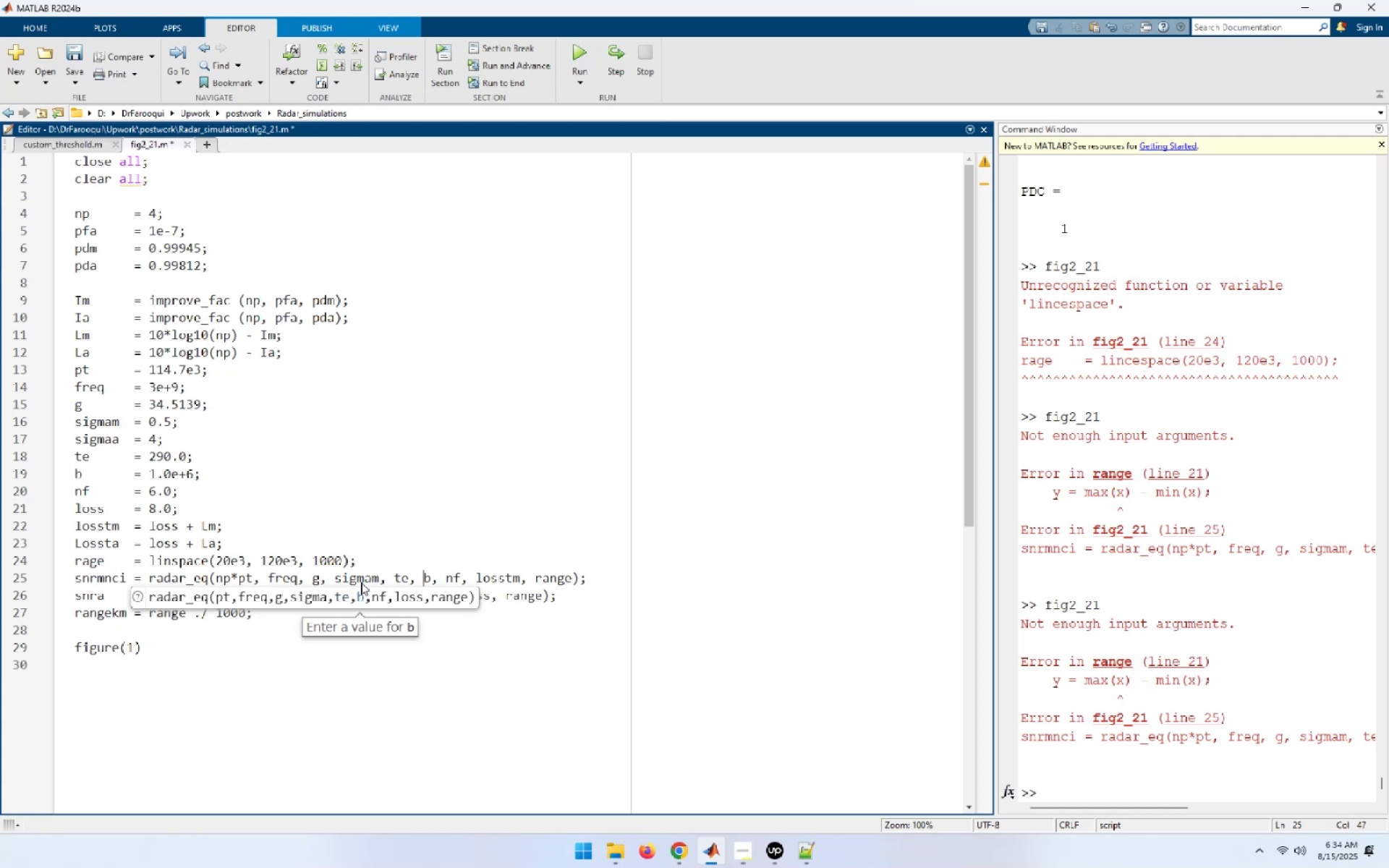 
key(ArrowRight)
 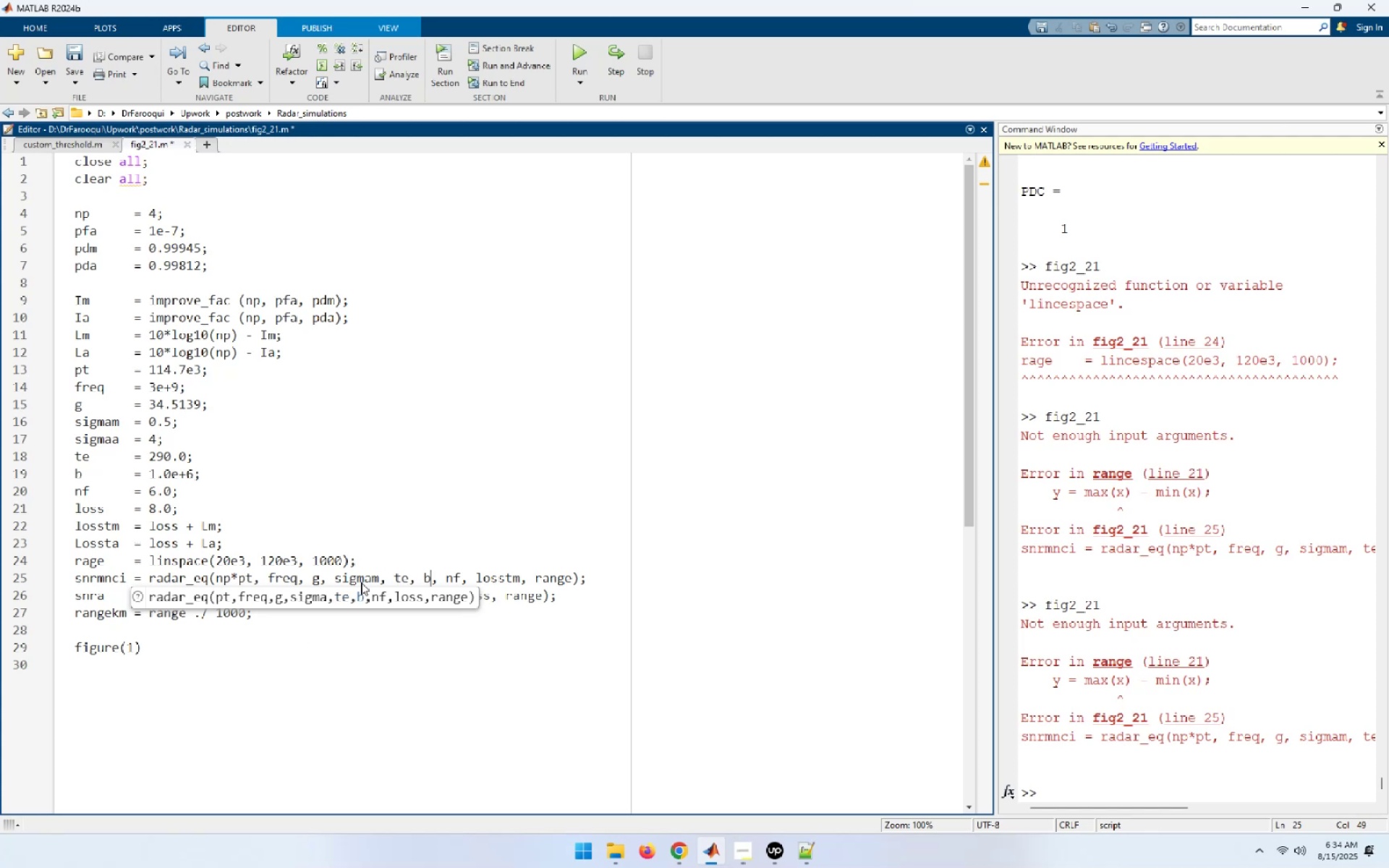 
key(ArrowRight)
 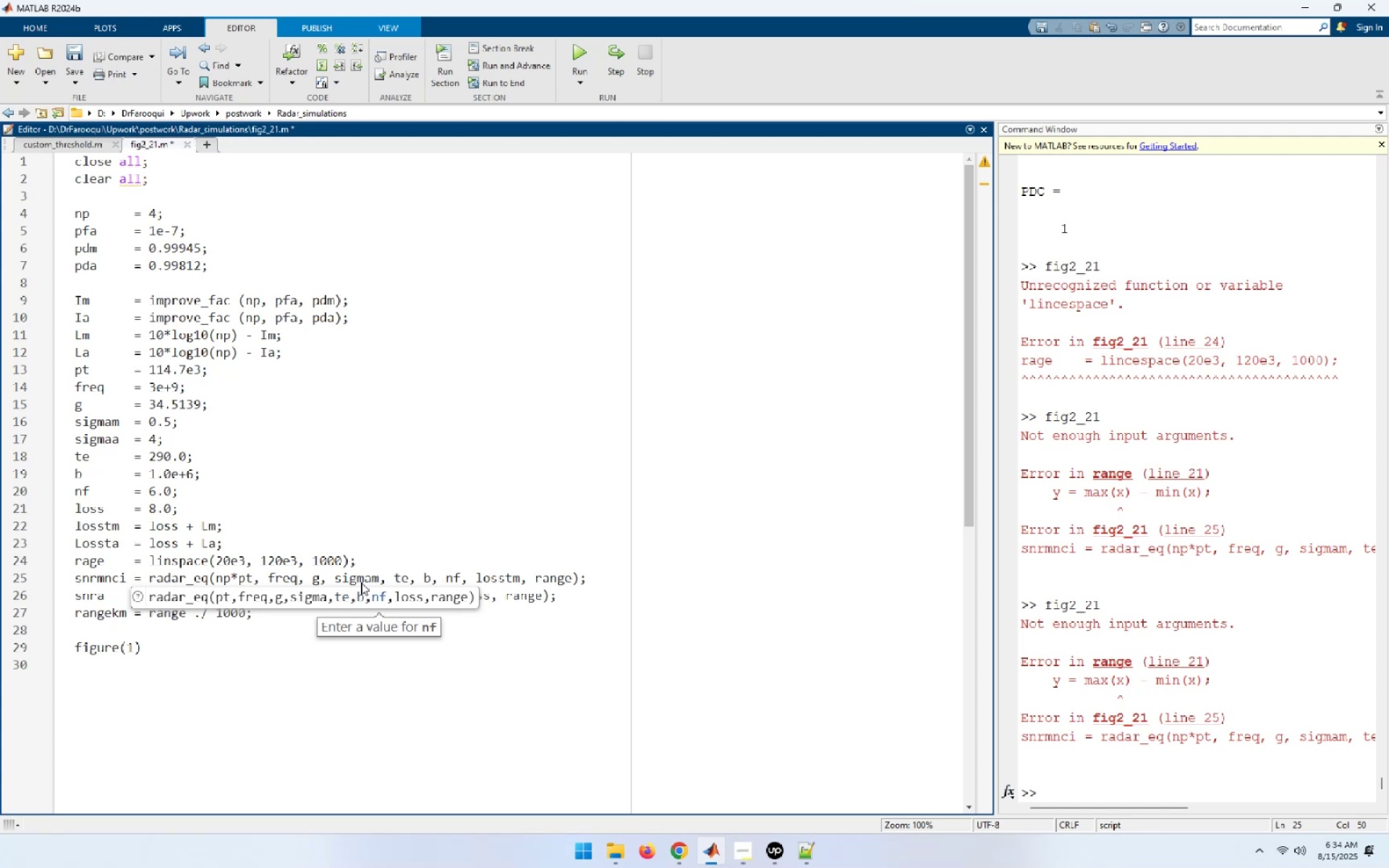 
key(ArrowRight)
 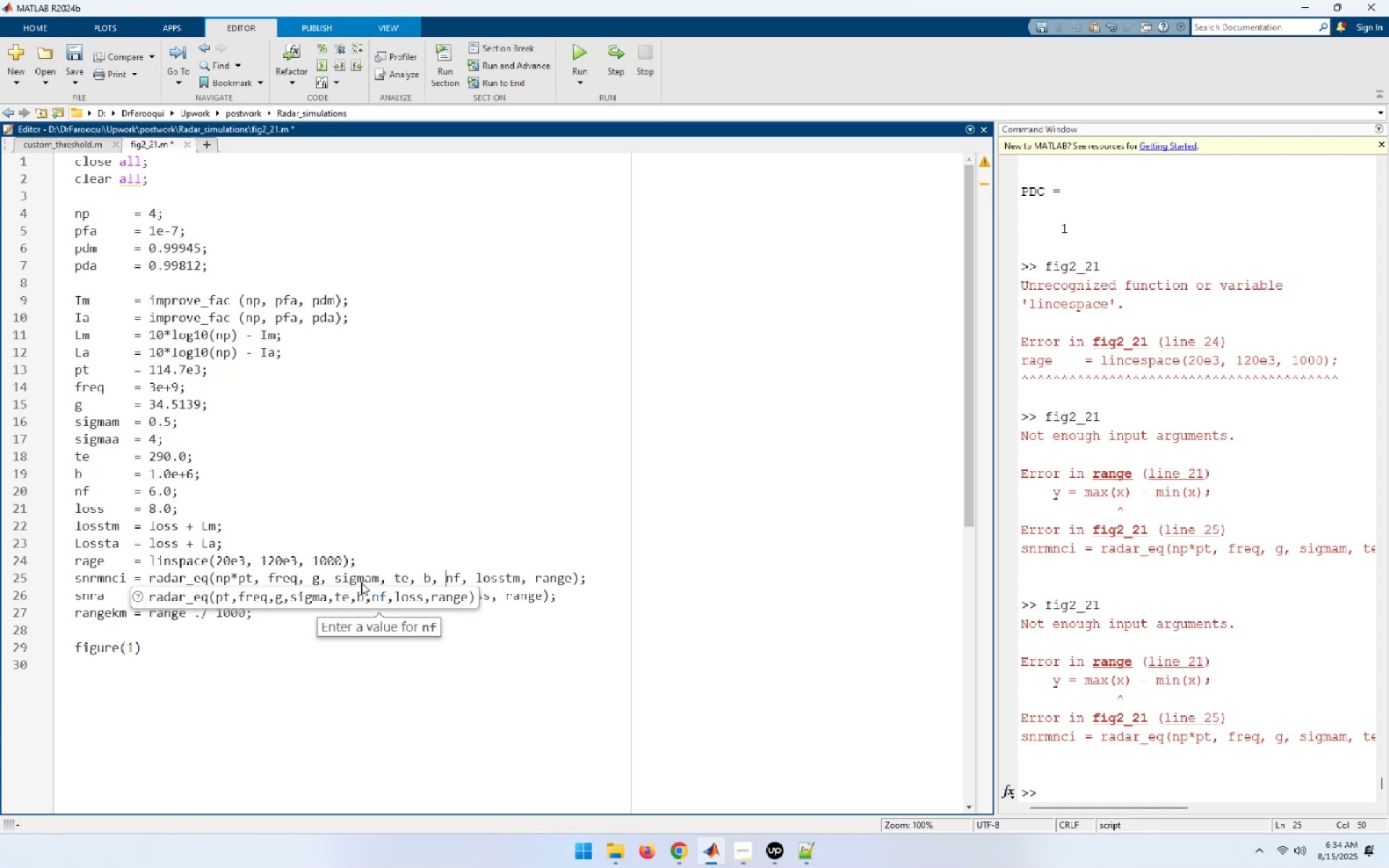 
key(ArrowRight)
 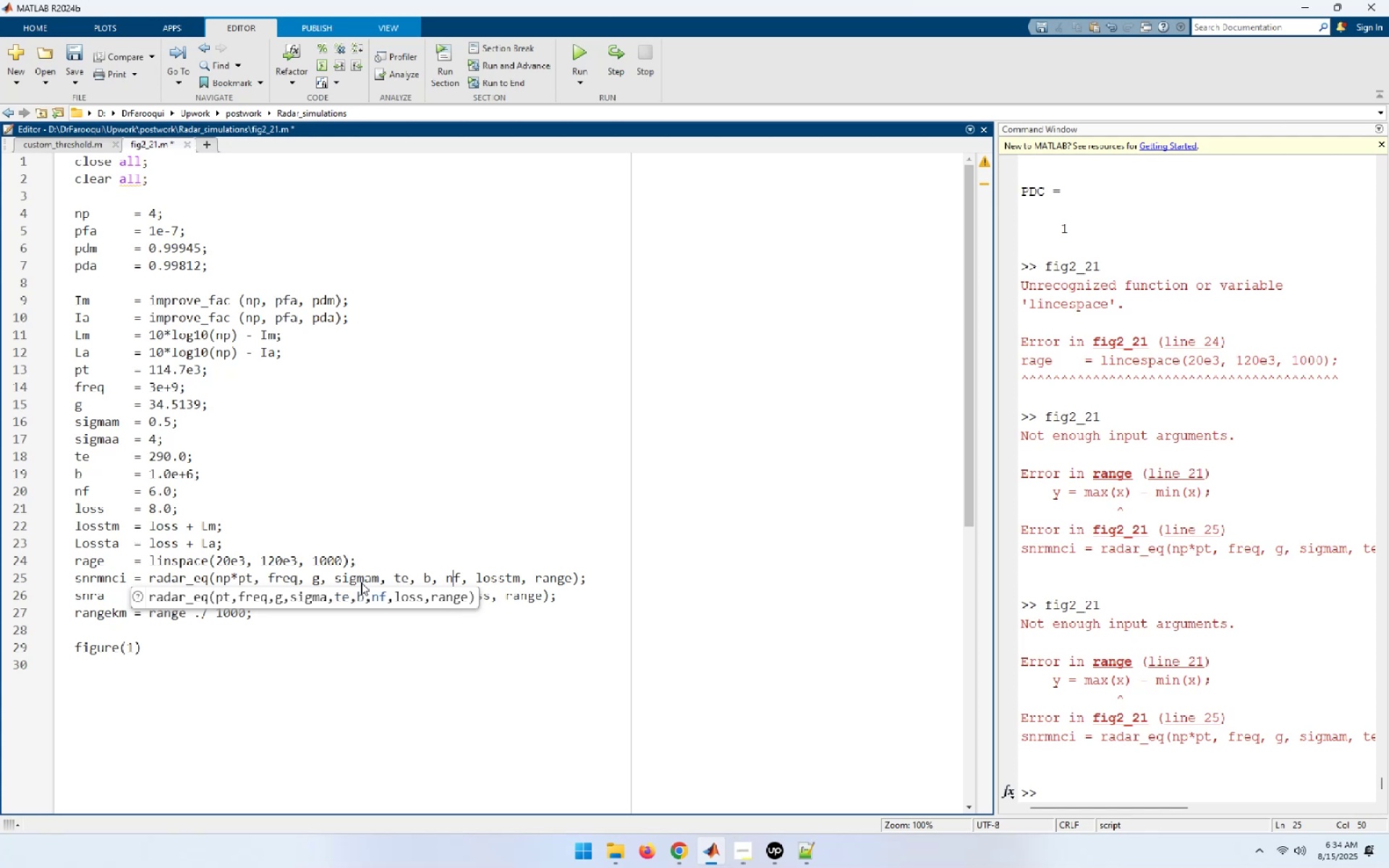 
key(ArrowRight)
 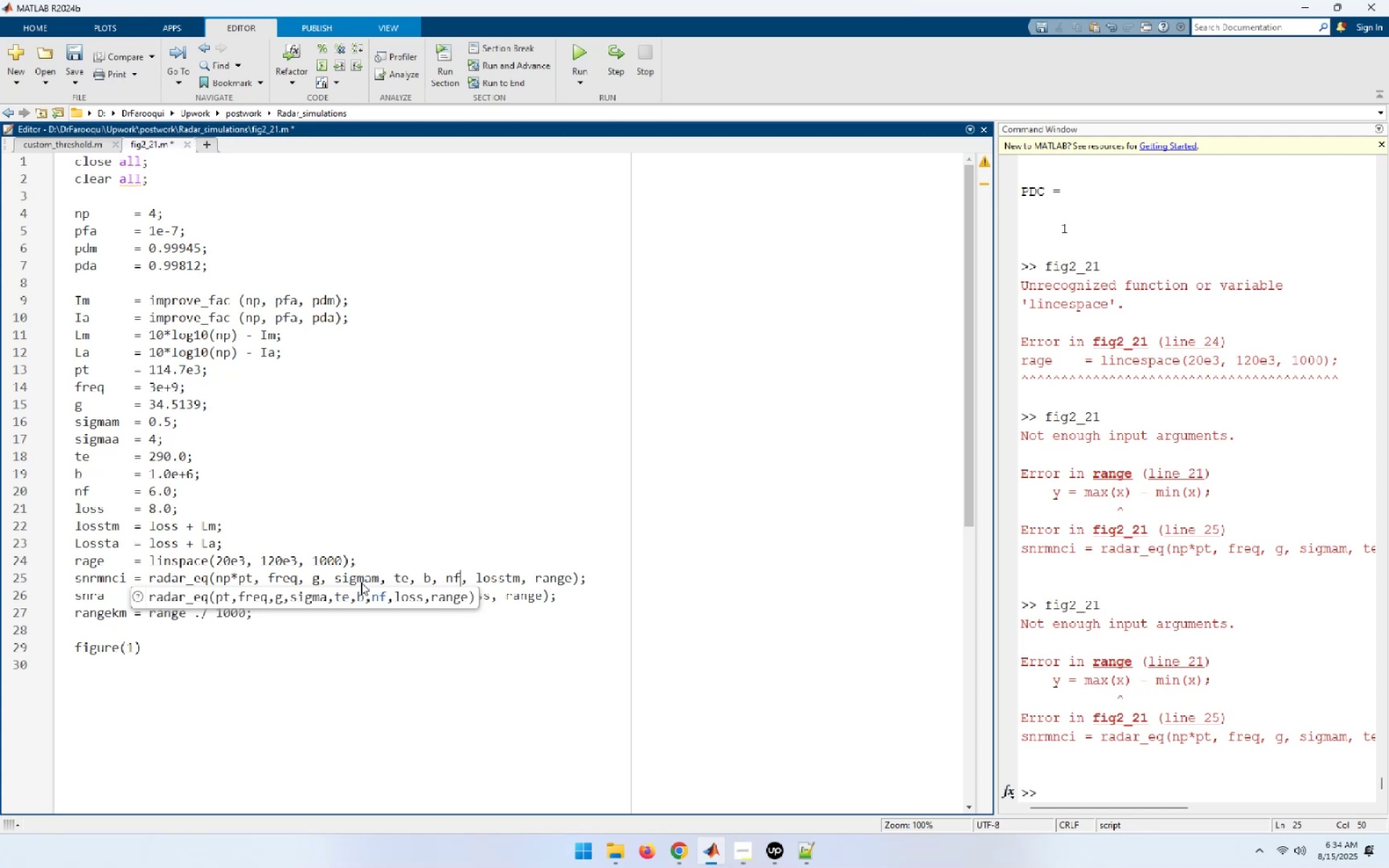 
key(ArrowRight)
 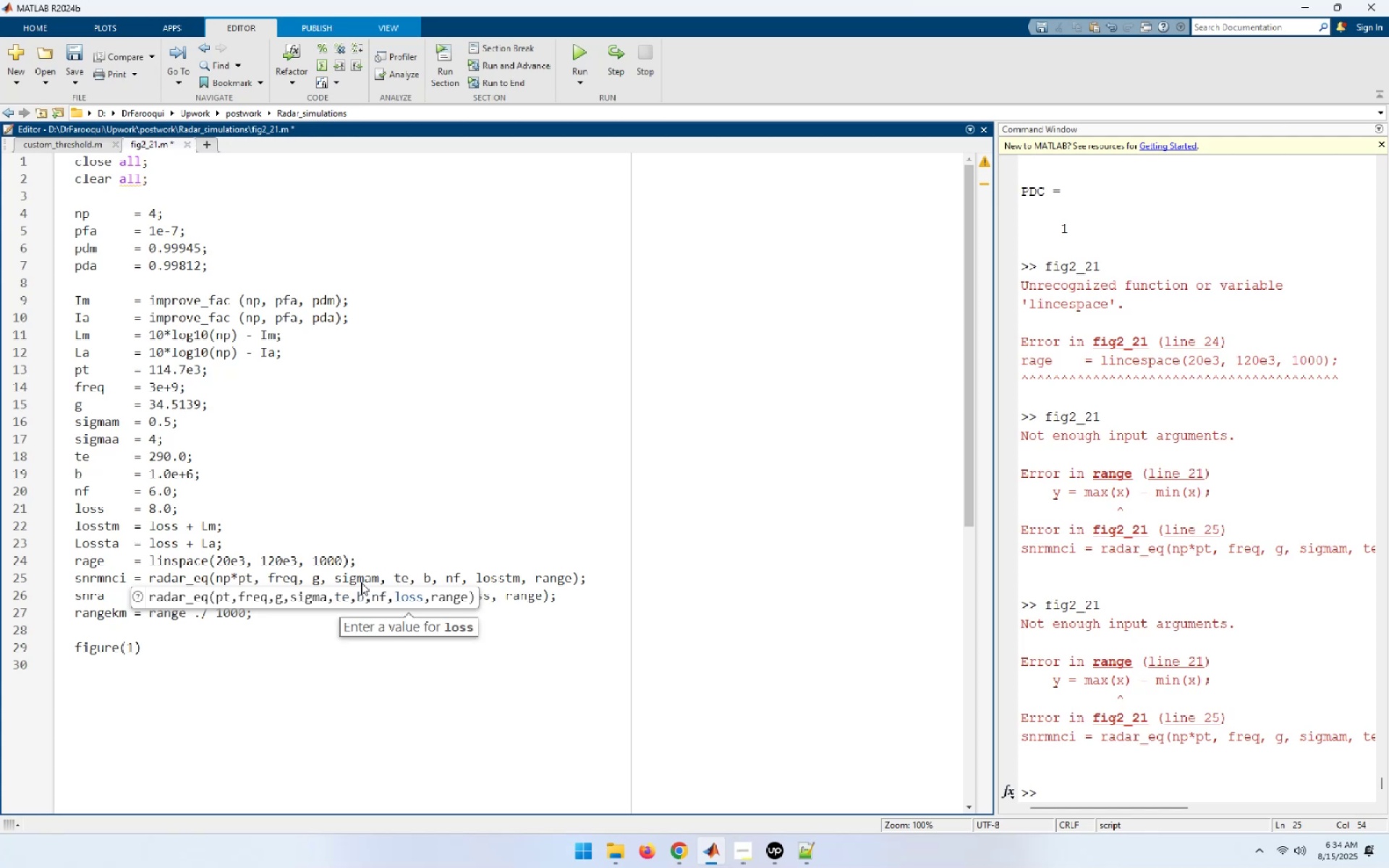 
key(ArrowRight)
 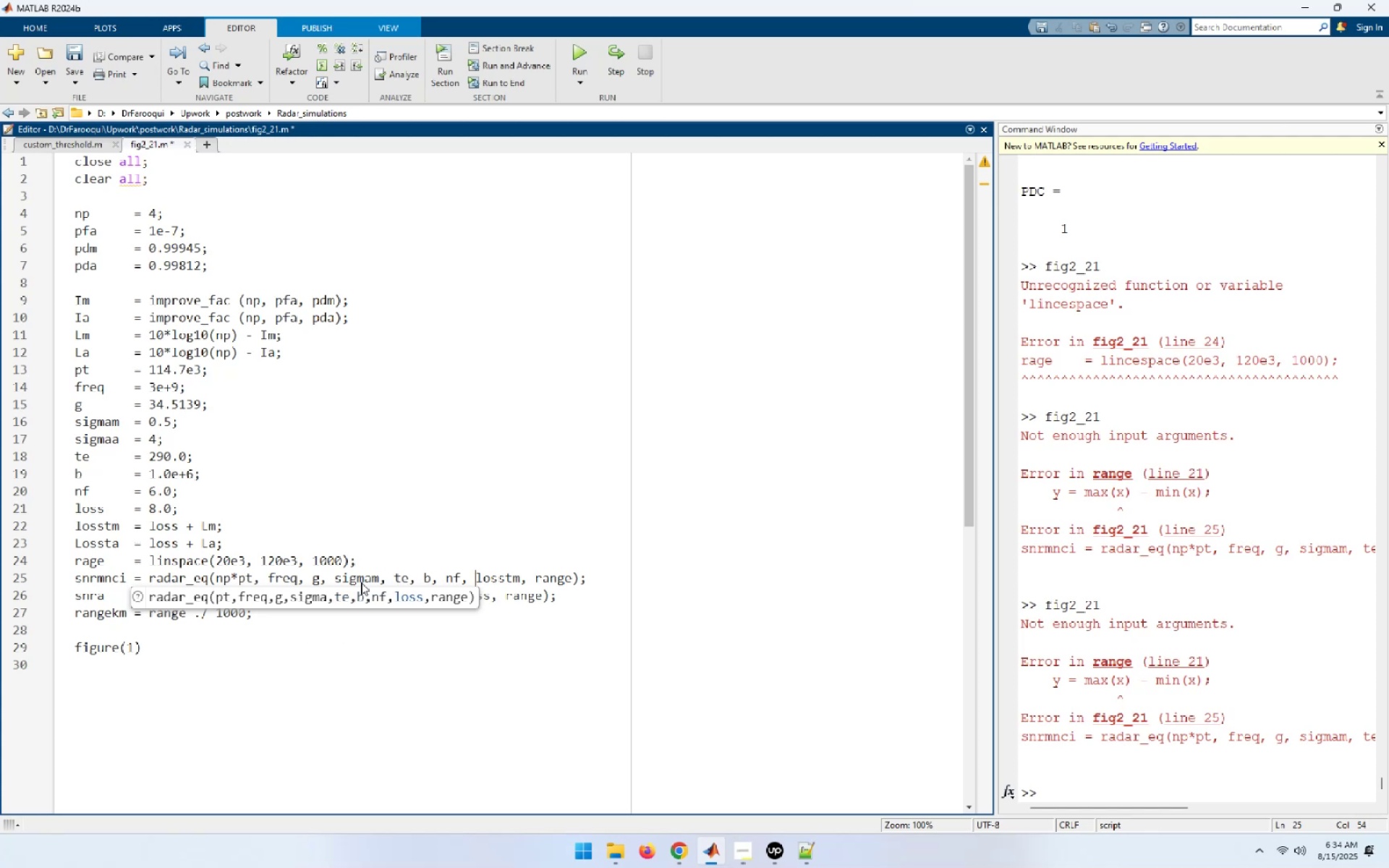 
key(ArrowRight)
 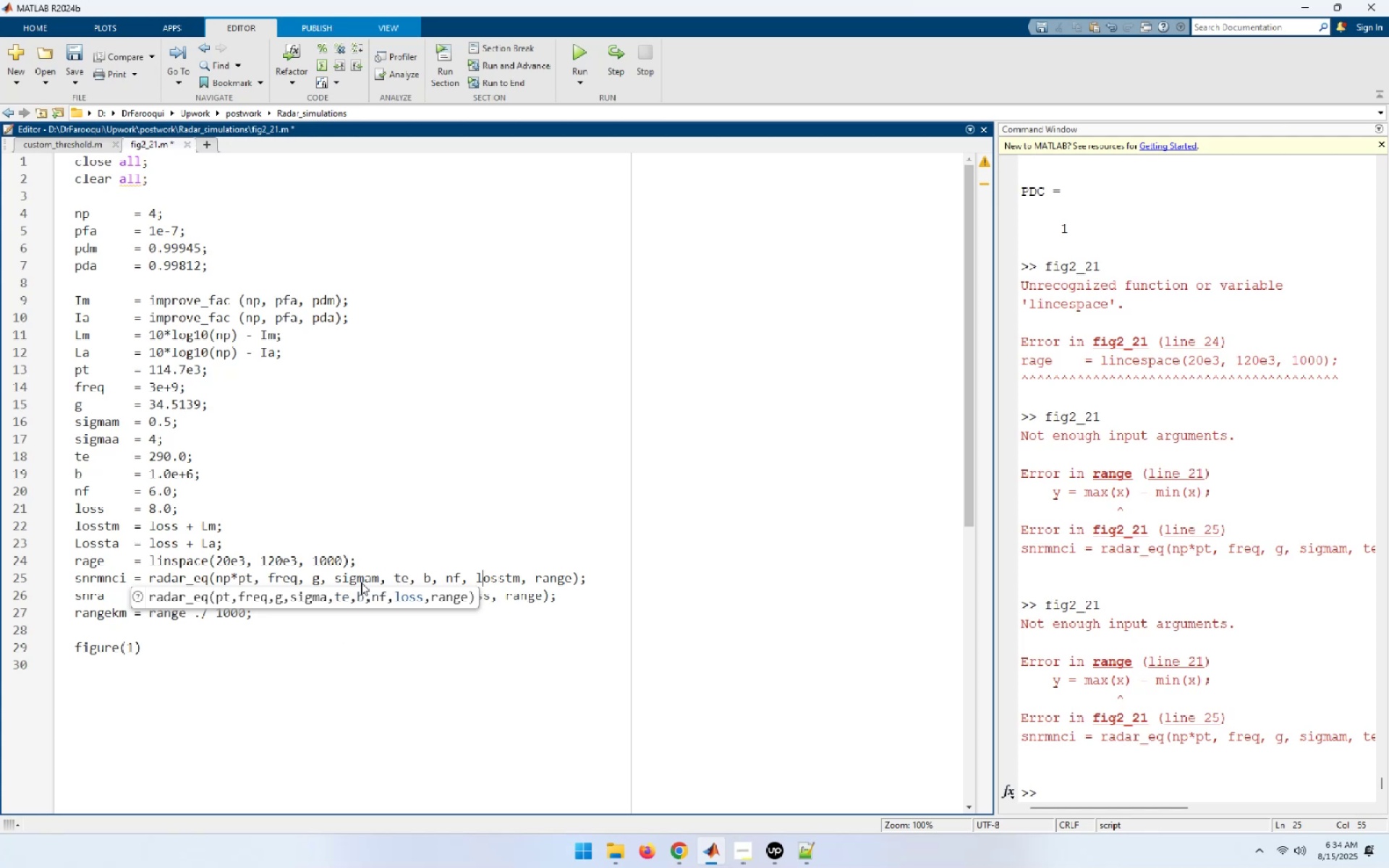 
key(ArrowRight)
 